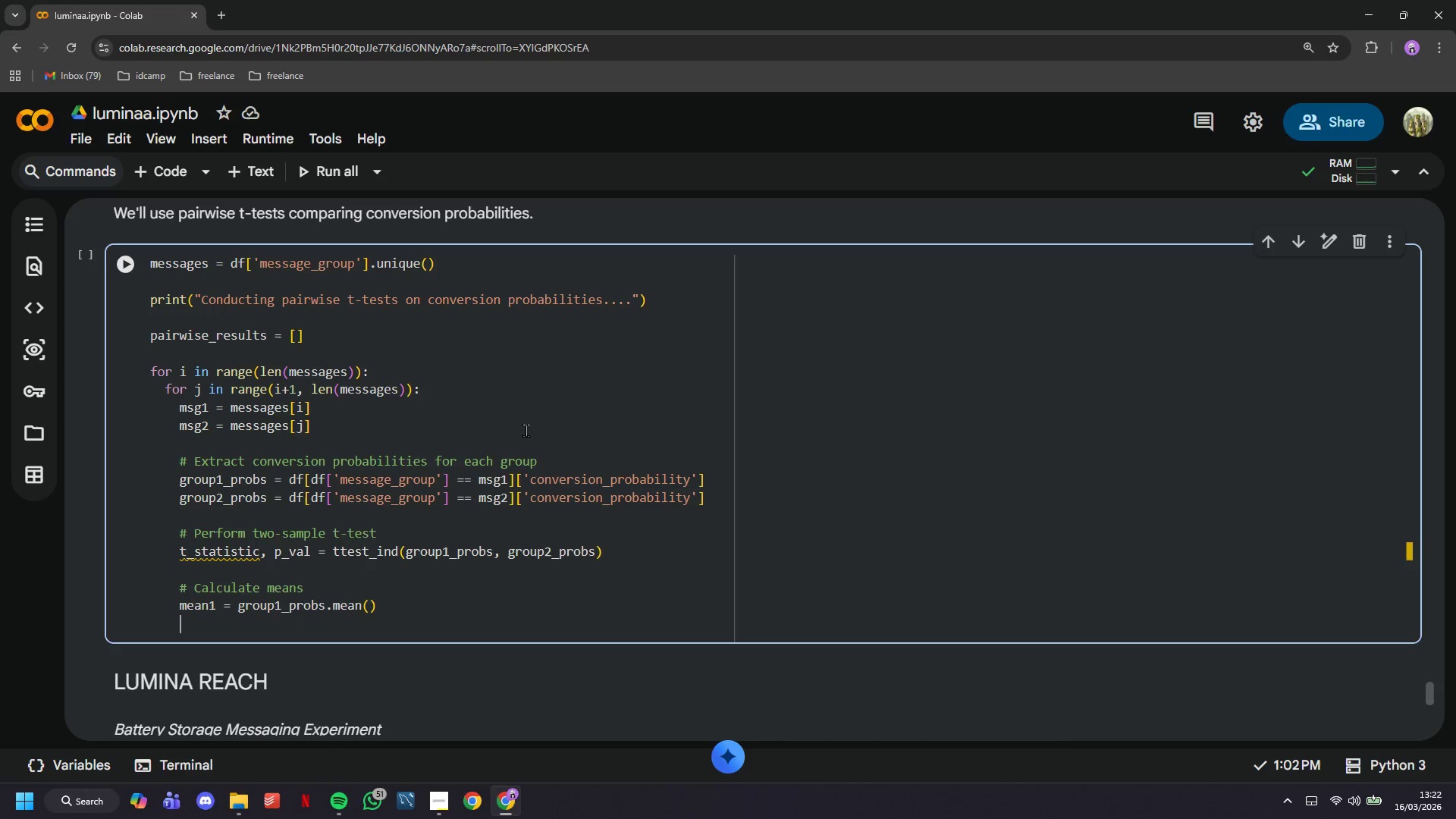 
 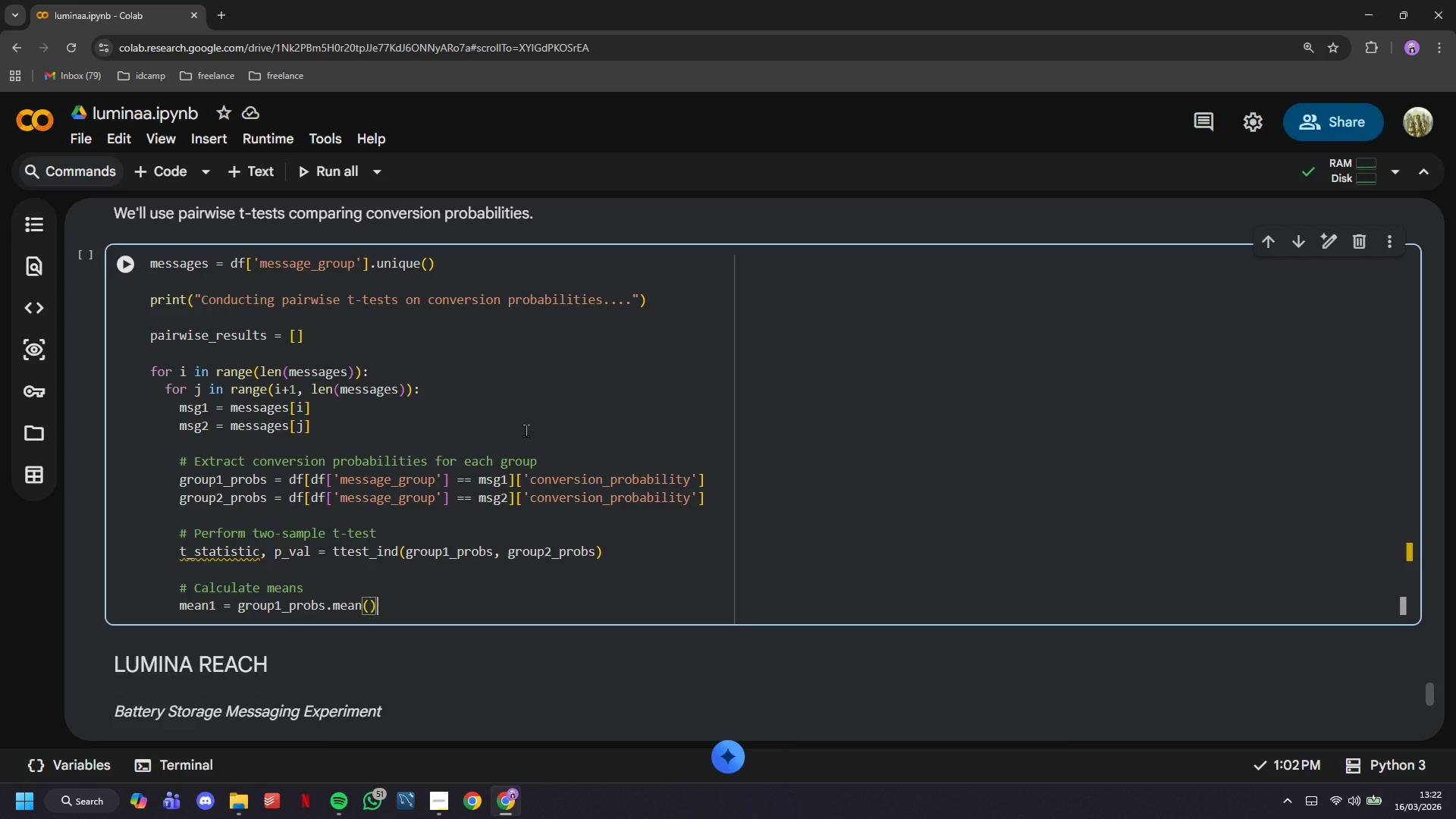 
key(ArrowRight)
 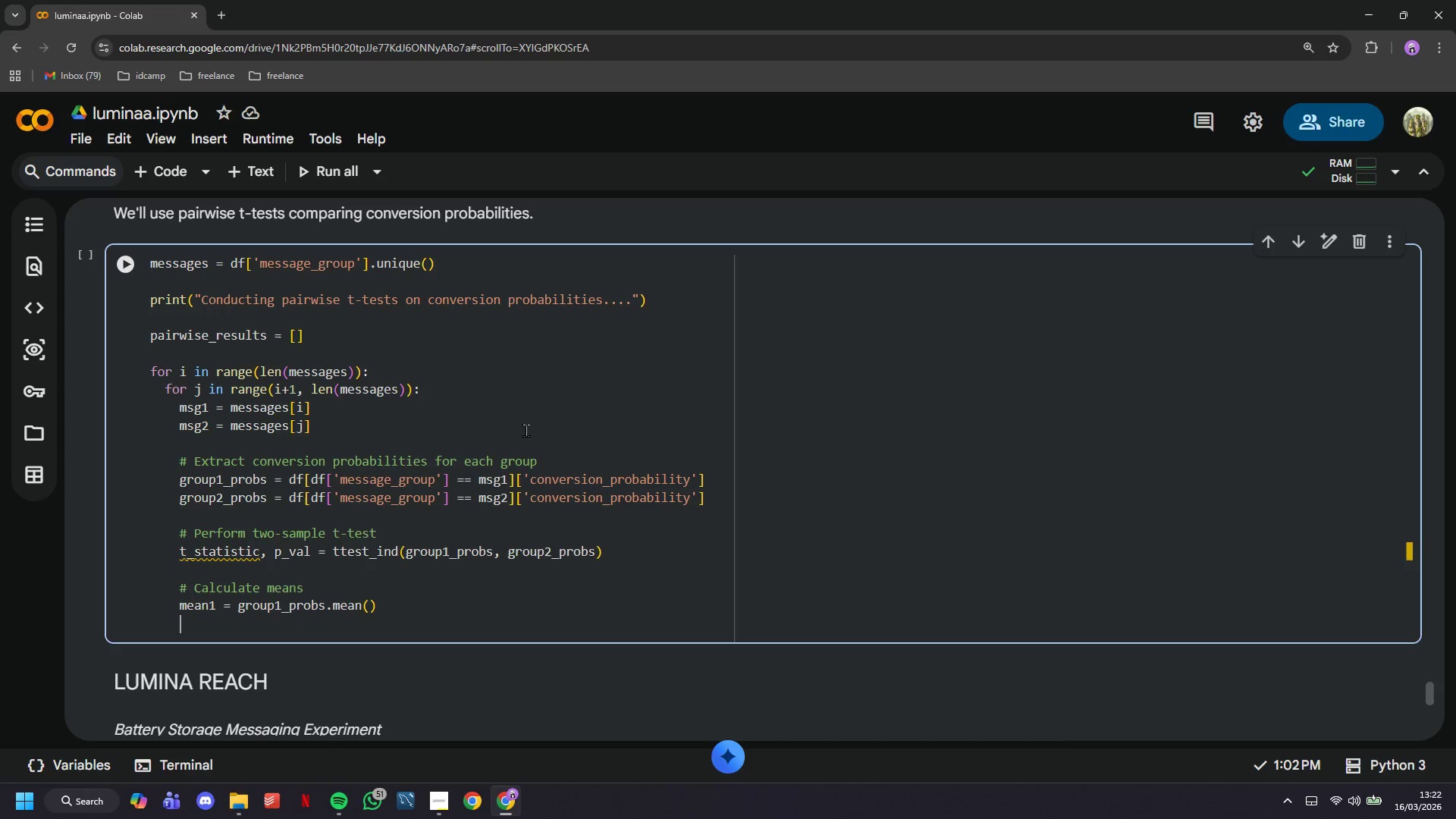 
key(Enter)
 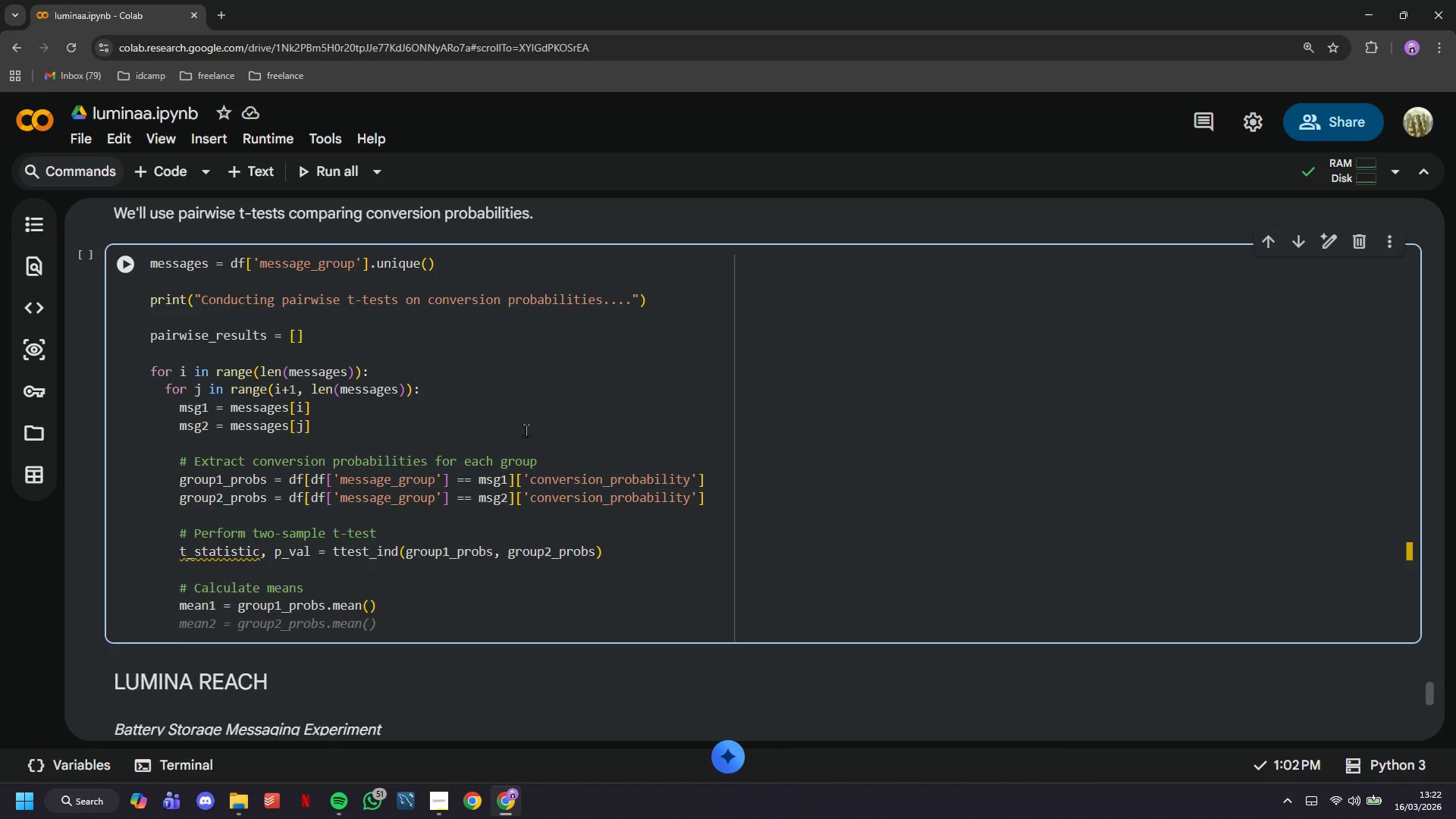 
type(mean2 = group2_probs.mean()
 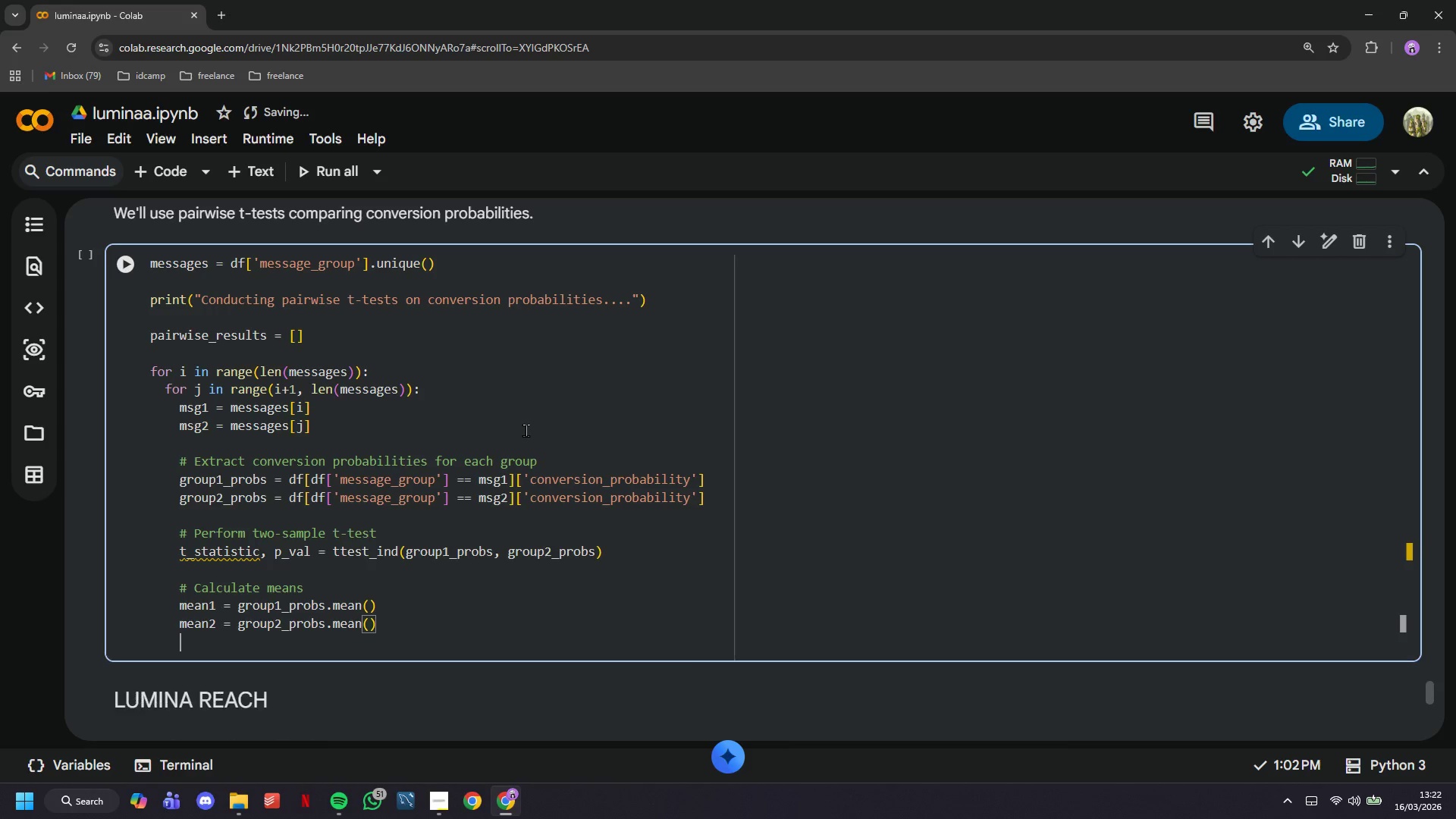 
 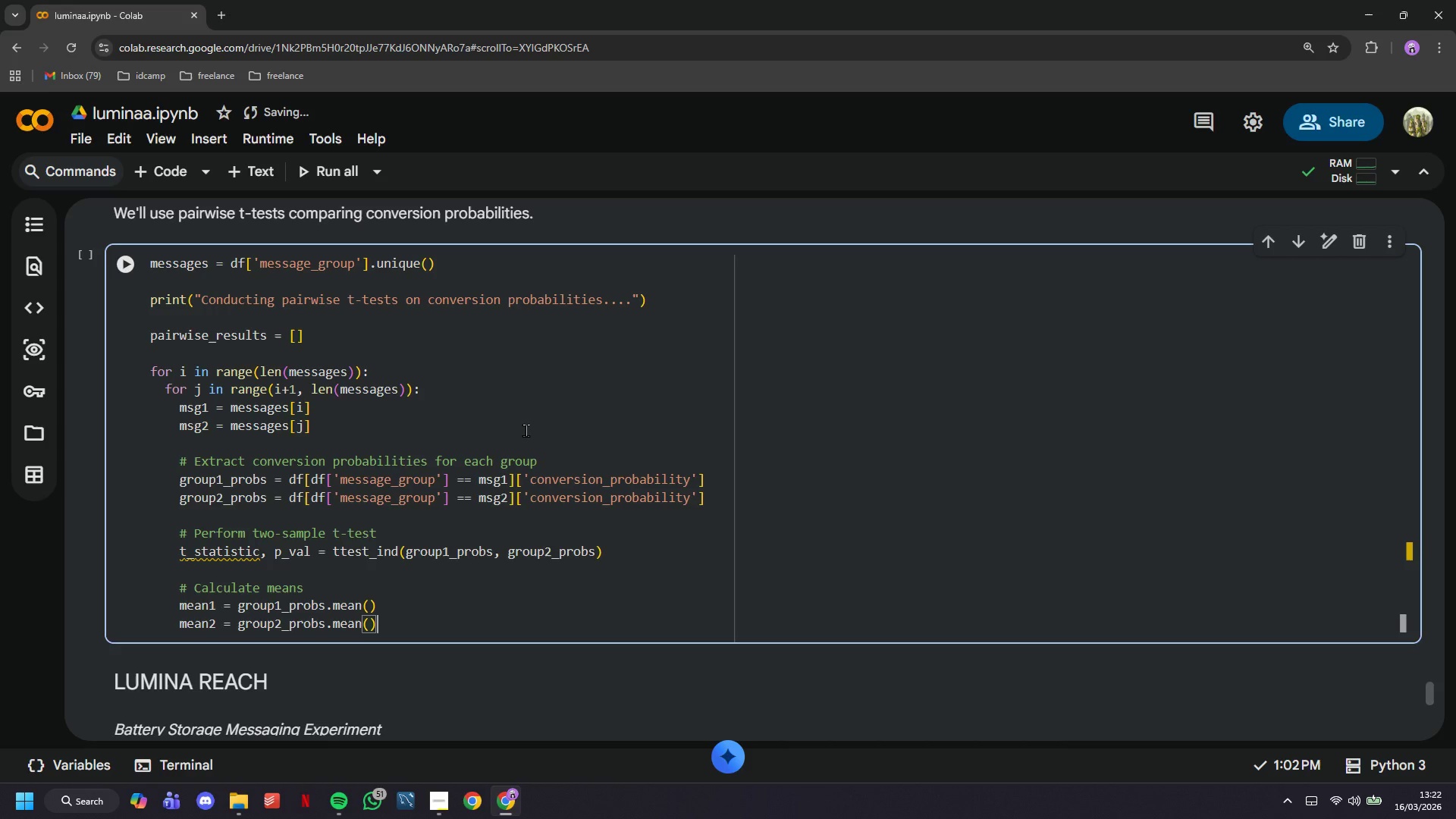 
key(ArrowRight)
 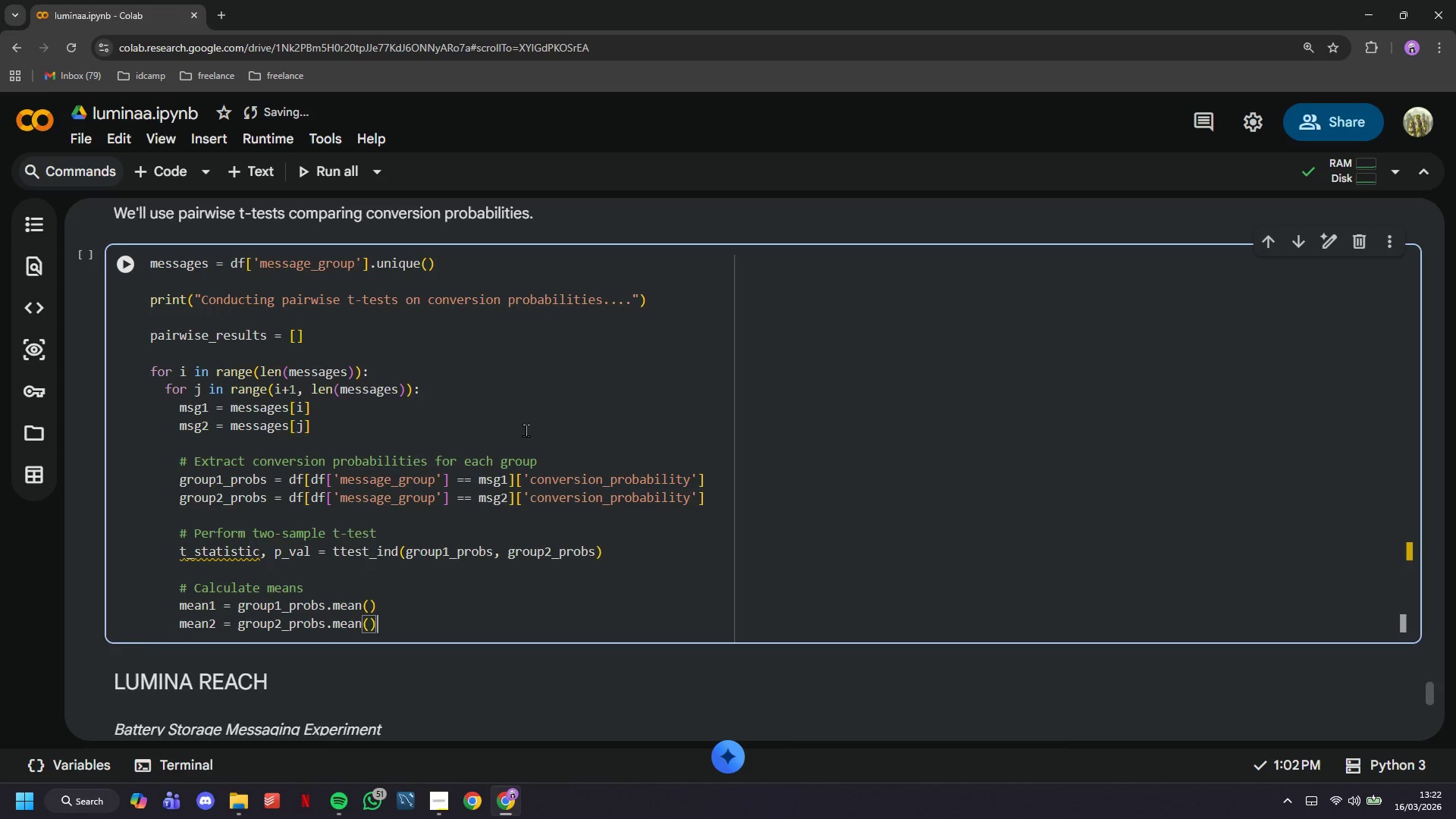 
key(Enter)
 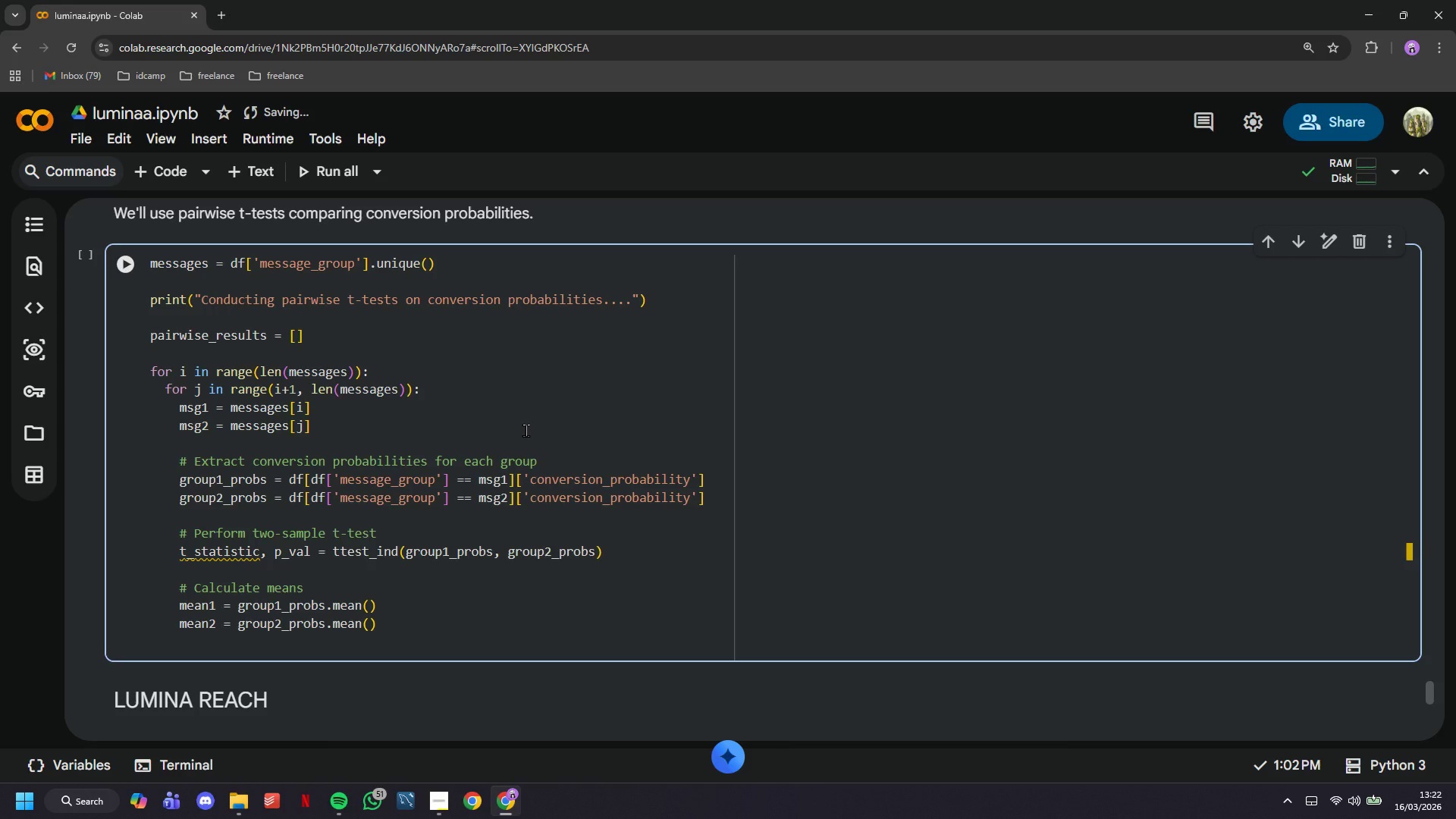 
type(mean))
key(Backspace)
type(_df)
key(Backspace)
type(iff = mean1 - mean2)
 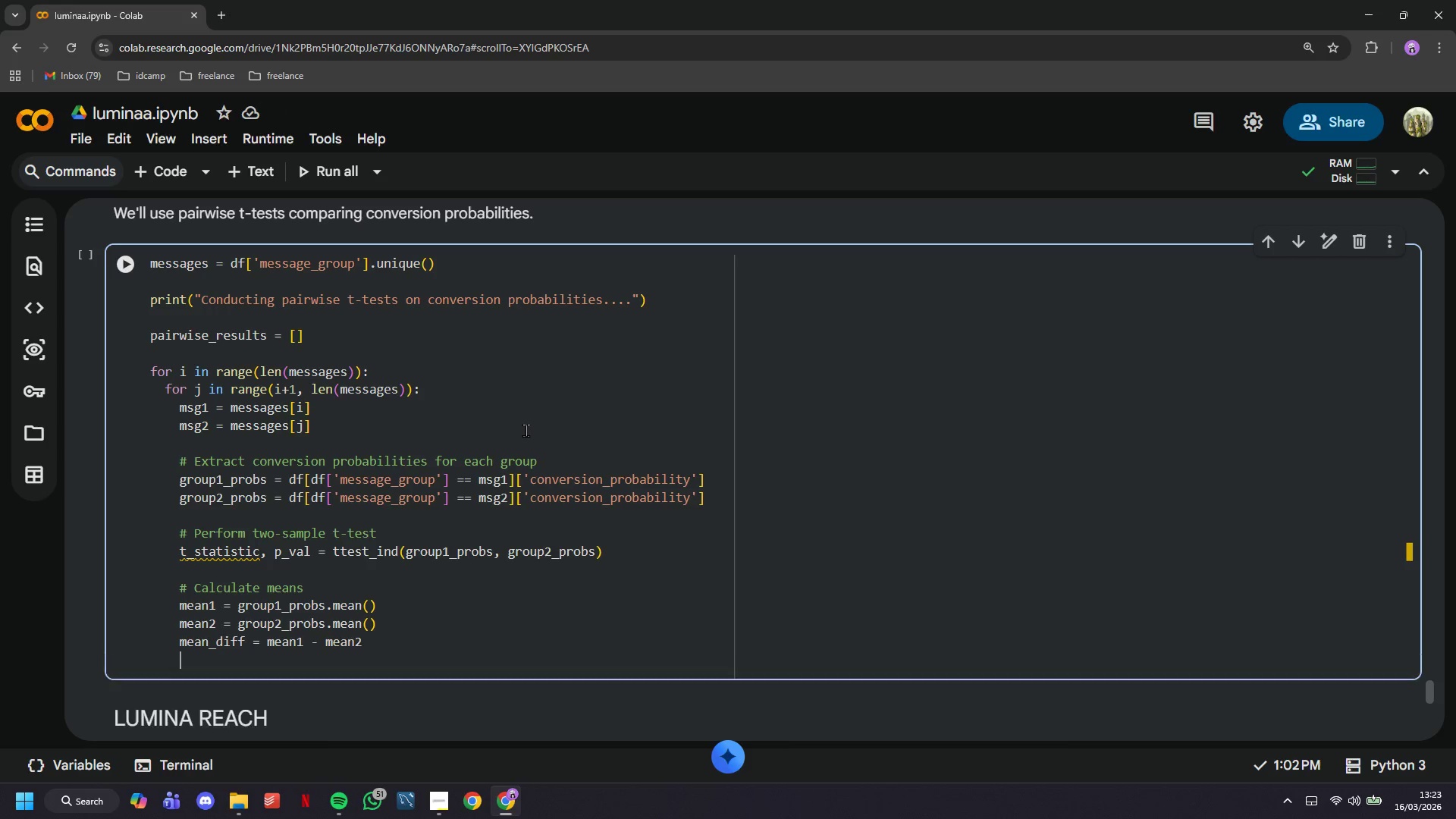 
 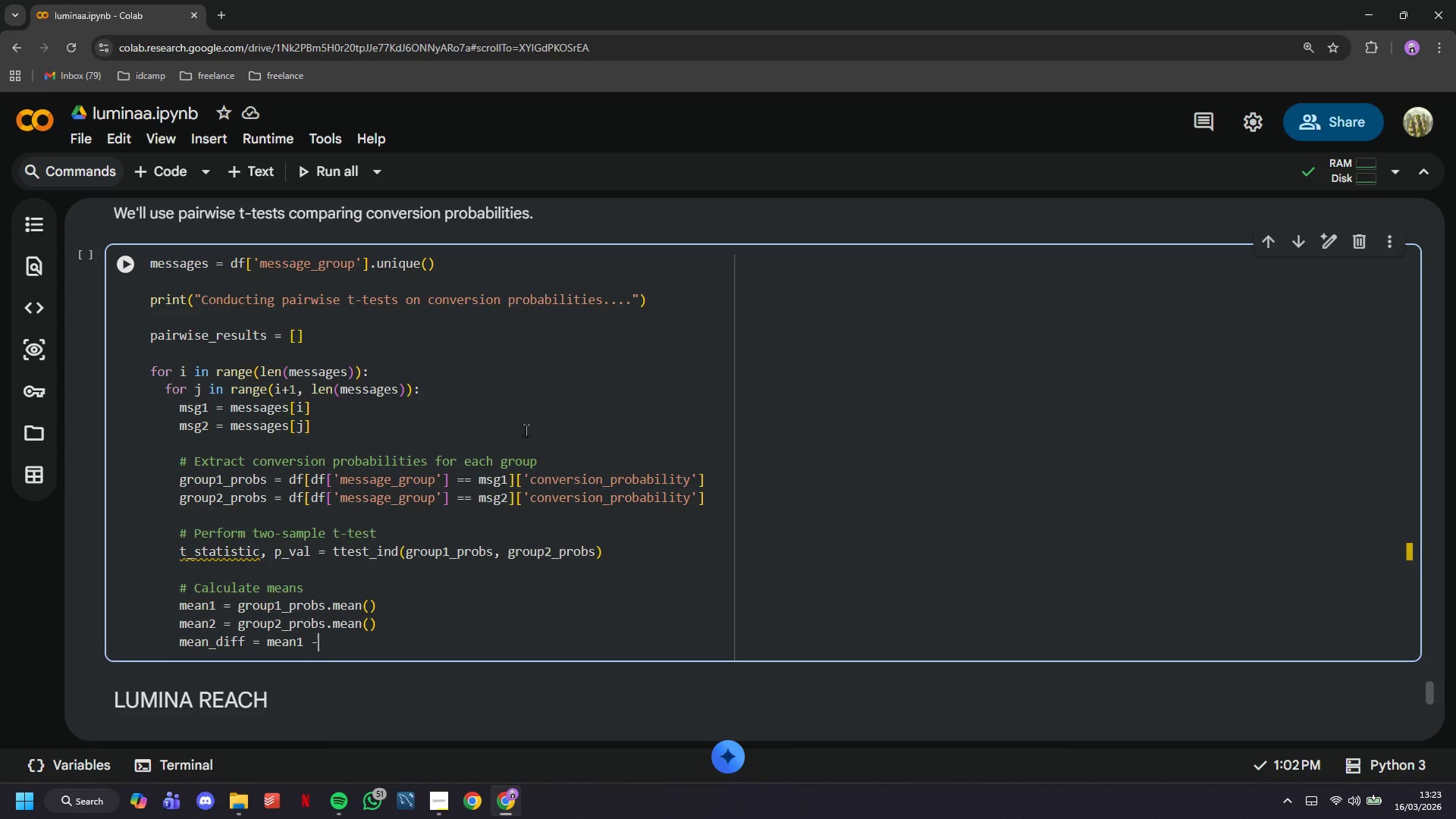 
key(Enter)
 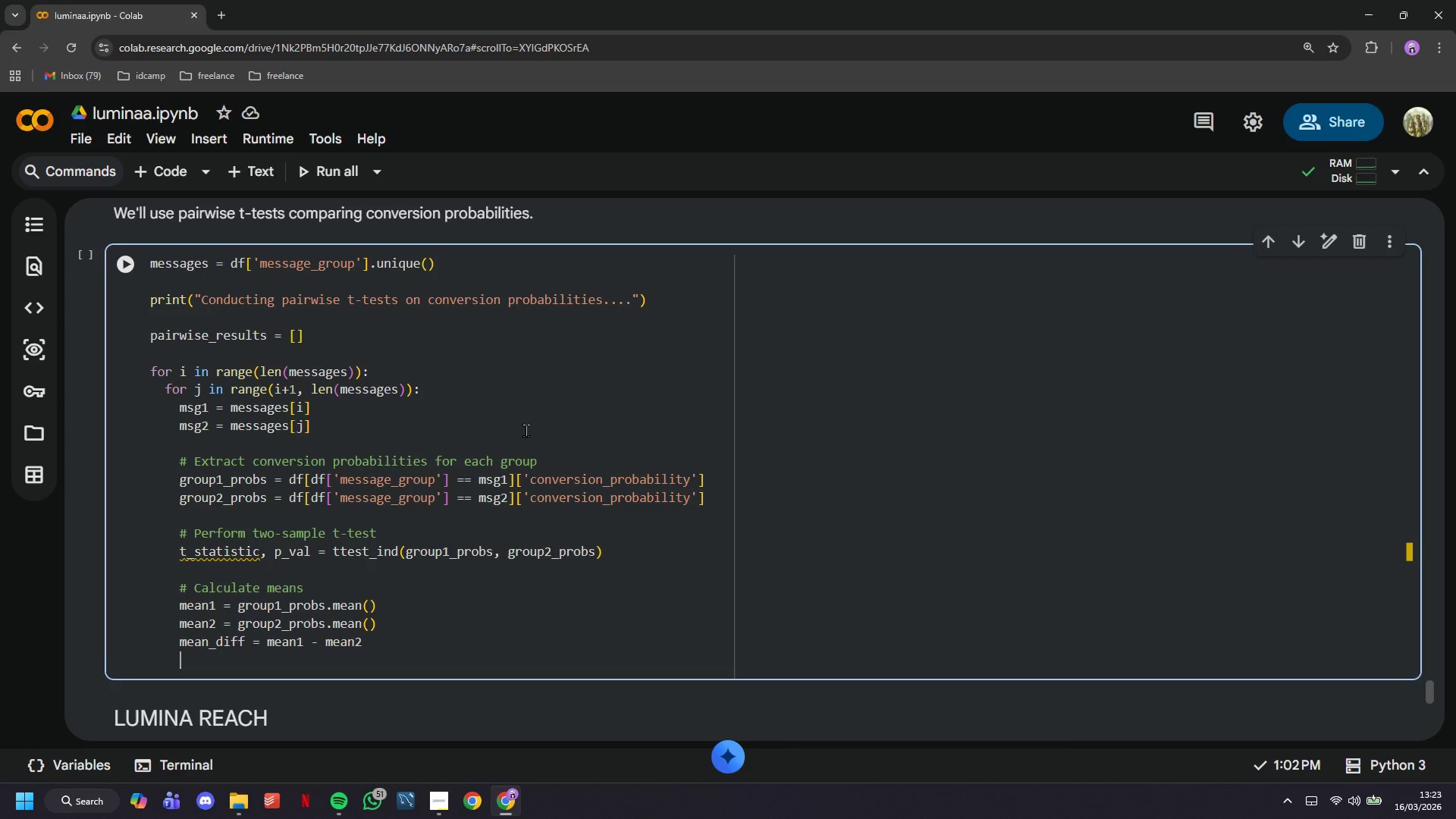 
key(Enter)
 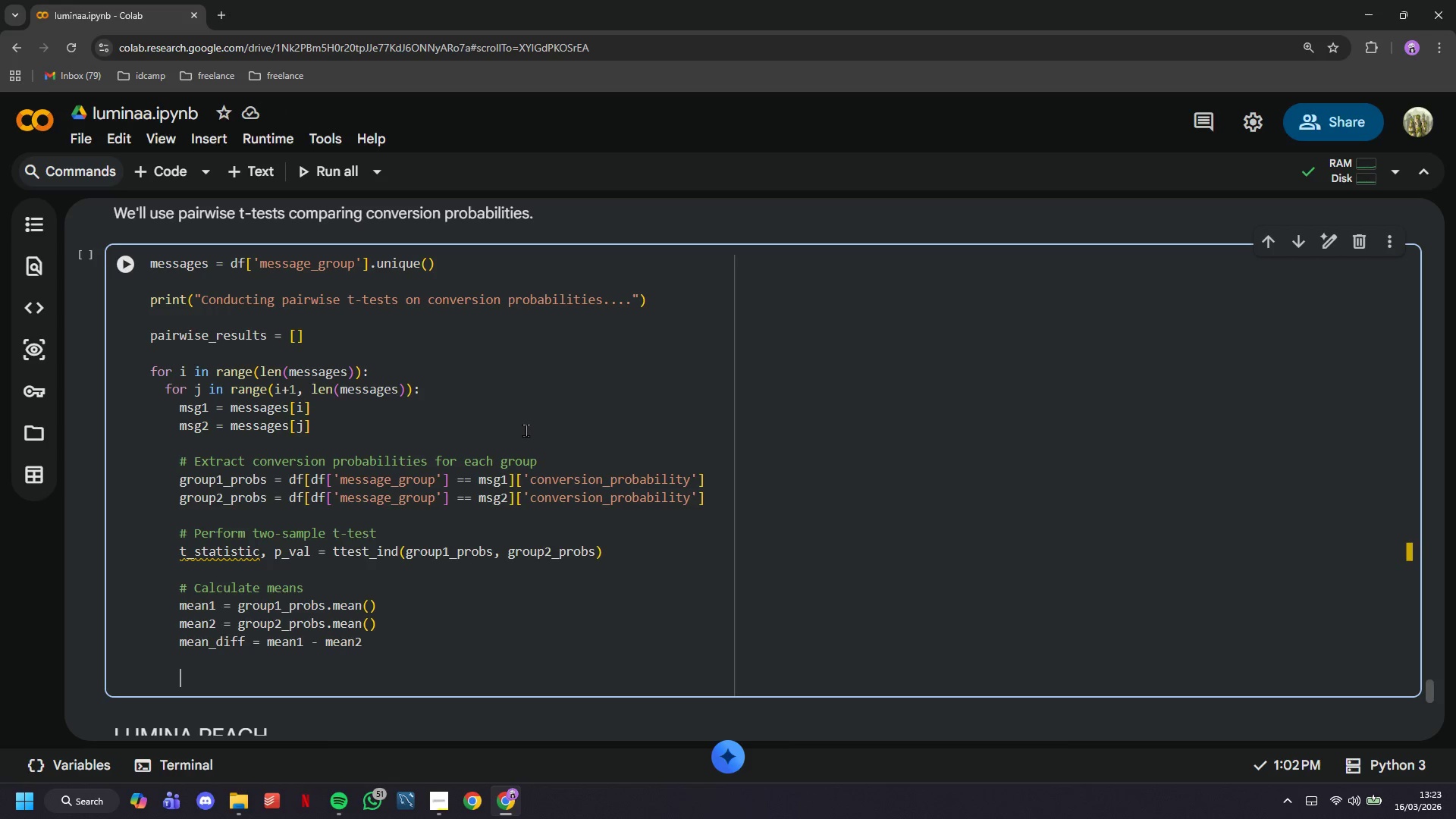 
type(# Determine significance)
 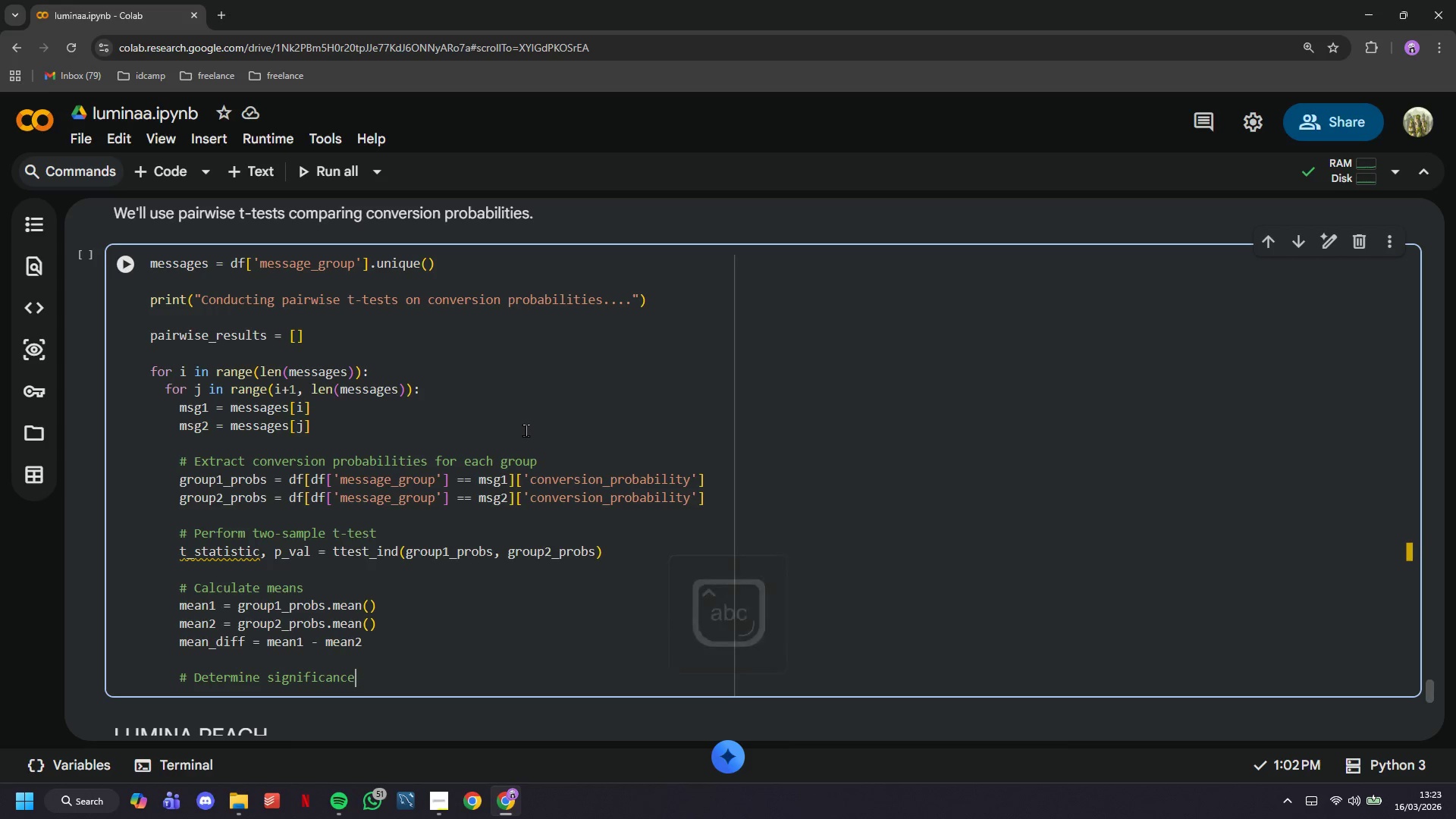 
key(Enter)
 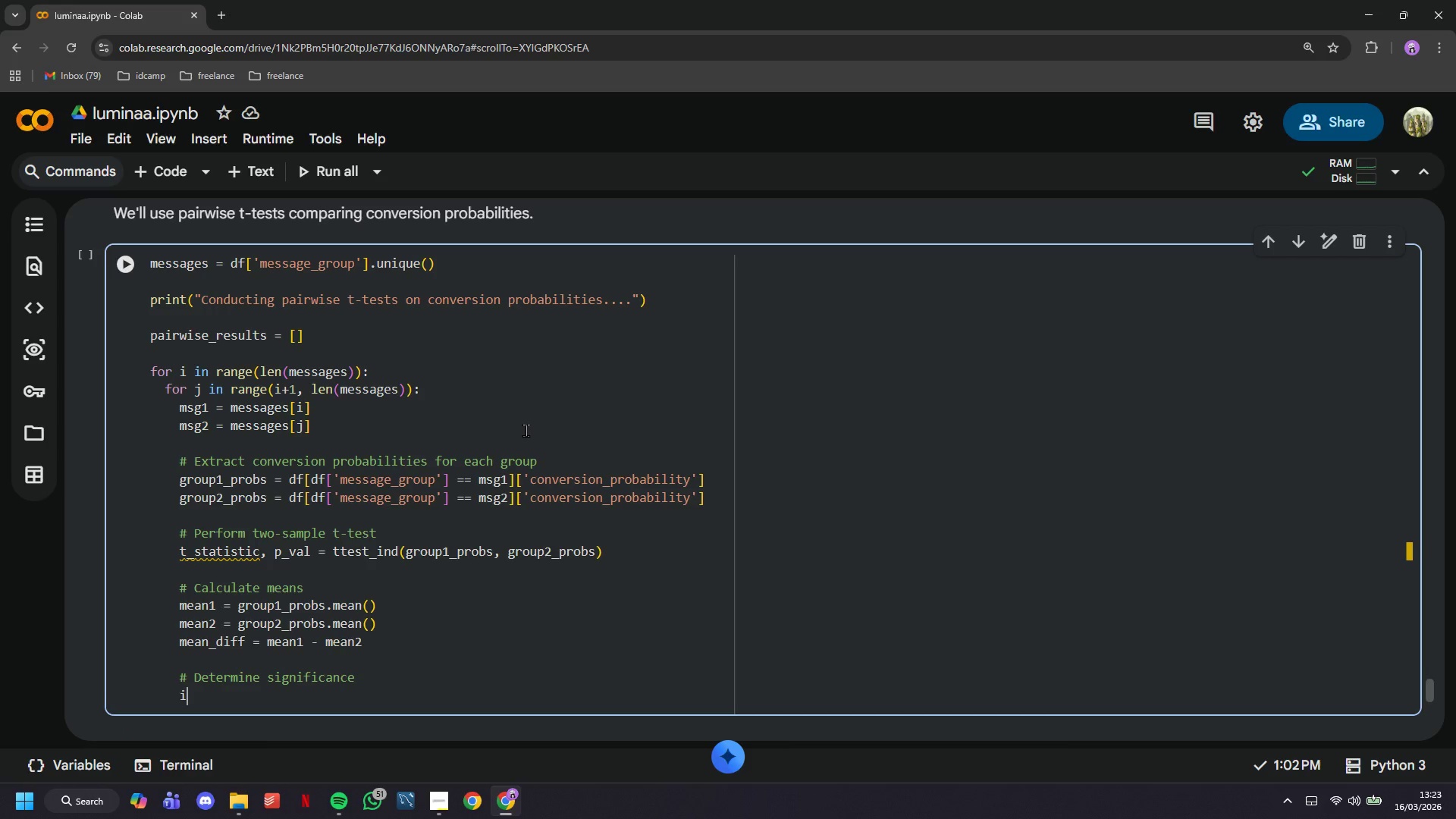 
type(is_significant = "SIGNIFICANT)
 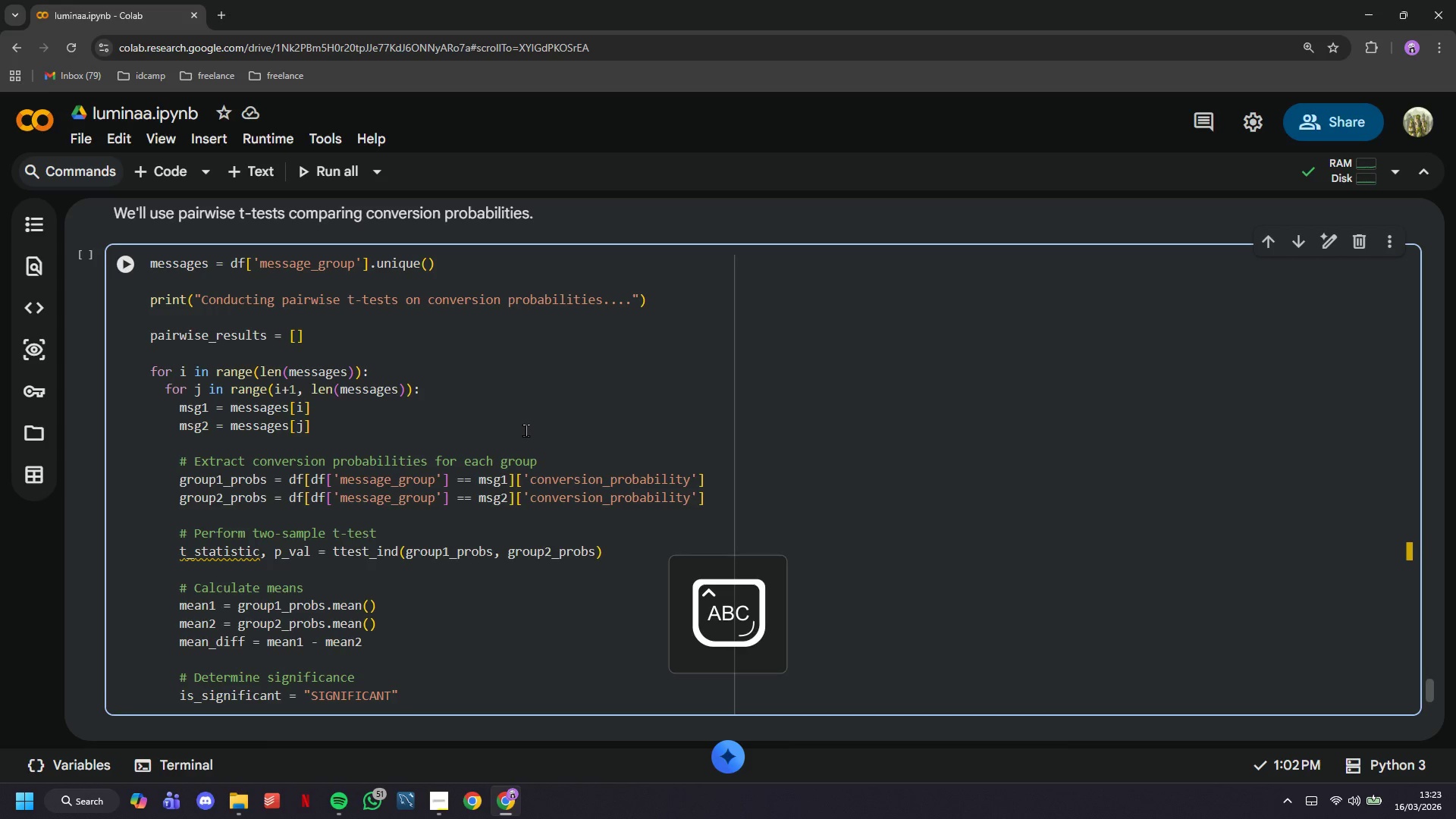 
key(ArrowRight)
 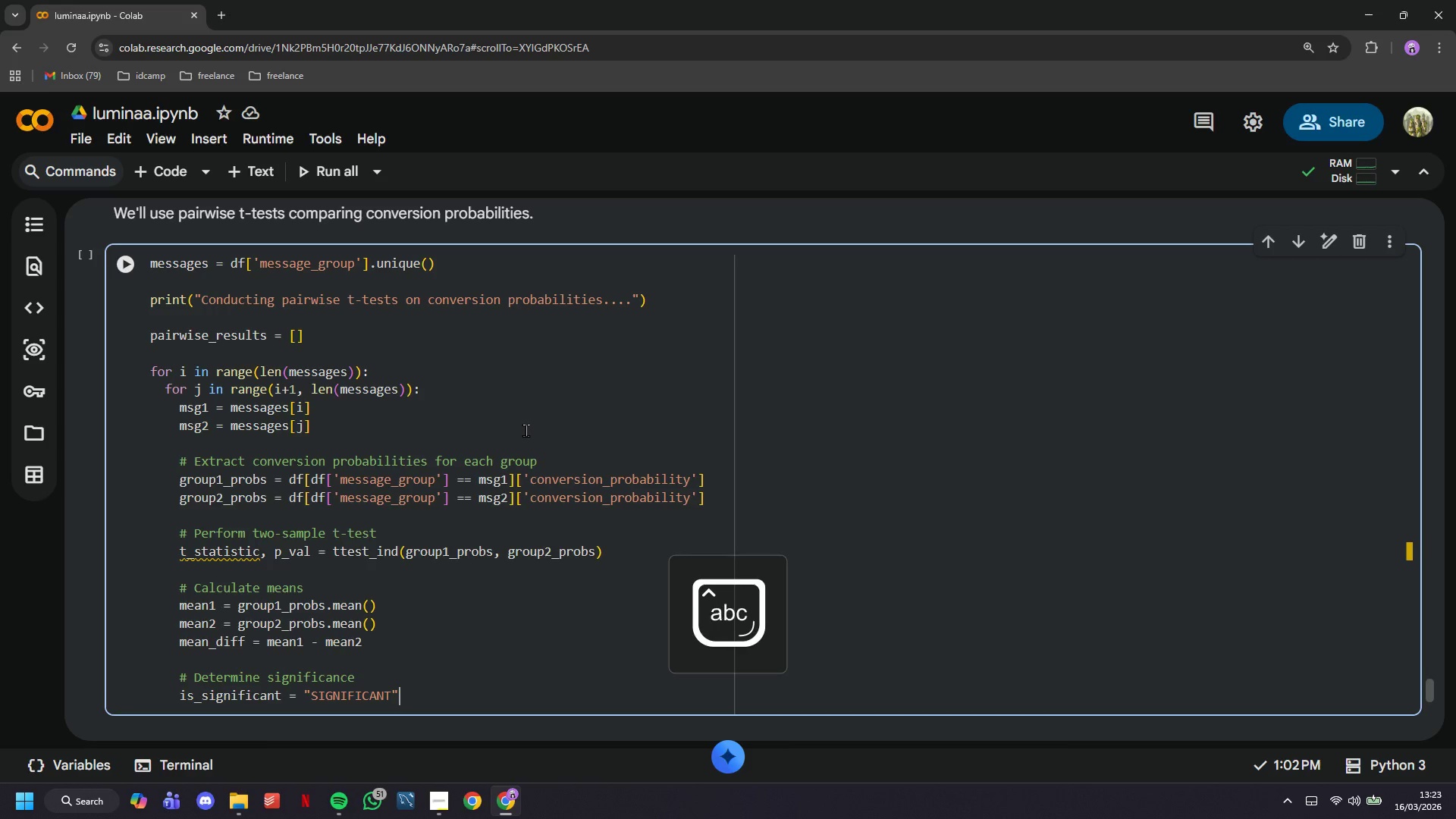 
type( if )
key(Backspace)
type( p_va; )
key(Backspace)
key(Backspace)
type(l < 0.05 les)
key(Backspace)
key(Backspace)
key(Backspace)
type(else "")
 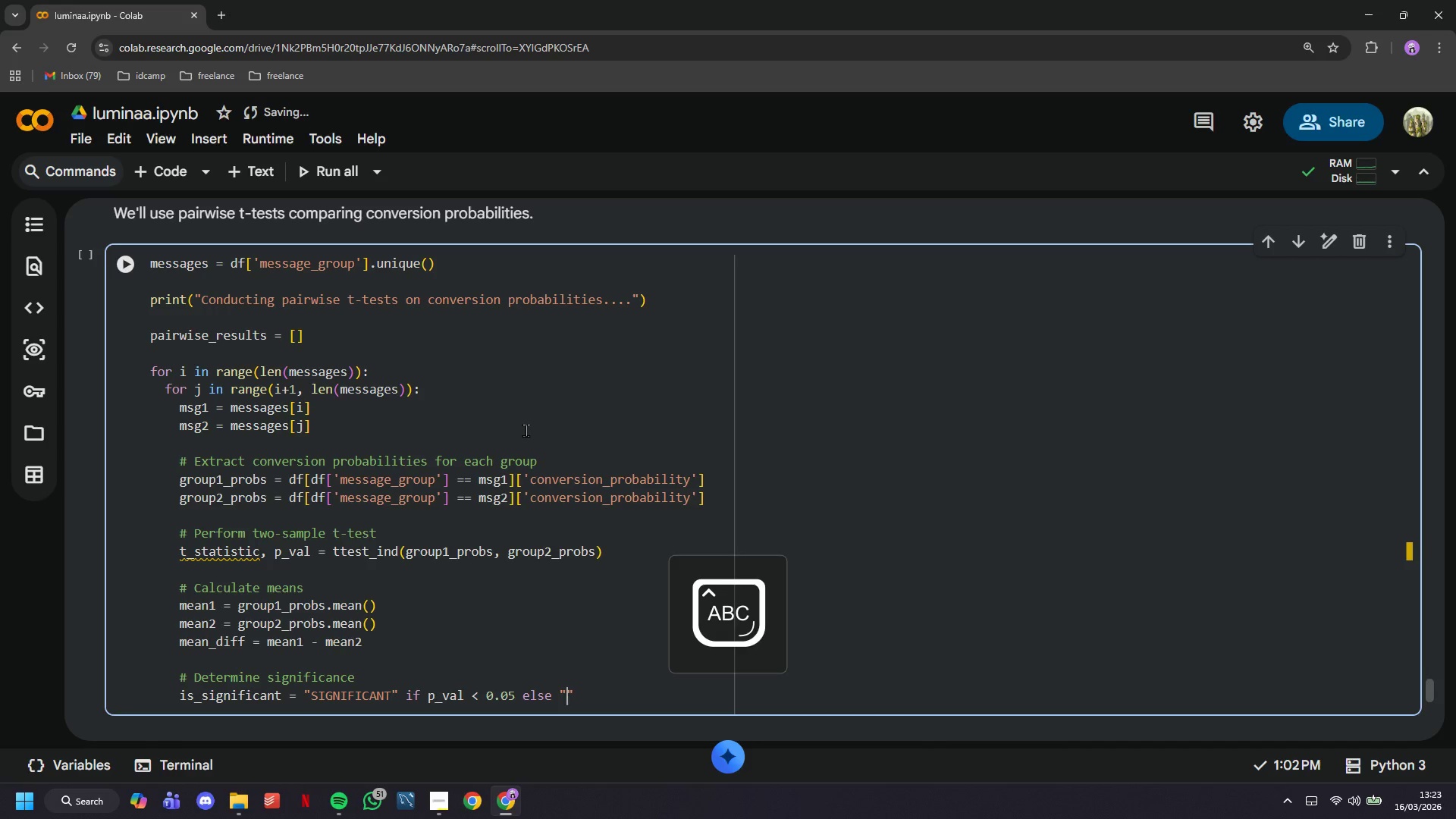 
 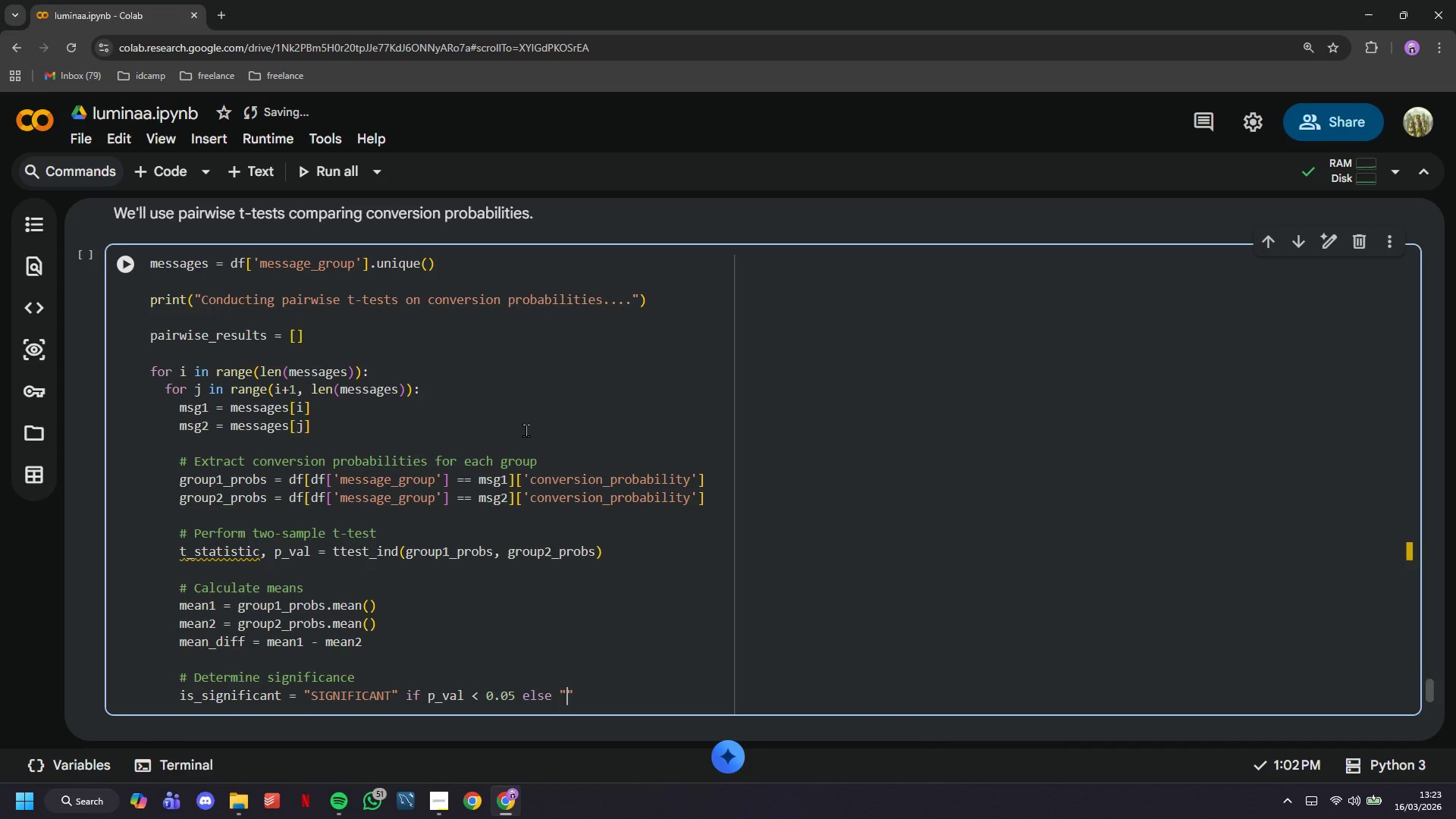 
key(ArrowLeft)
 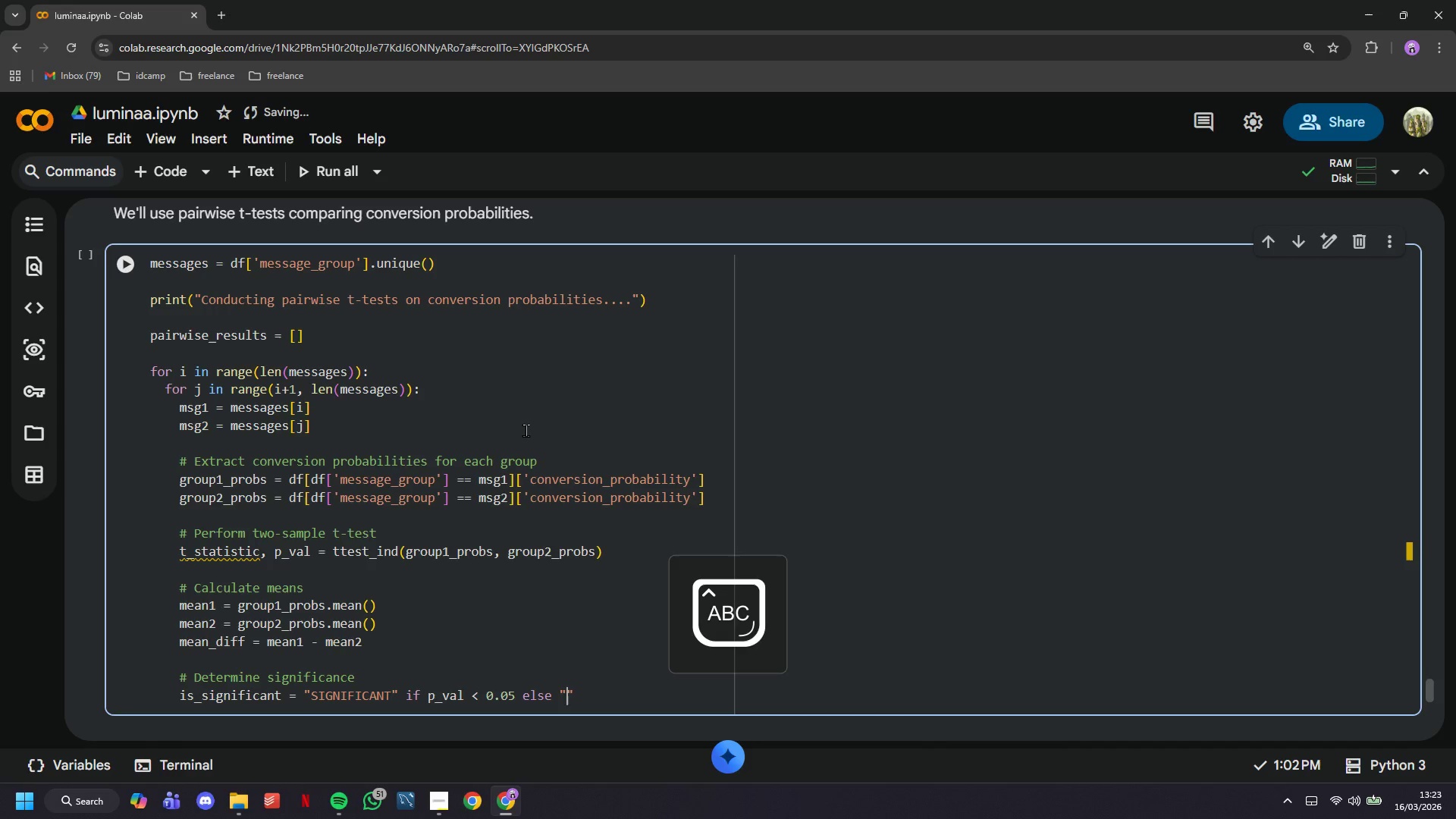 
type(Not significant)
 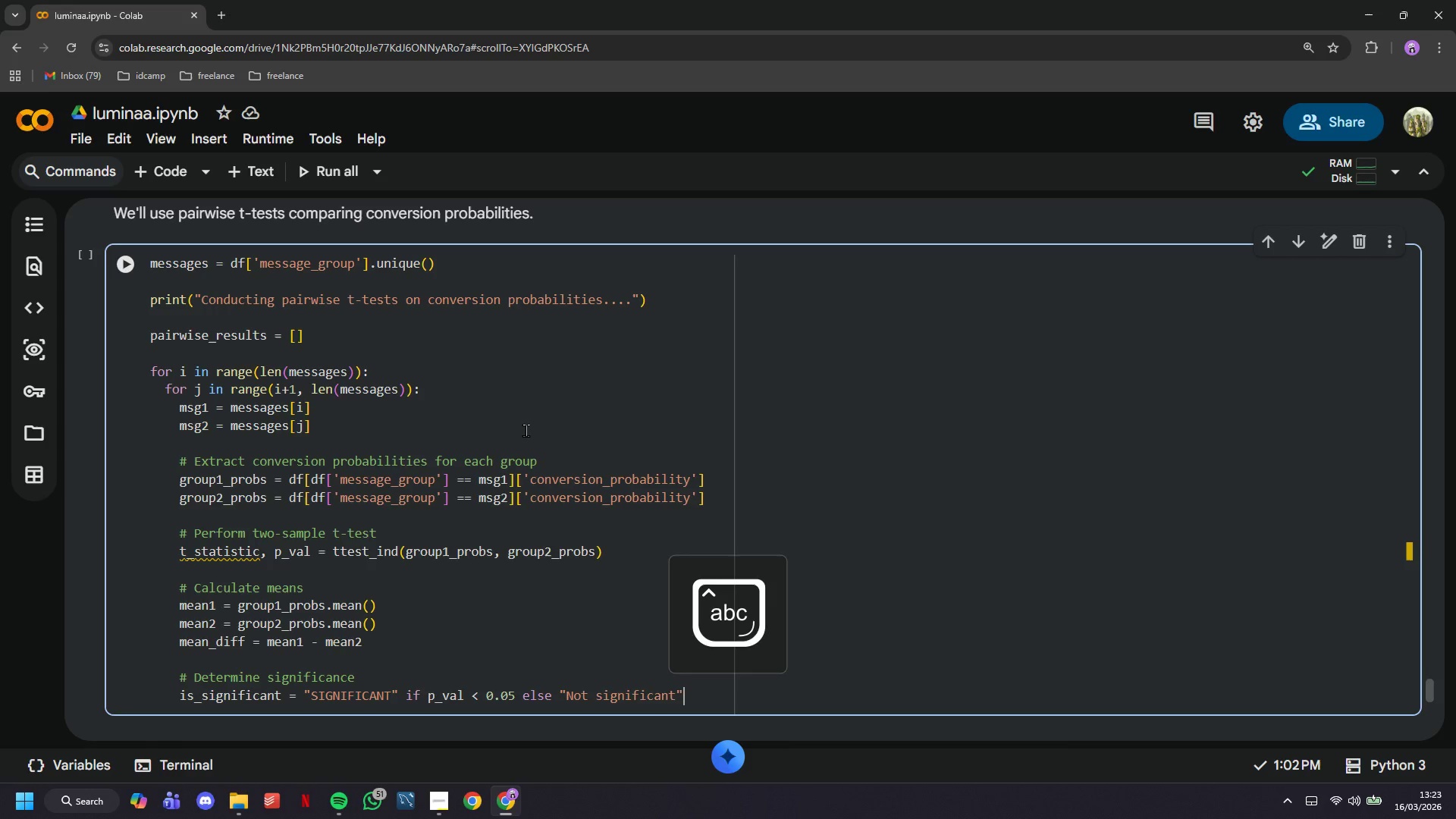 
key(ArrowRight)
 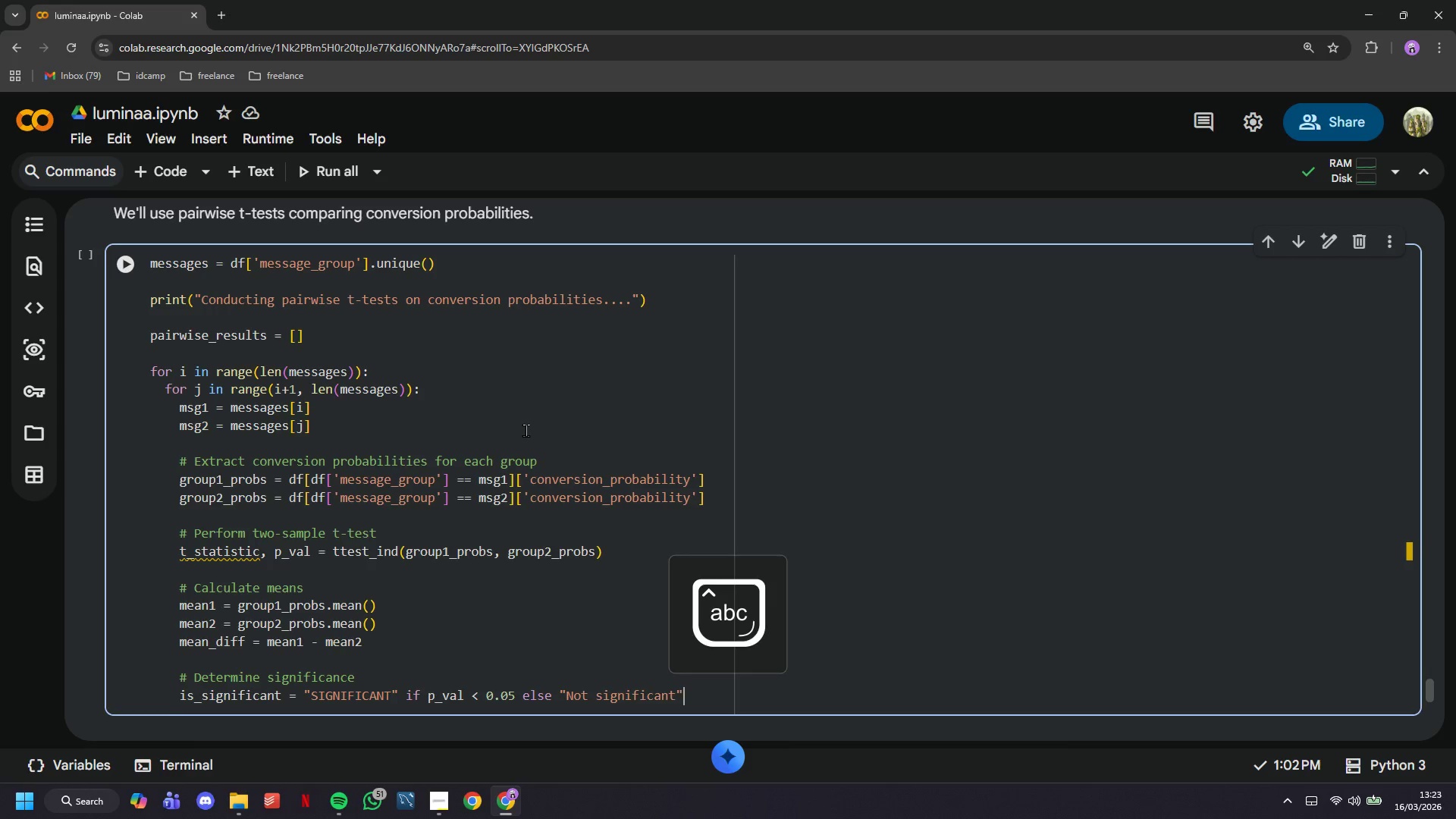 
key(Enter)
 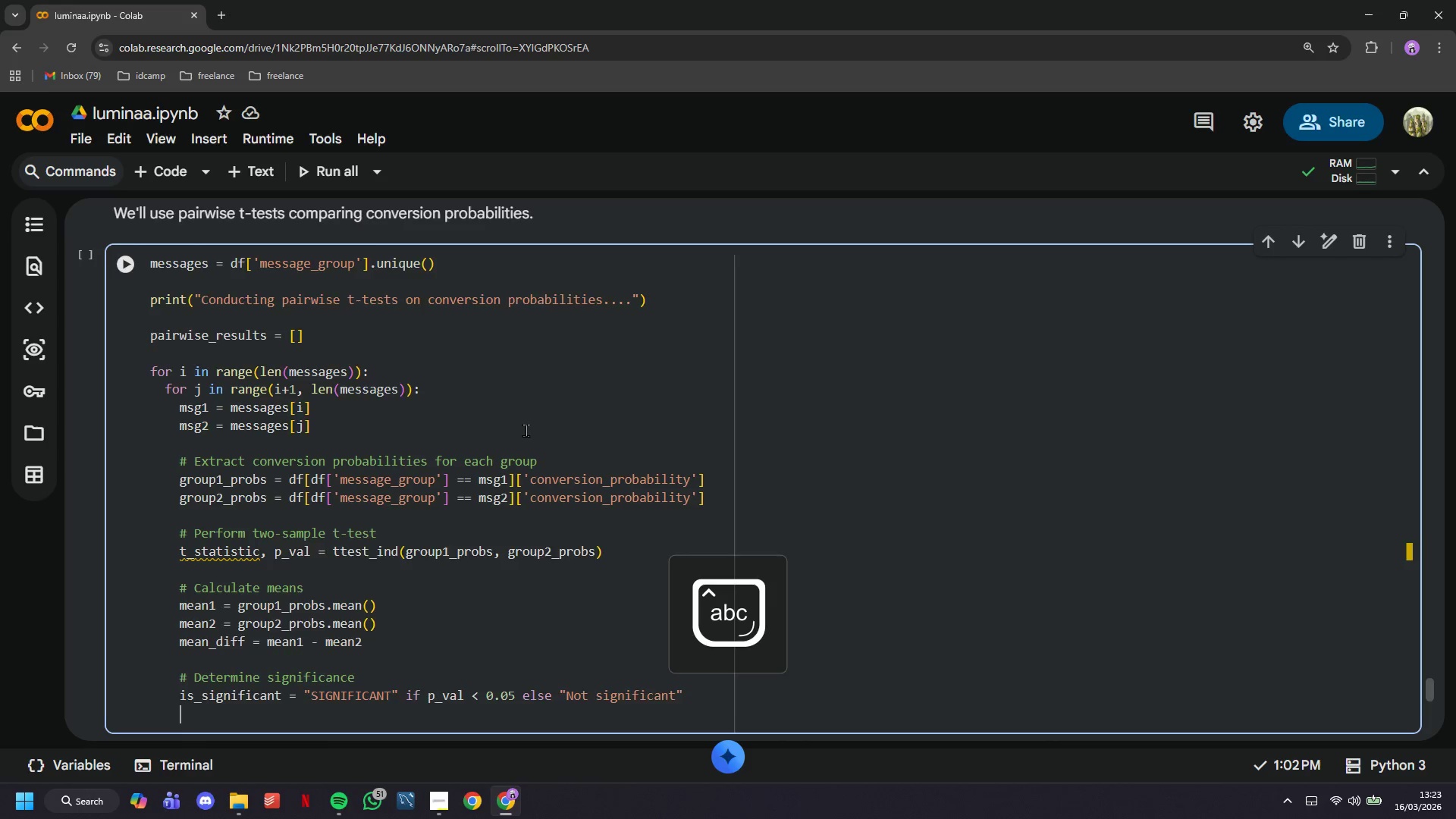 
key(Enter)
 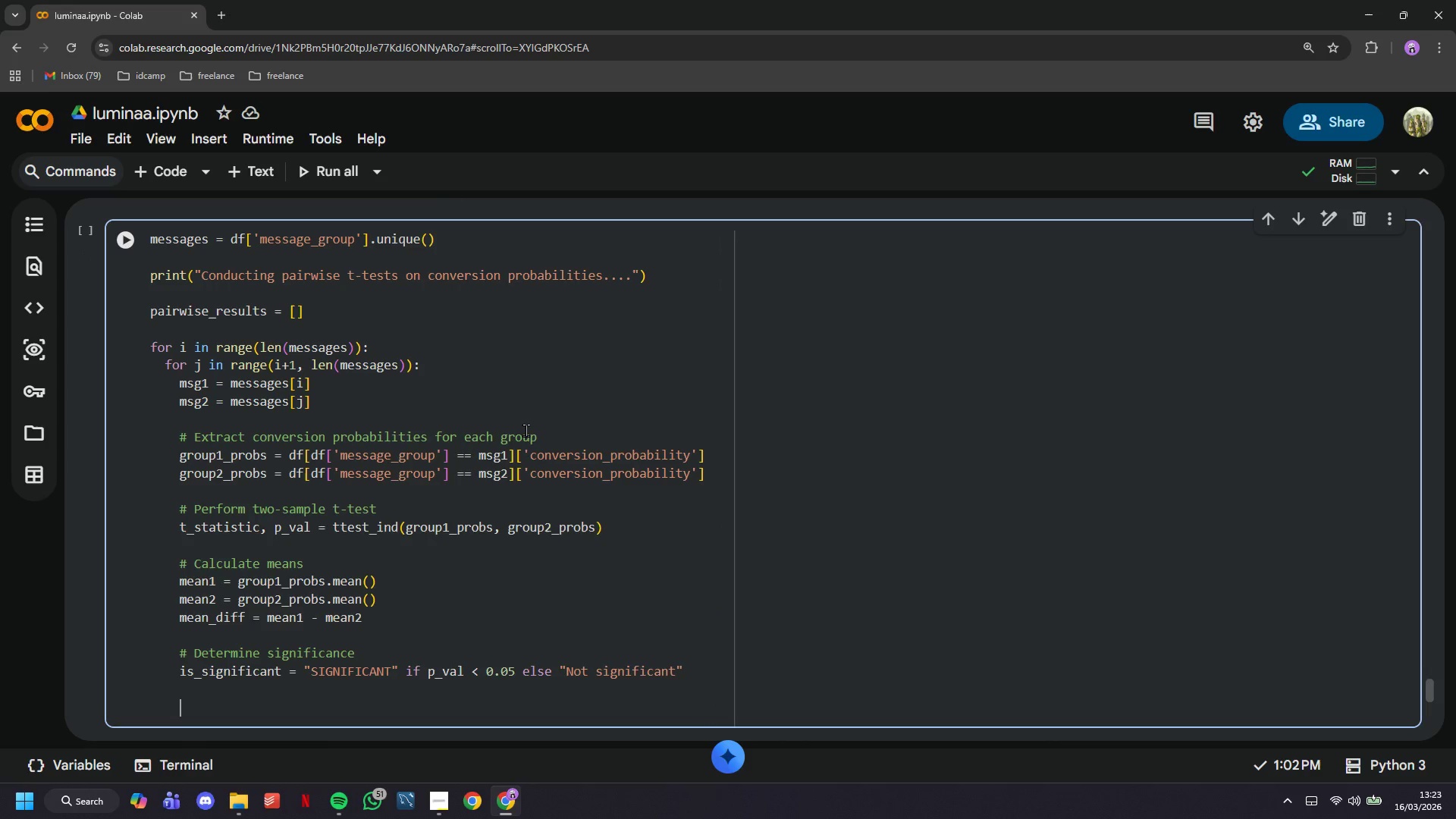 
type(pairwise_results.append({)
 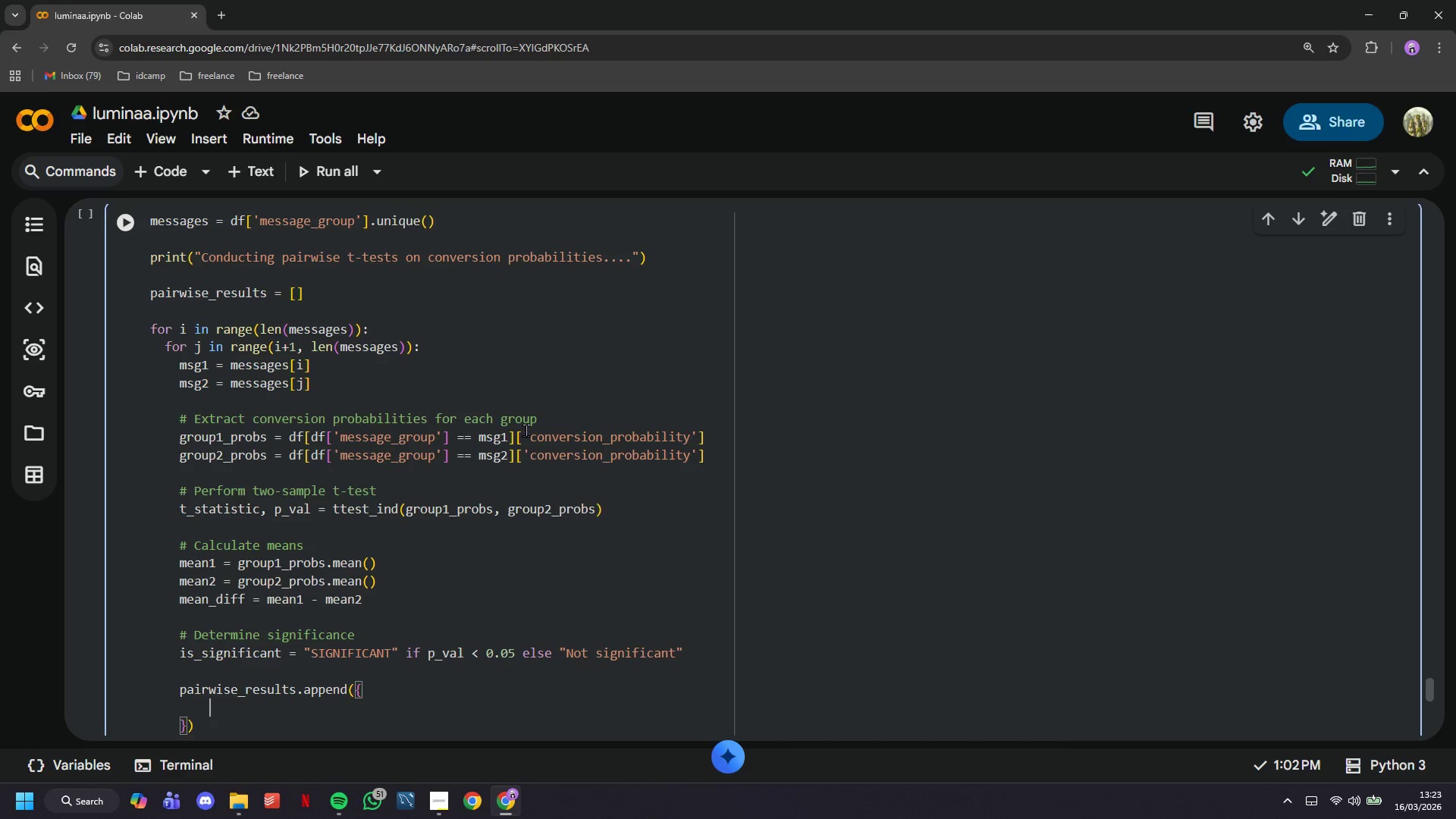 
 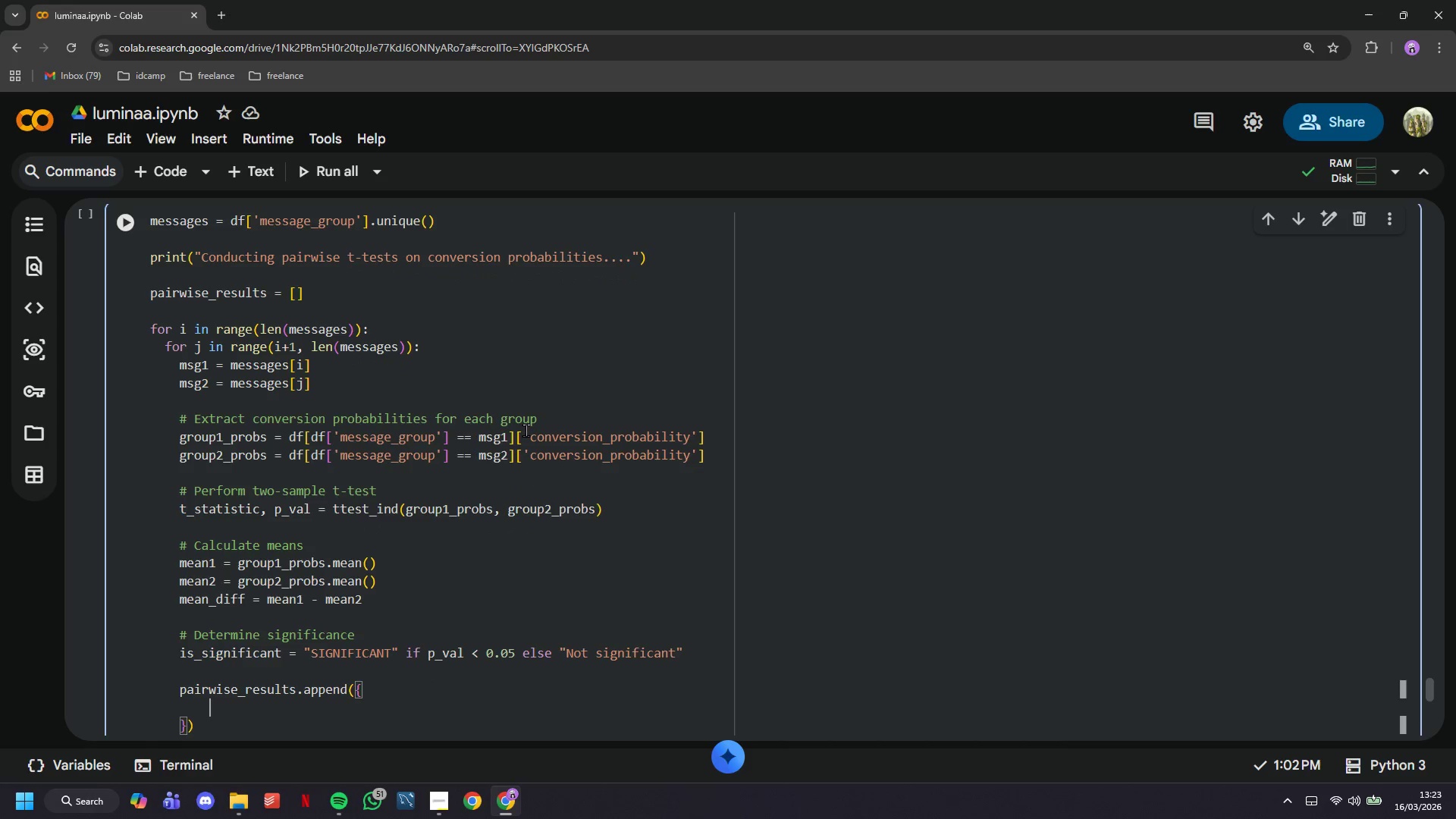 
key(Enter)
 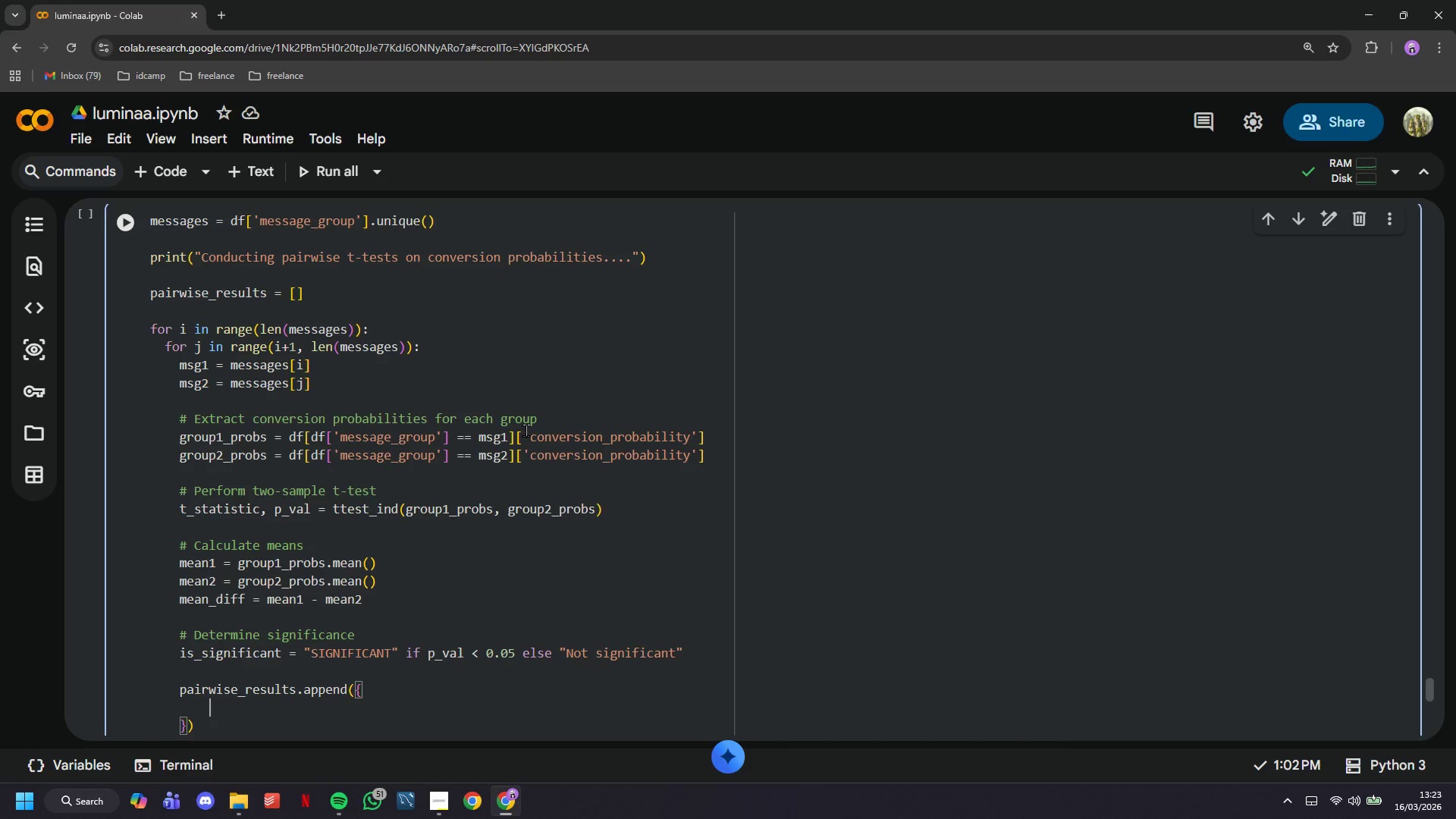 
type('Comaprsion)
key(Backspace)
key(Backspace)
key(Backspace)
key(Backspace)
key(Backspace)
key(Backspace)
key(Backspace)
type(parison)
 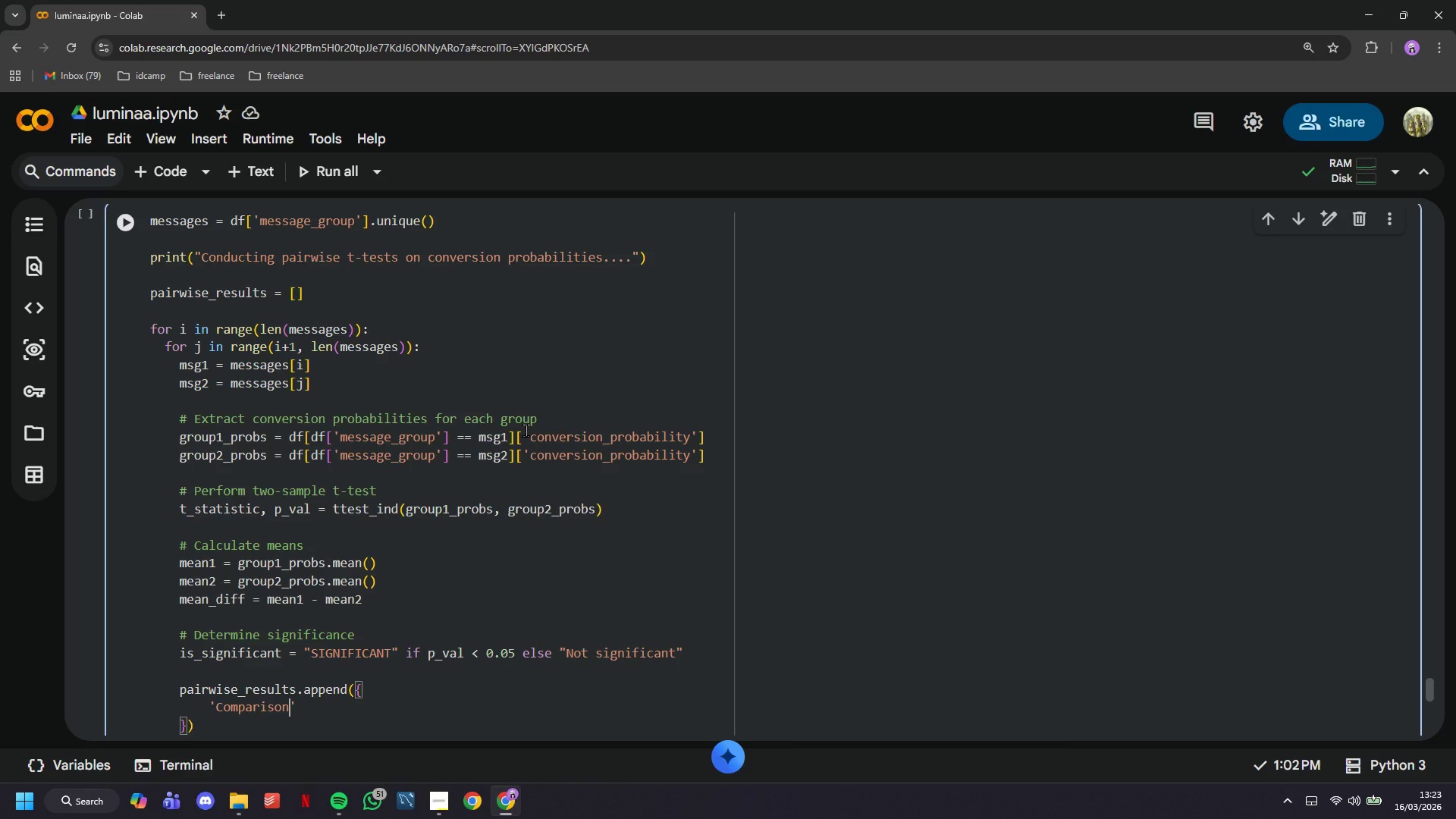 
key(ArrowRight)
 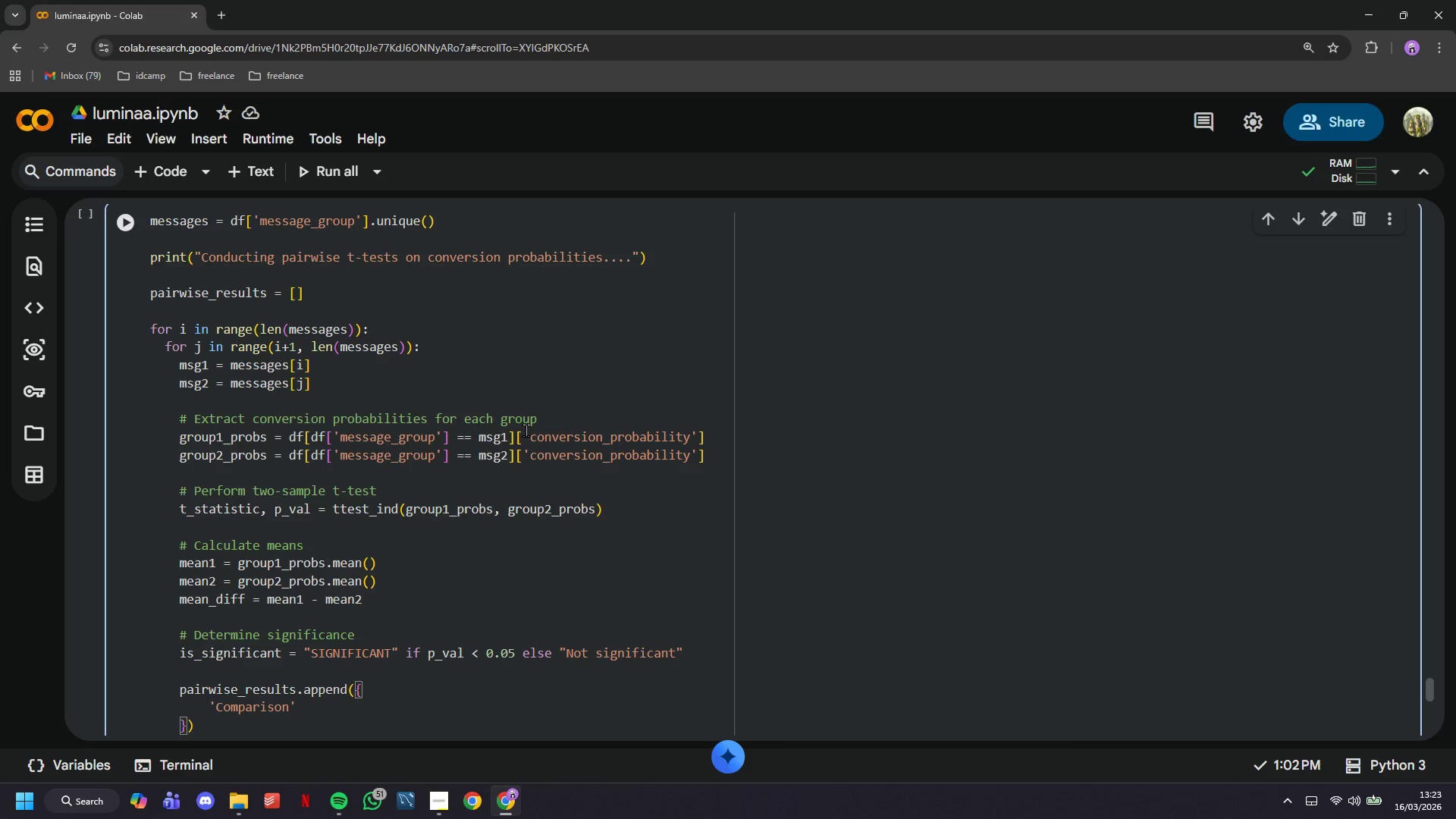 
type(: f"{msg1)
 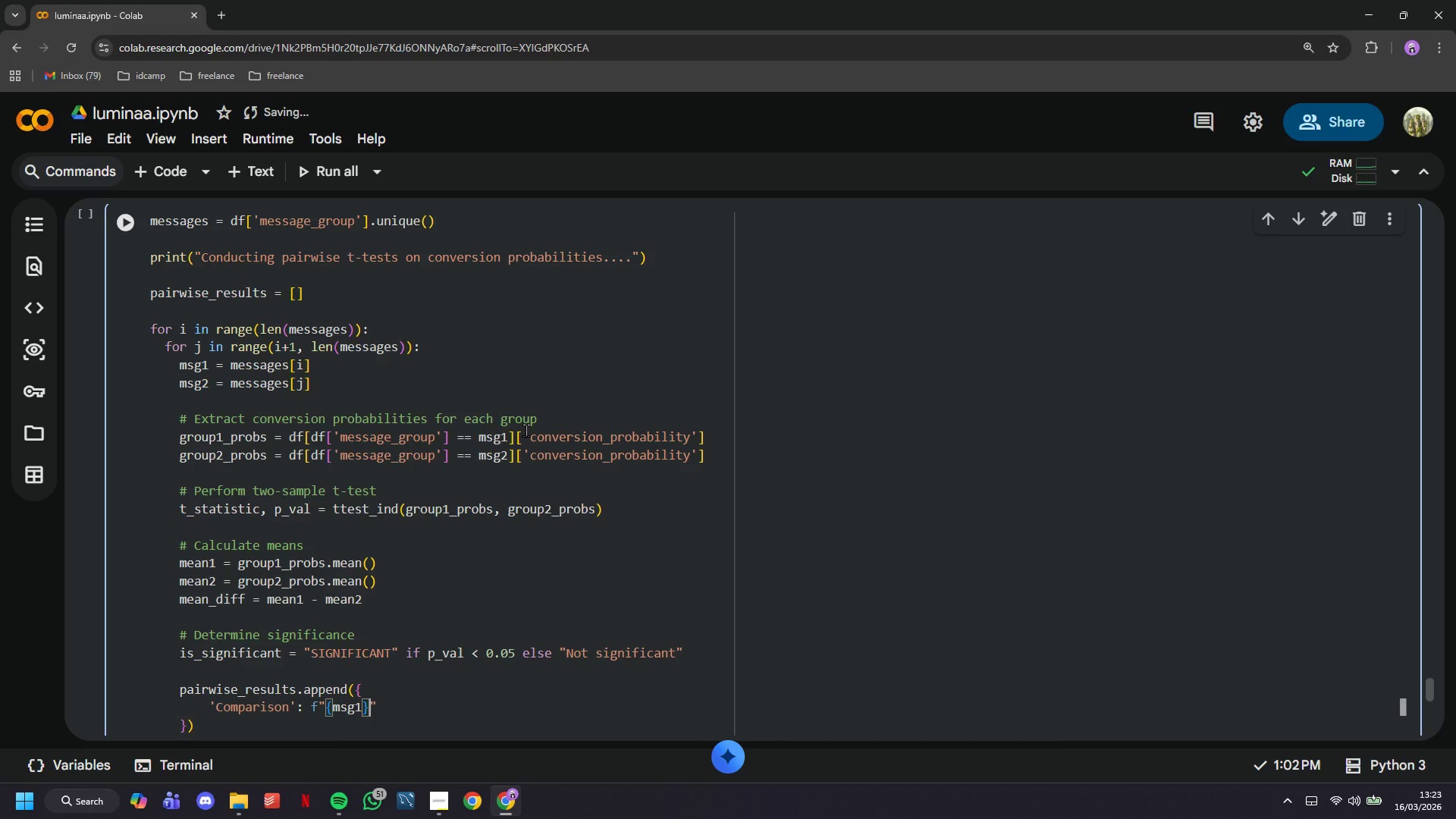 
 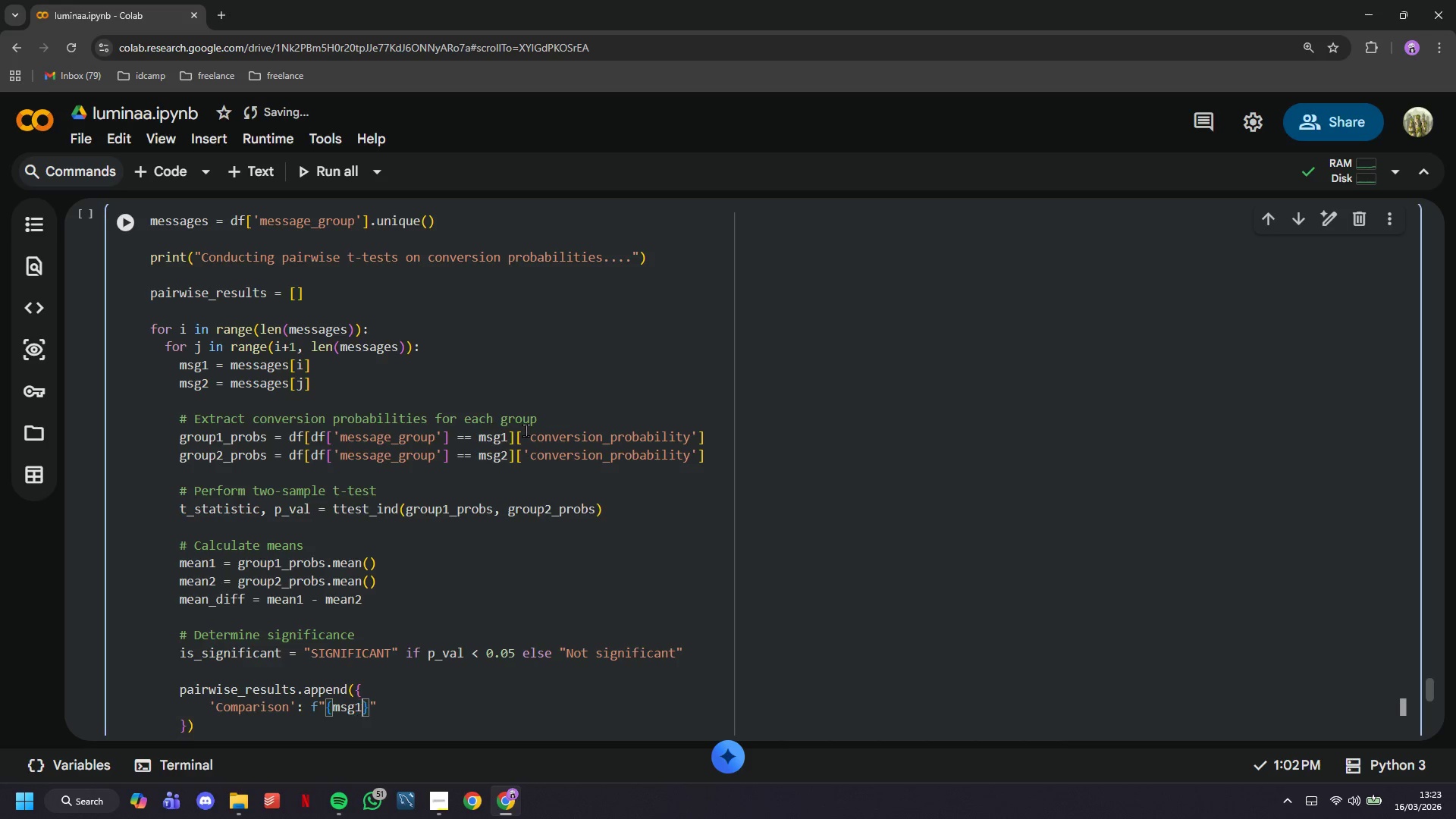 
key(ArrowRight)
 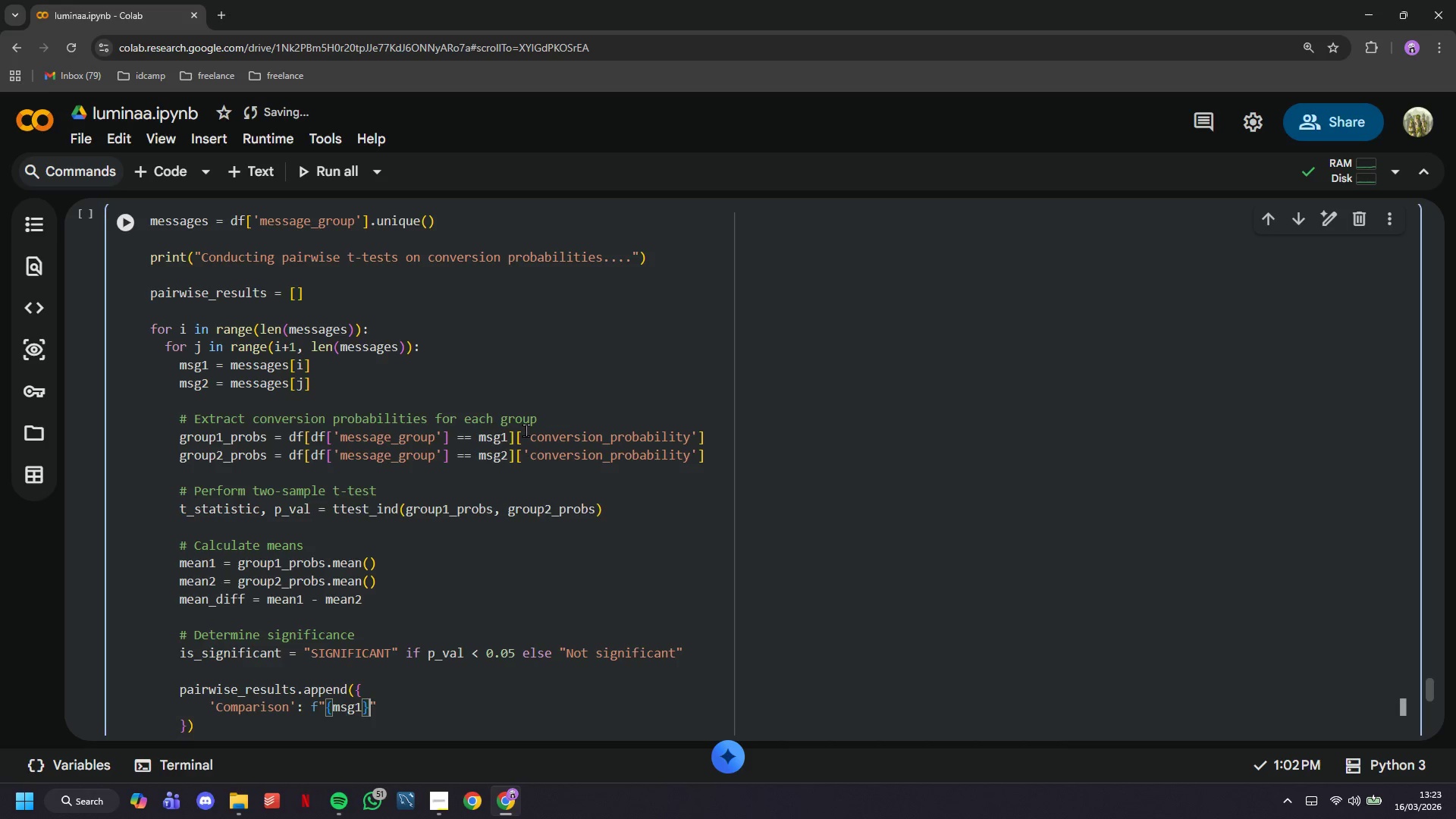 
type( b)
key(Backspace)
type(vs {msg2)
 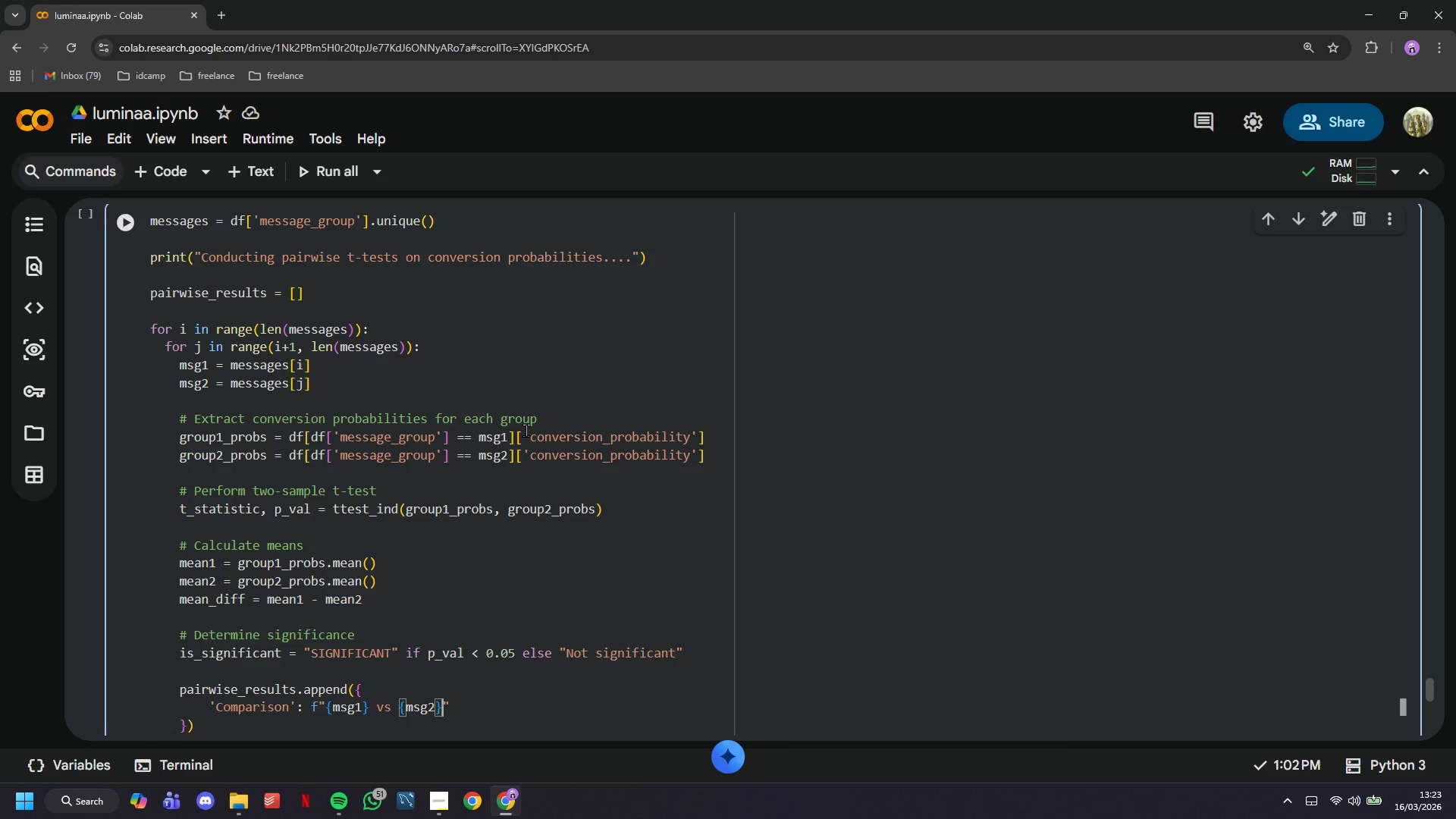 
key(ArrowRight)
 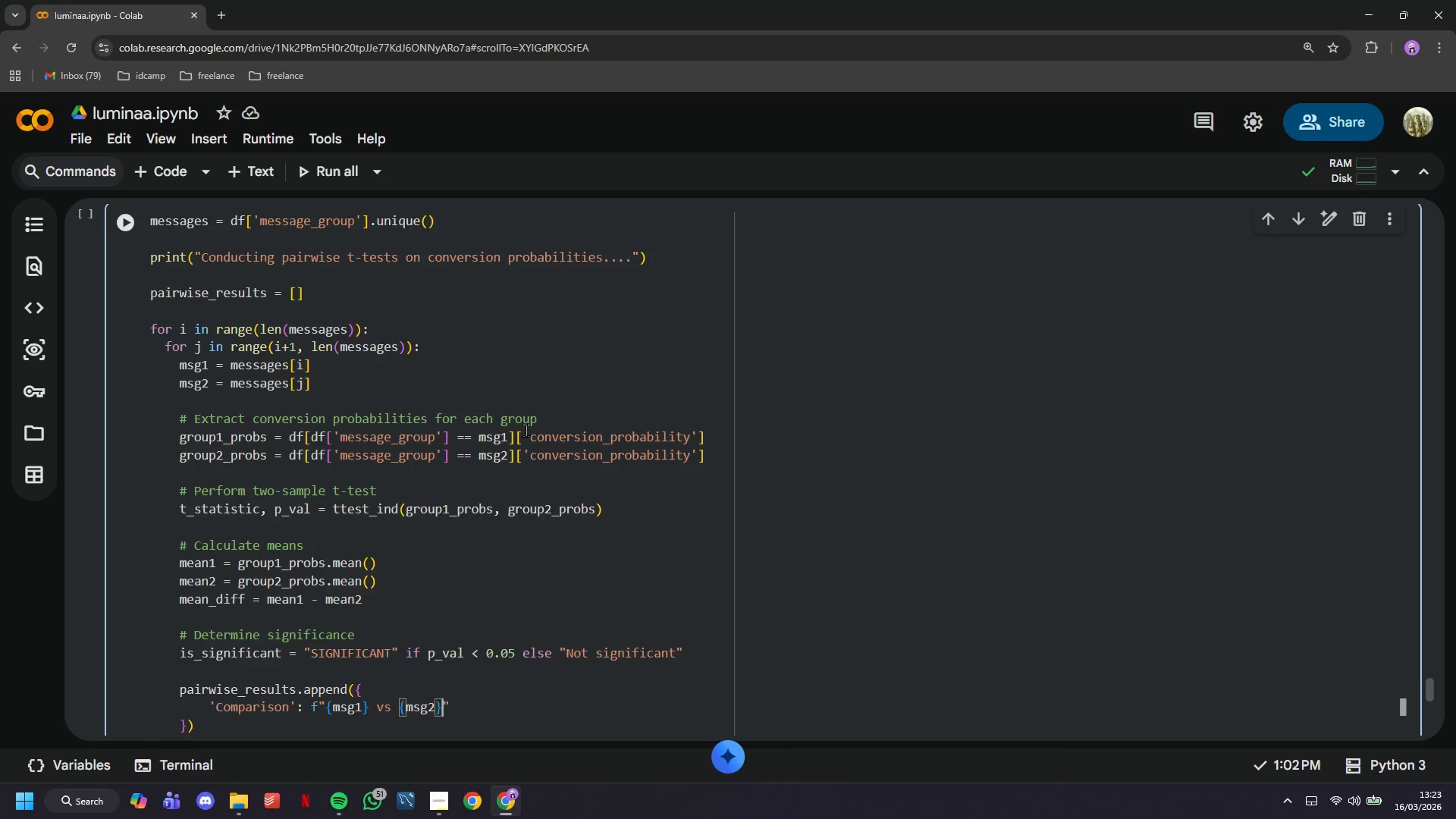 
key(ArrowRight)
 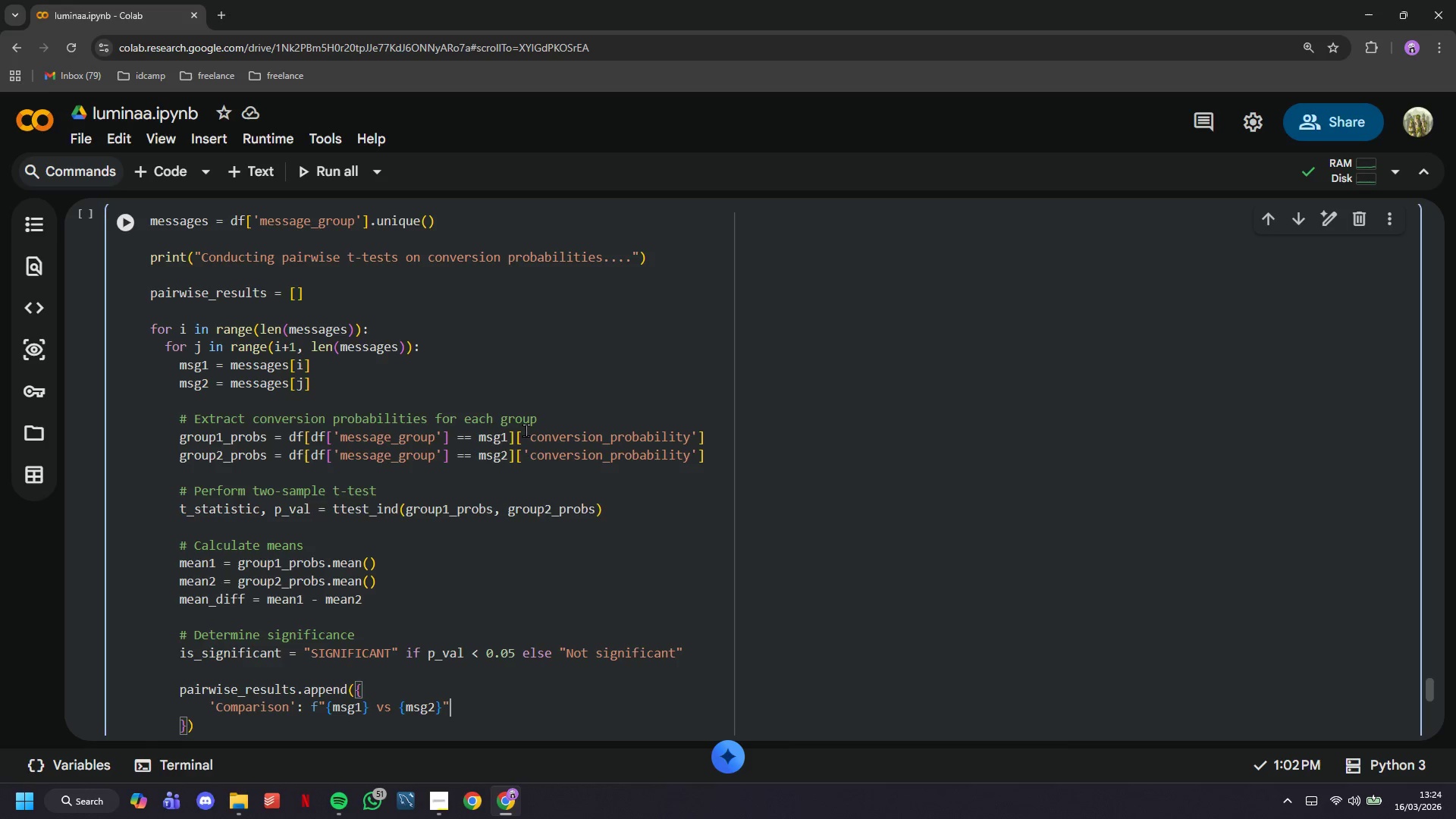 
key(Comma)
 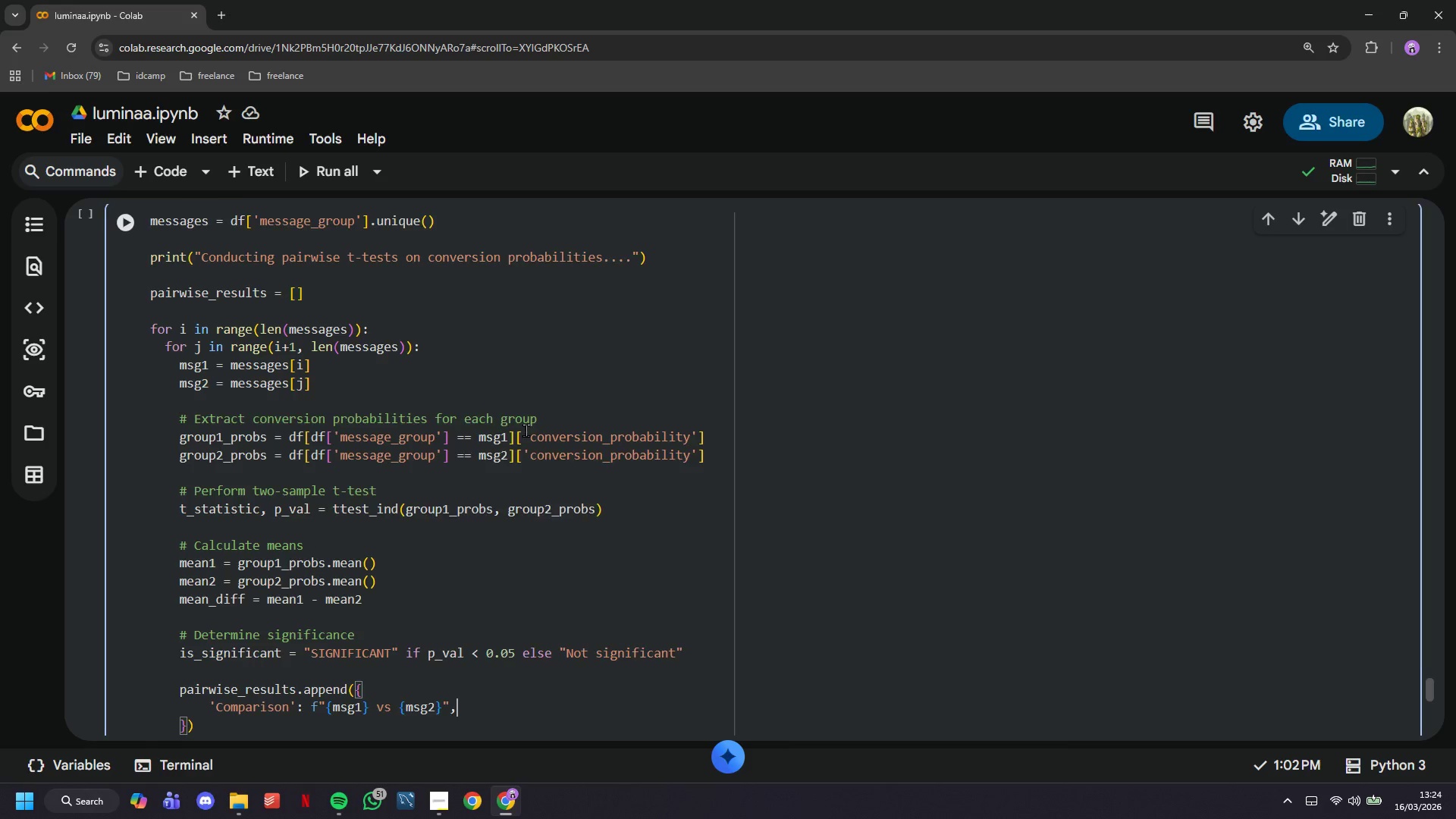 
key(Enter)
 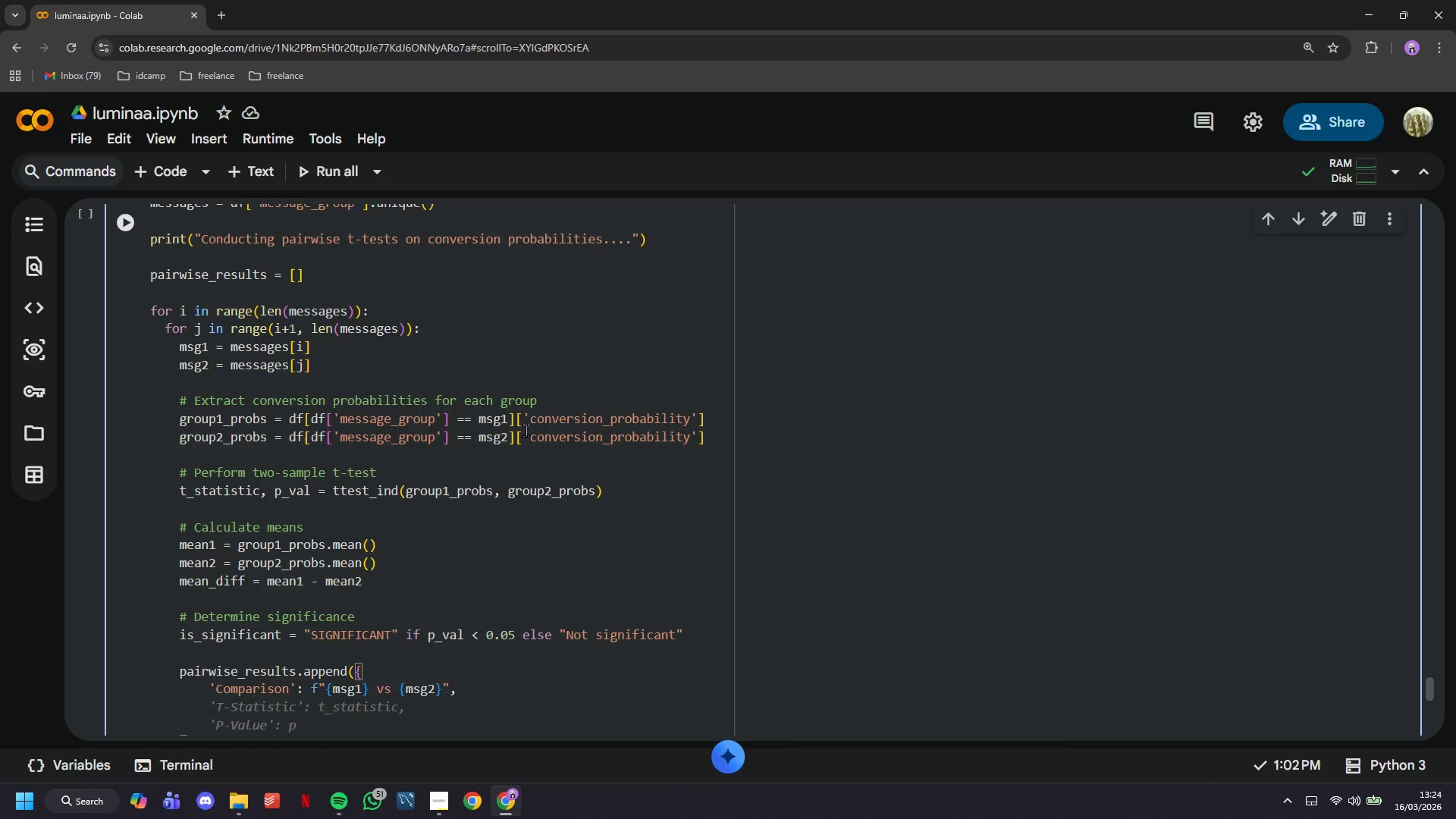 
type(")
key(Backspace)
type('Mean_Diff)
 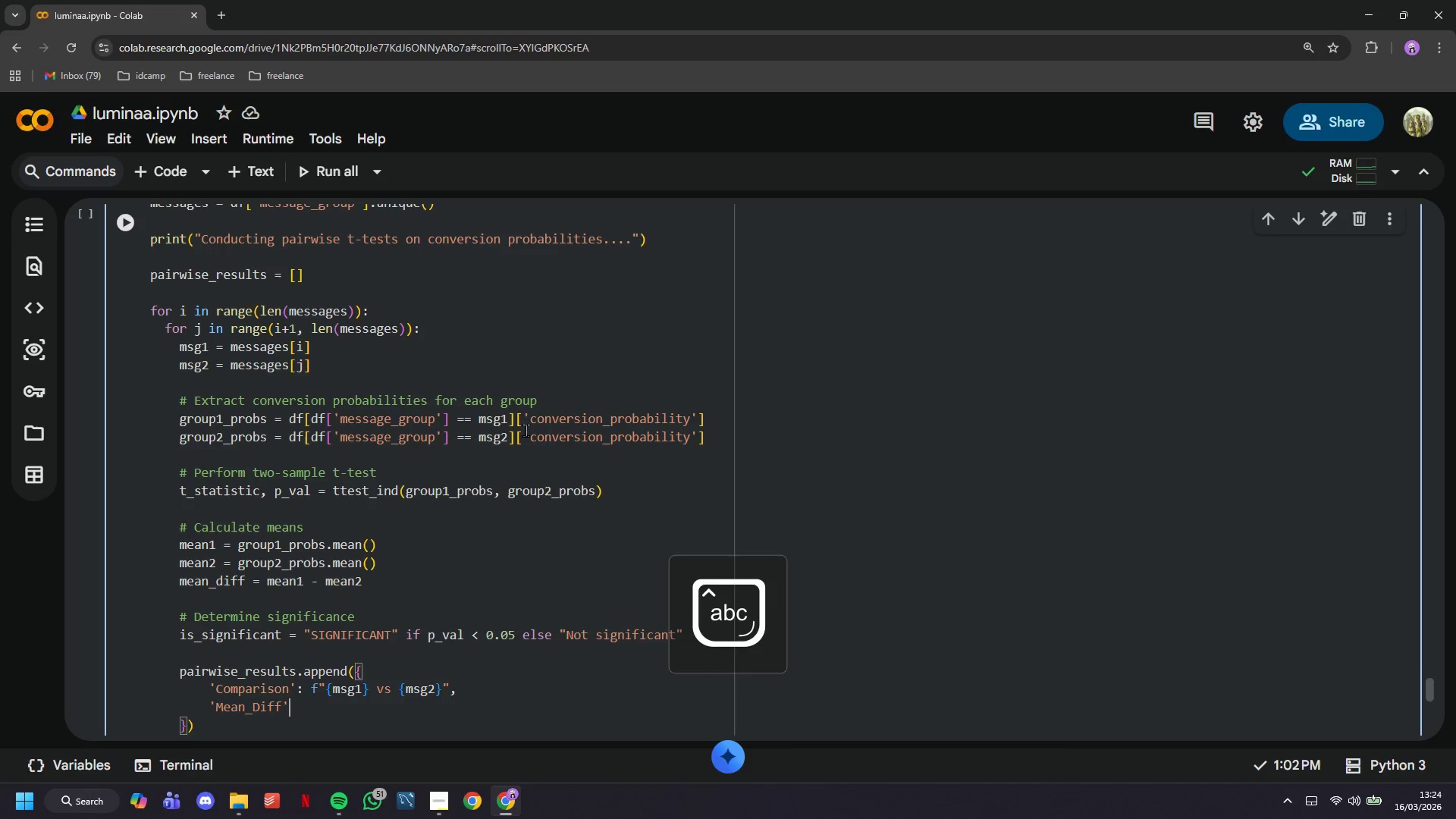 
 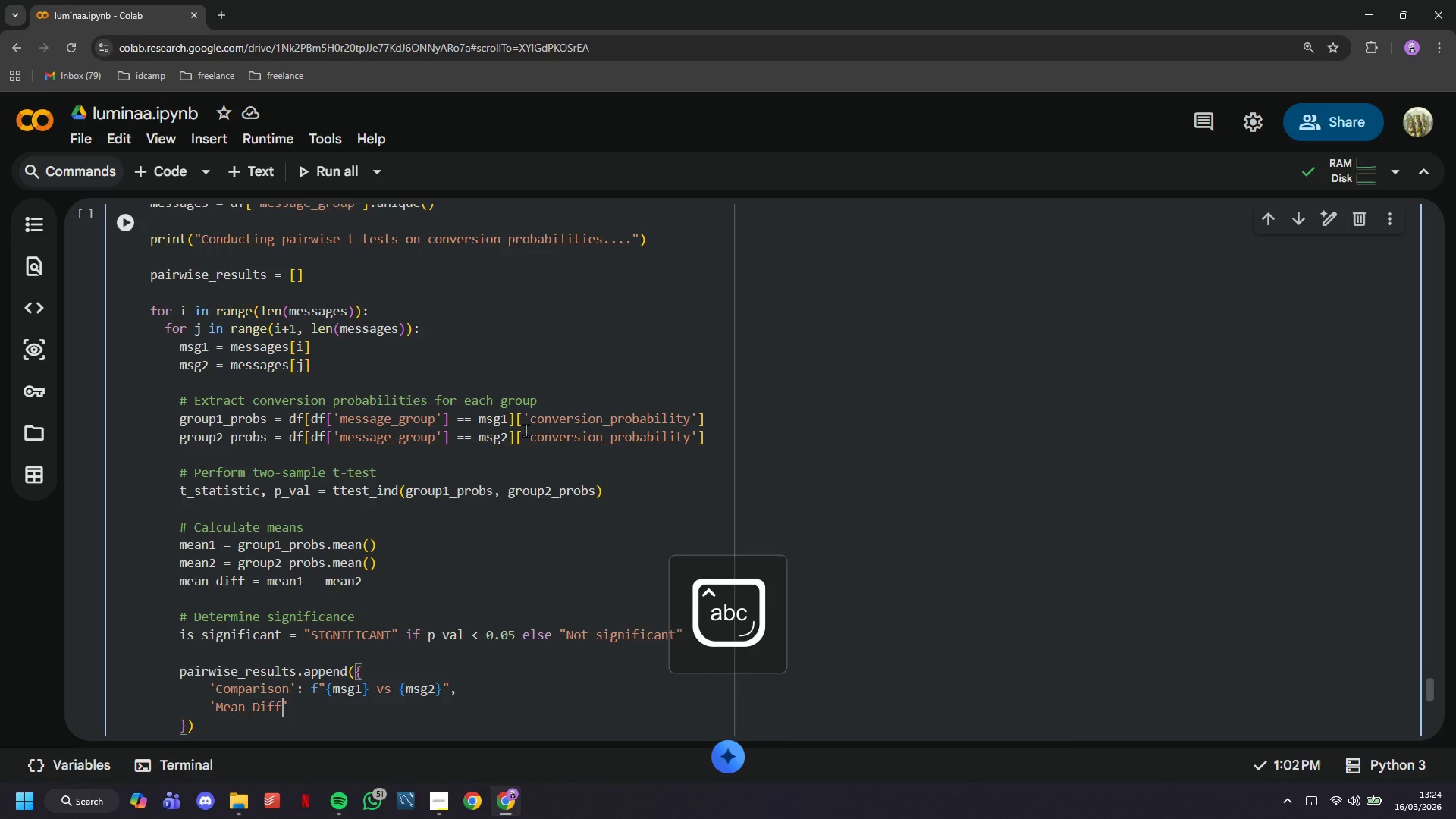 
key(ArrowRight)
 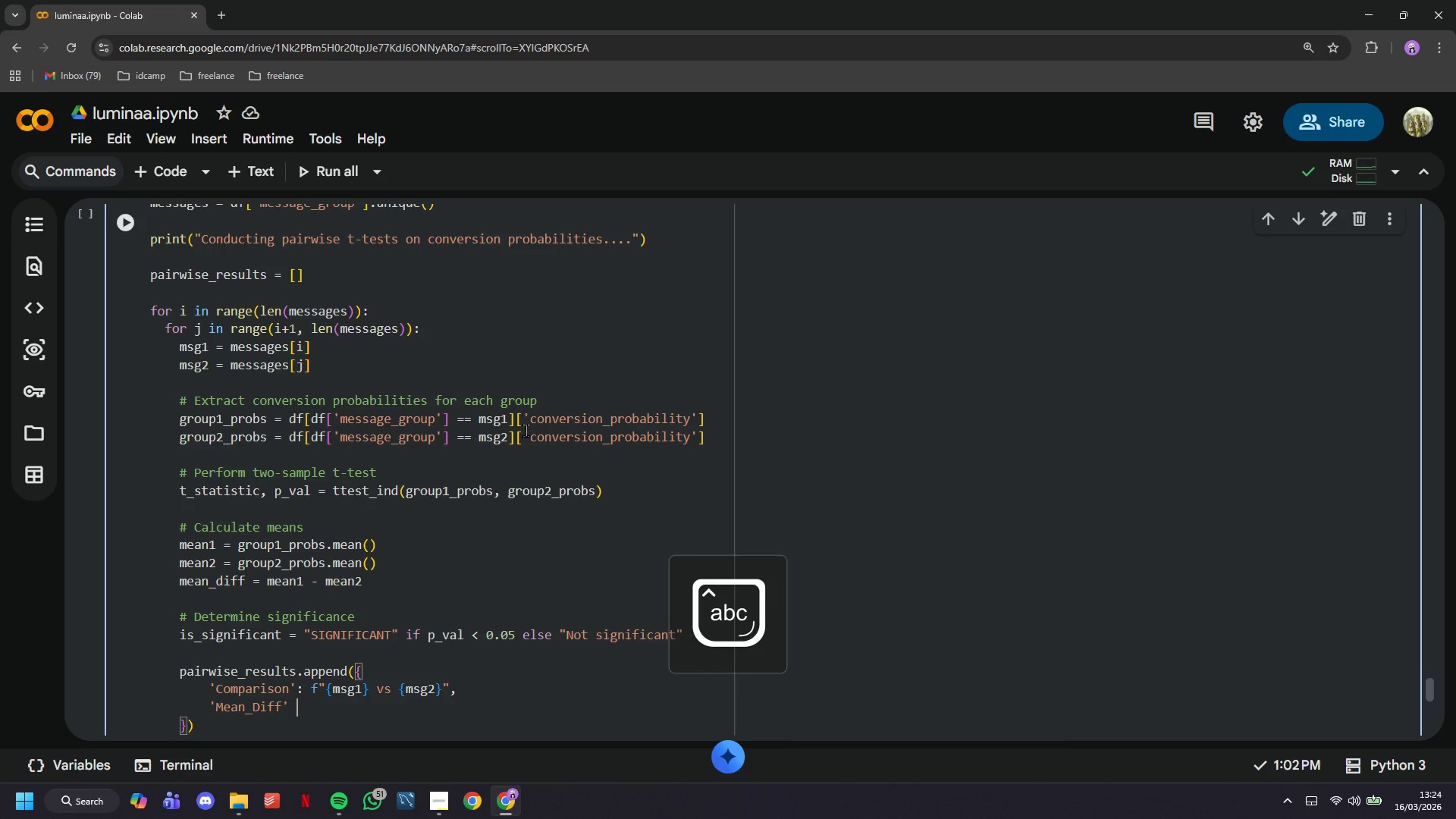 
type( : mean_diff,)
 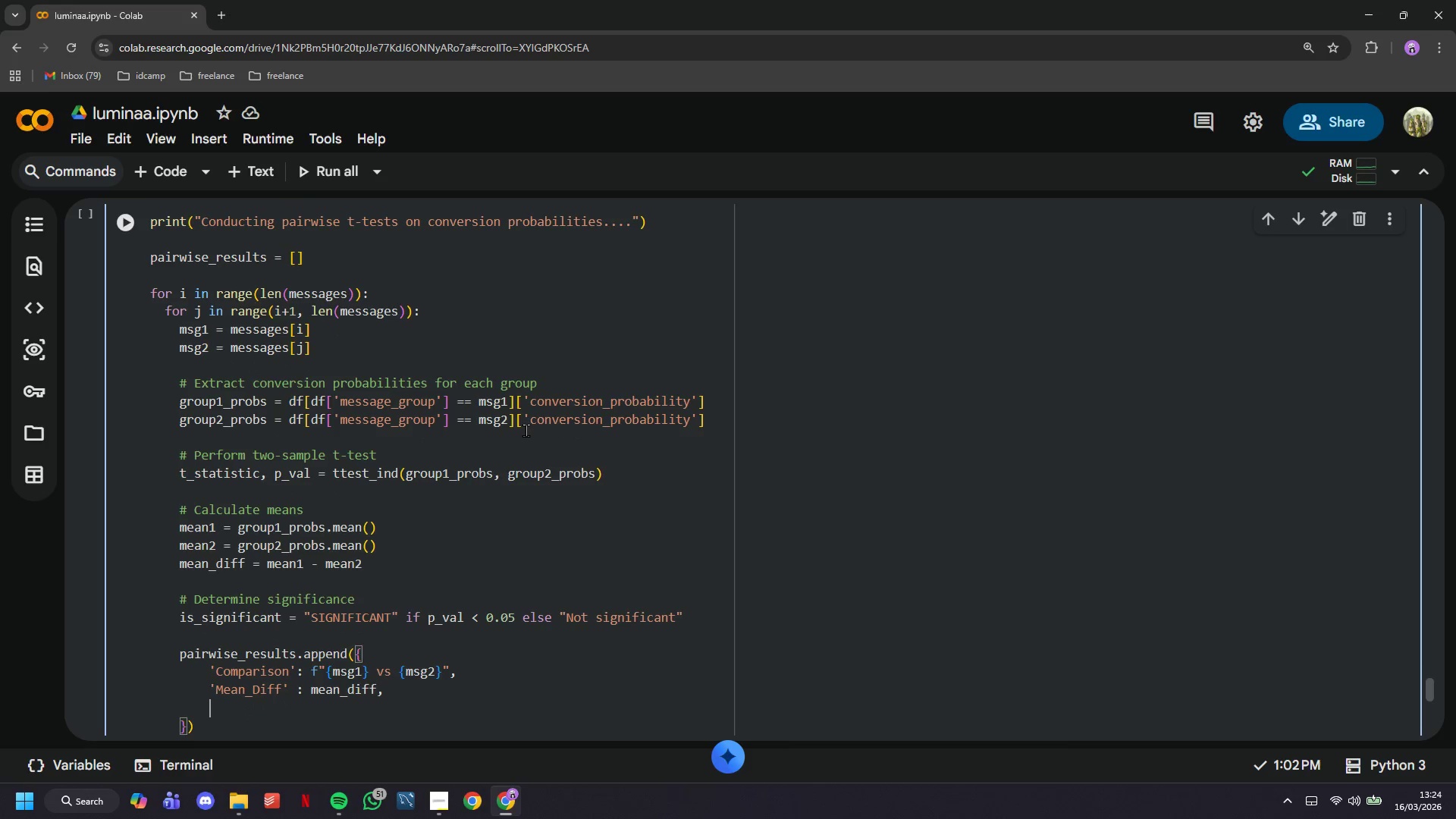 
 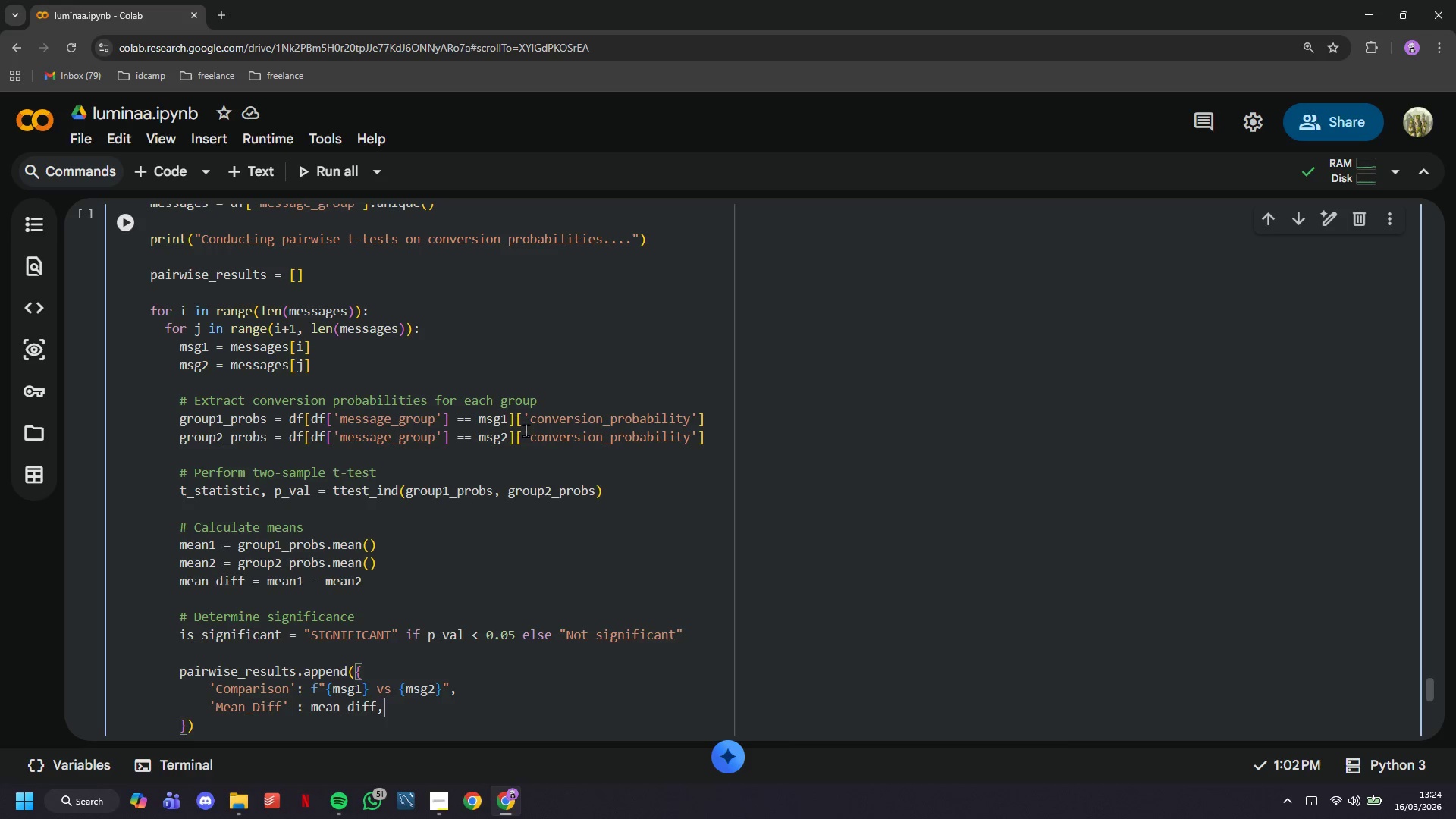 
key(Enter)
 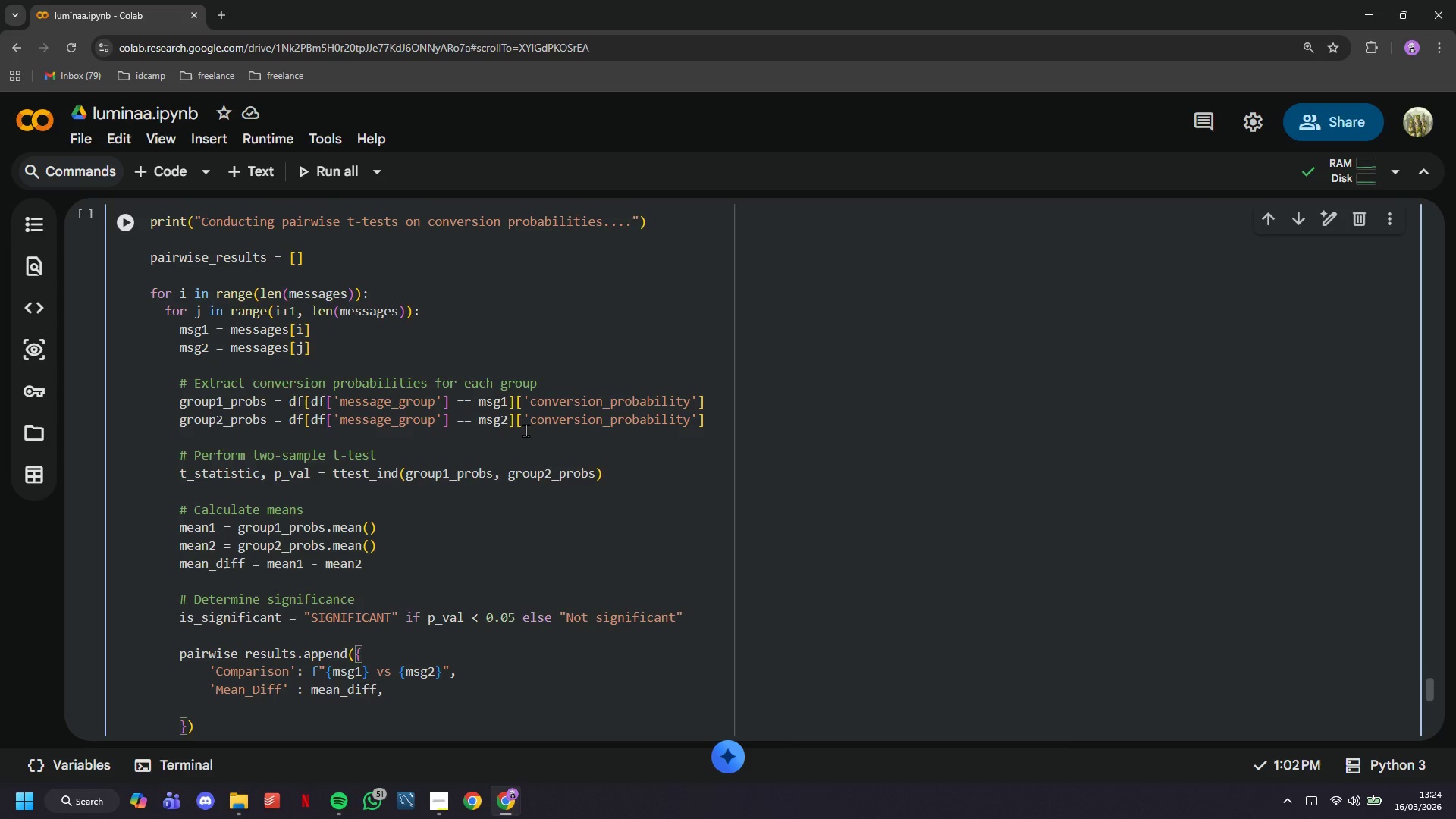 
type('t_statistci)
key(Backspace)
key(Backspace)
type(ic)
 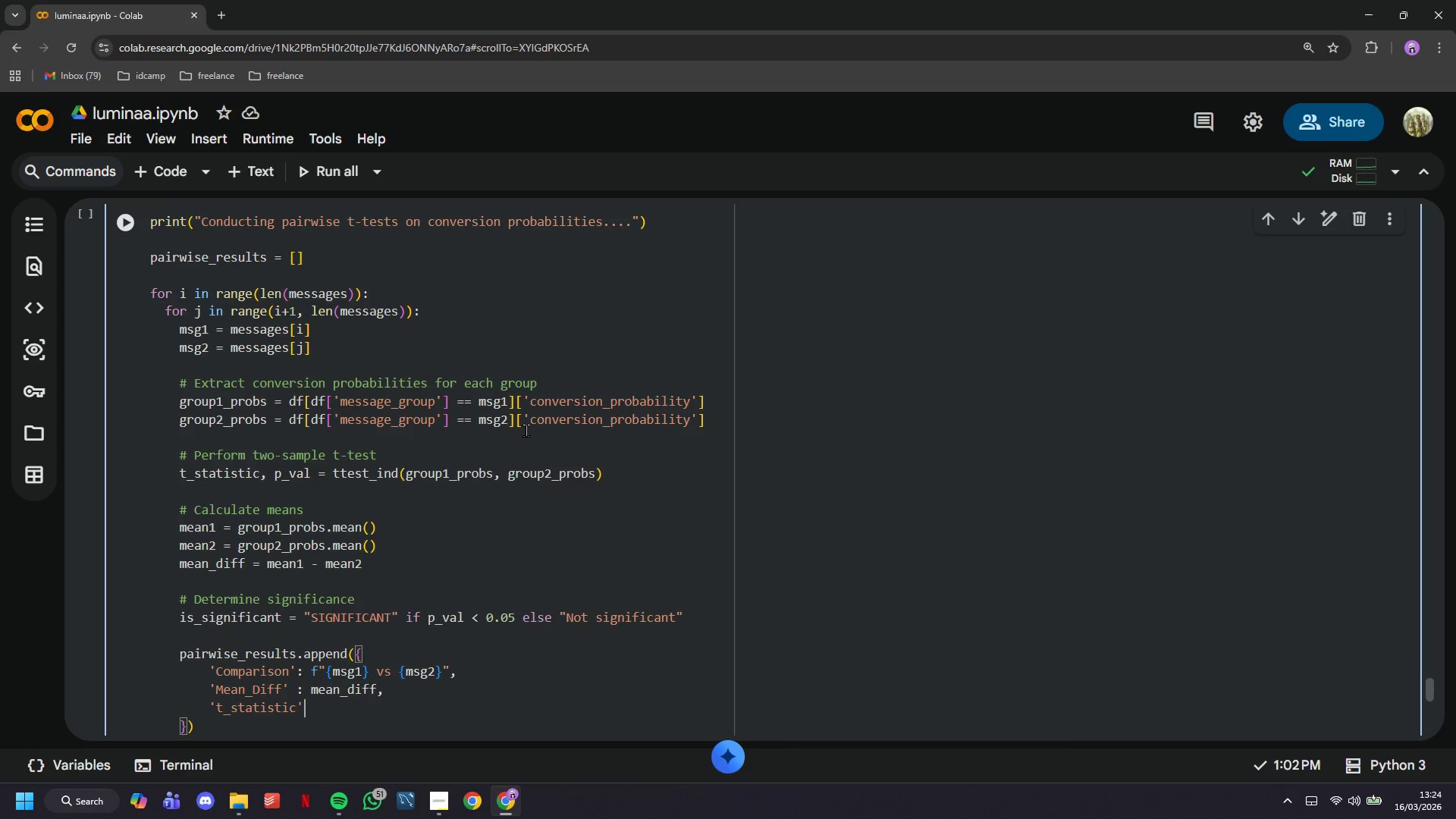 
key(ArrowRight)
 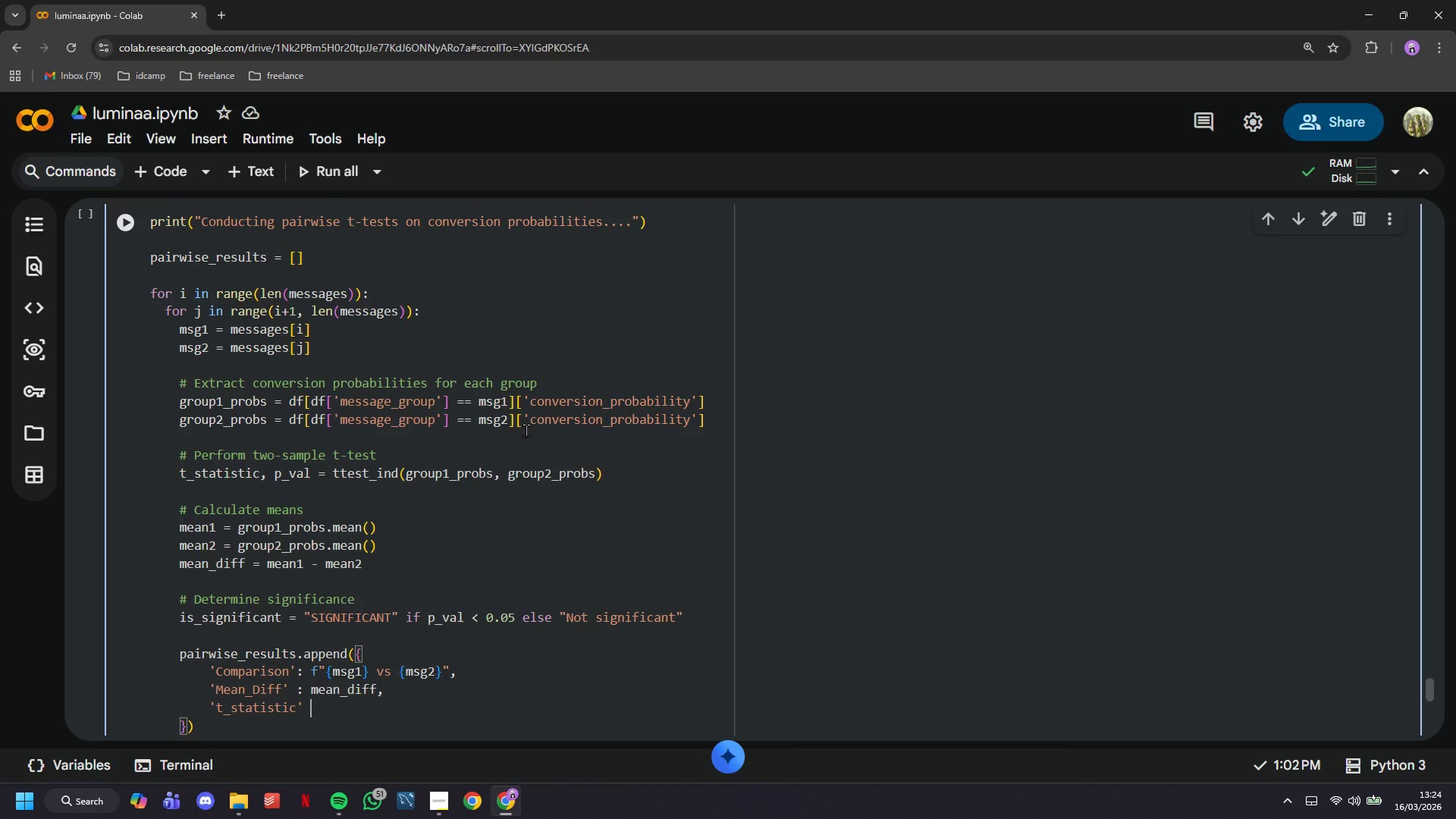 
key(Space)
 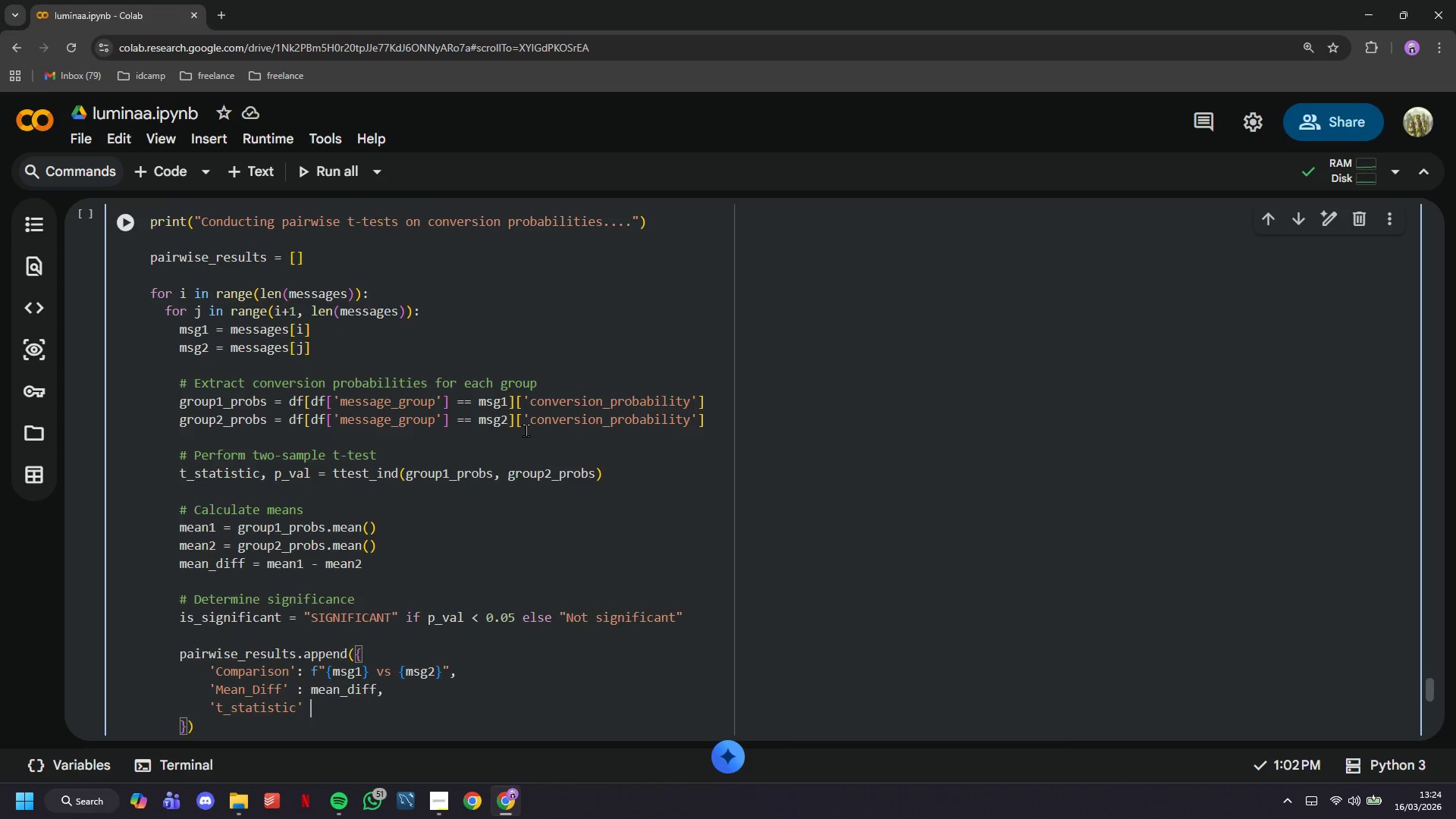 
key(Shift+ShiftLeft)
 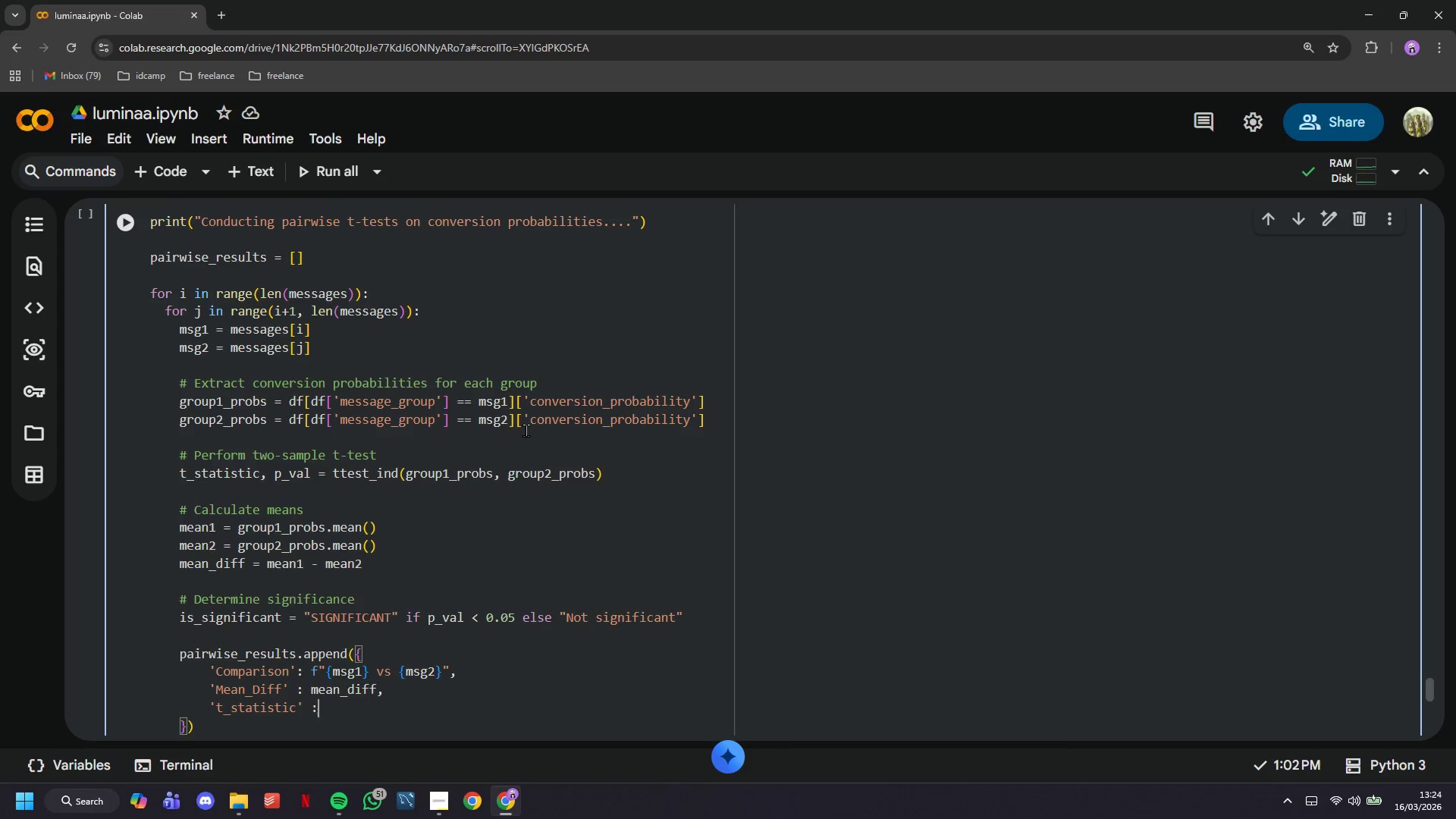 
key(Shift+Semicolon)
 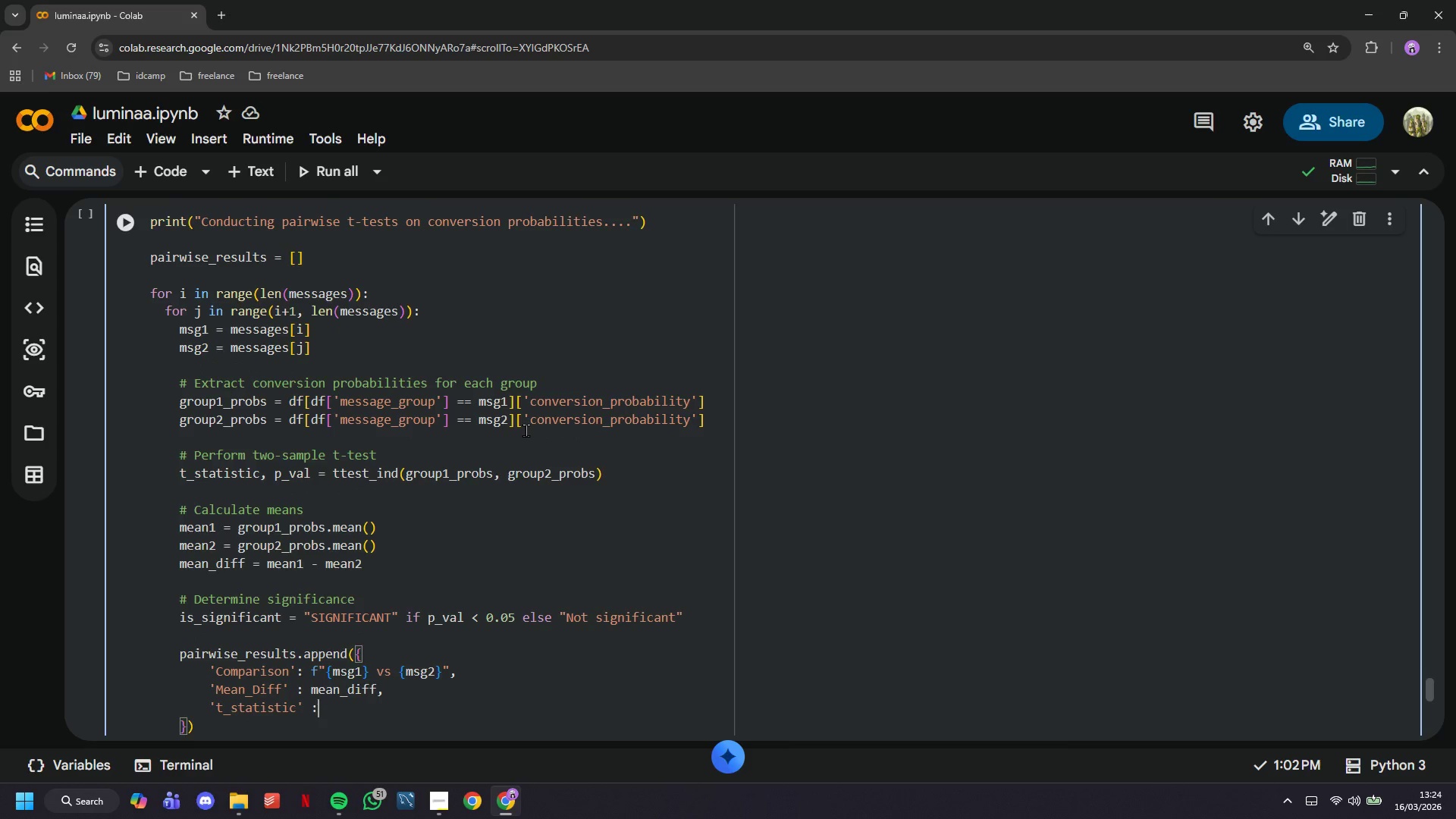 
key(Space)
 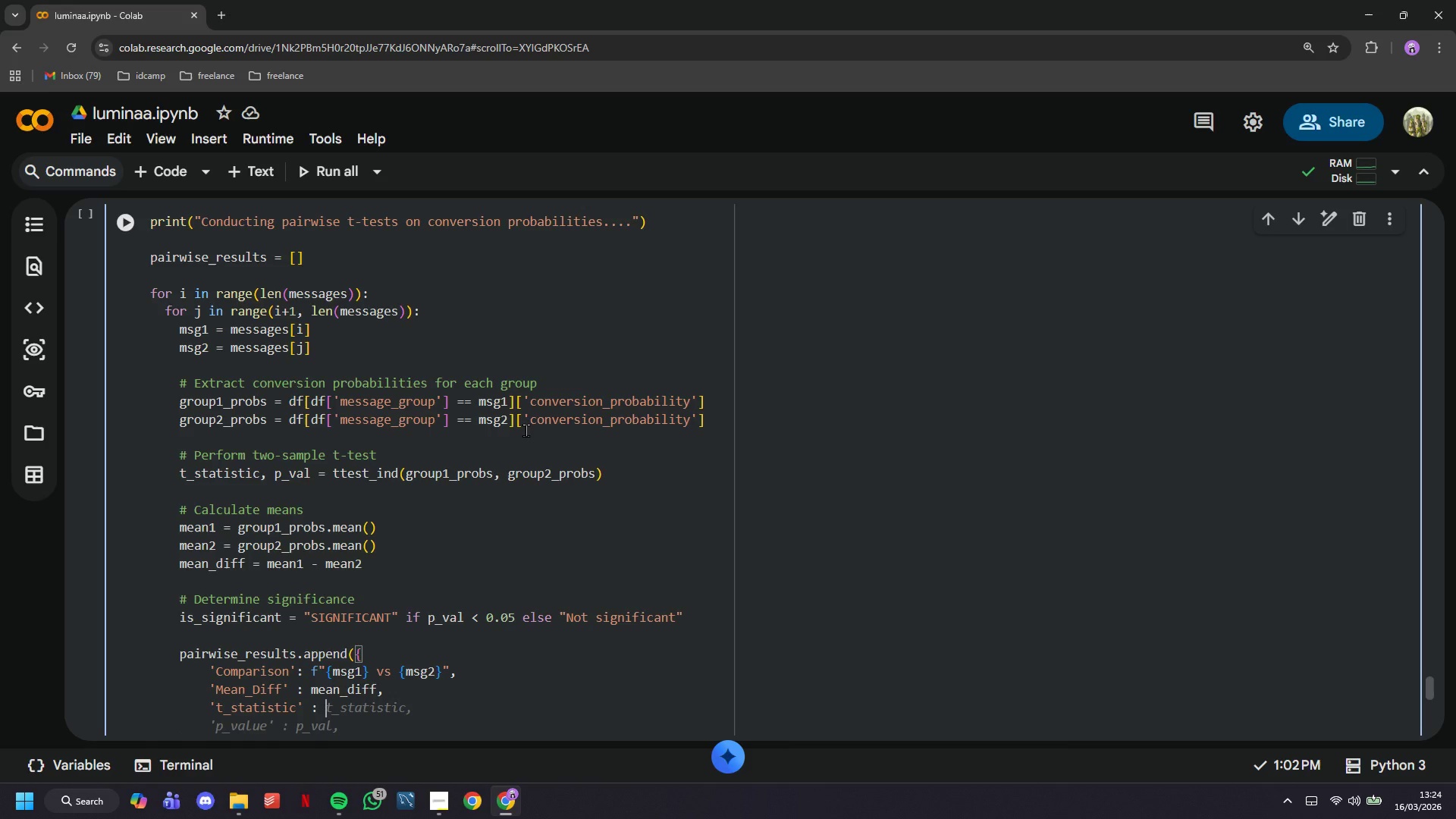 
key(Tab)
 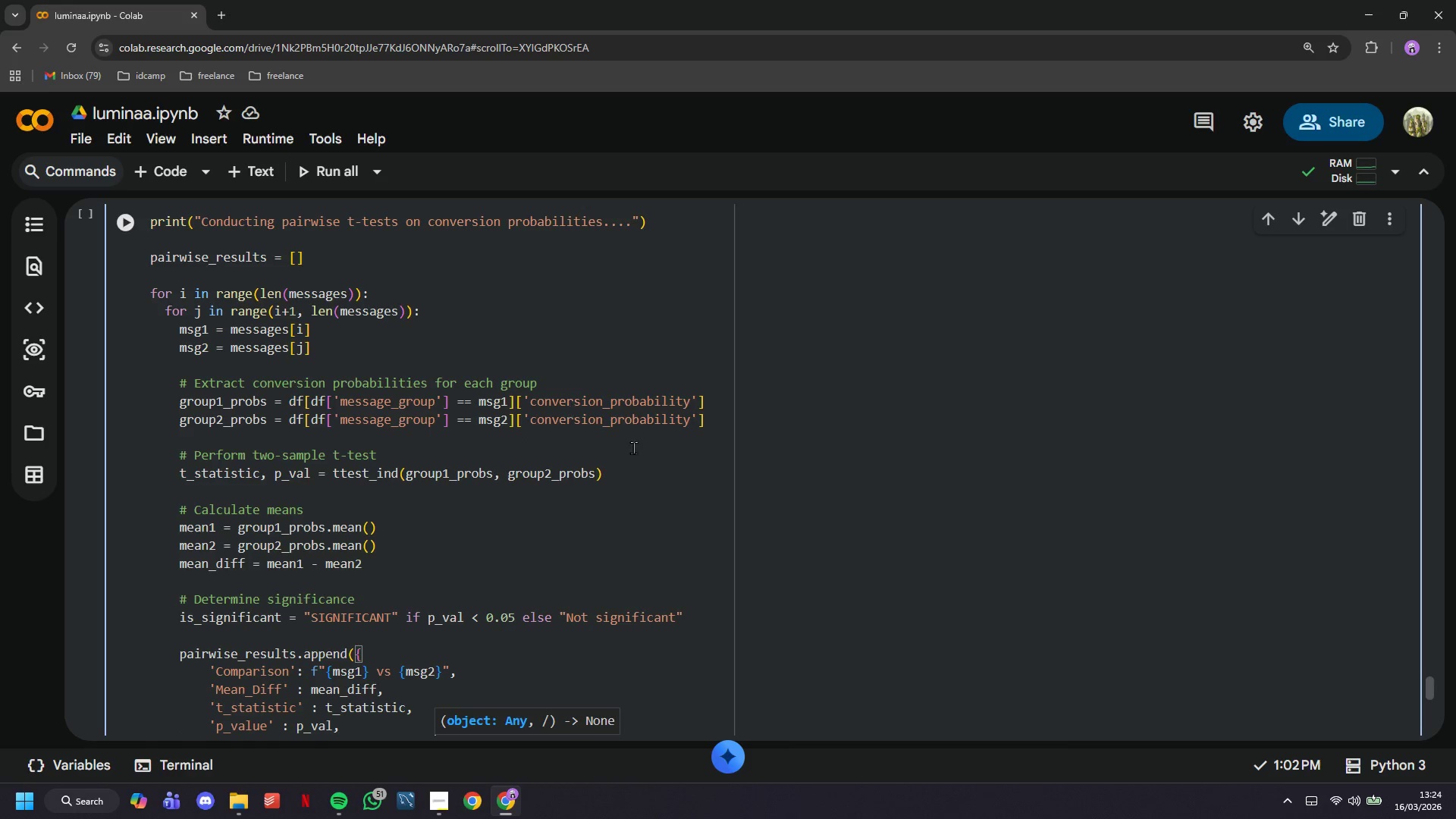 
scroll: coordinate [646, 471], scroll_direction: down, amount: 2.0
 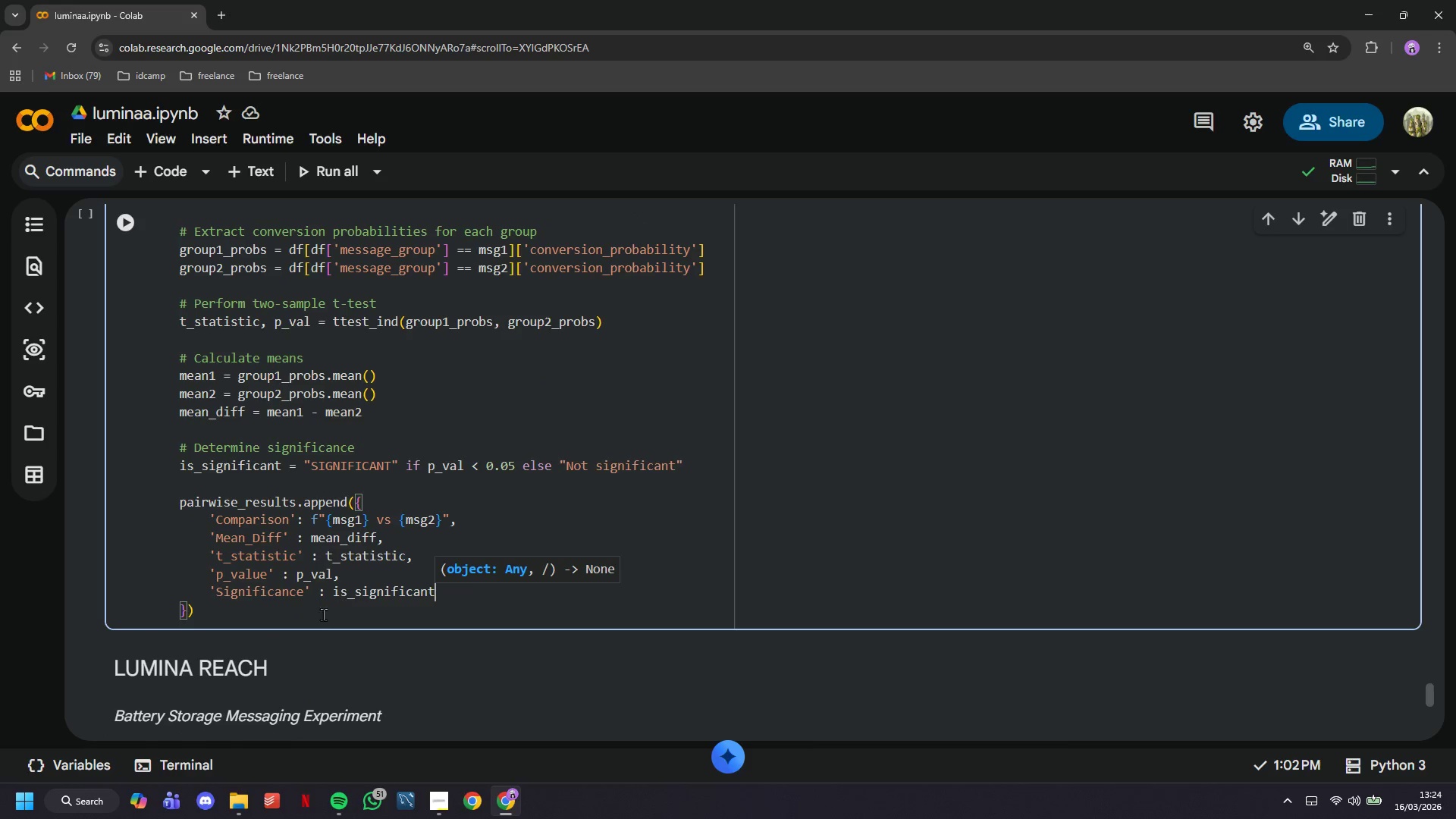 
left_click([306, 616])
 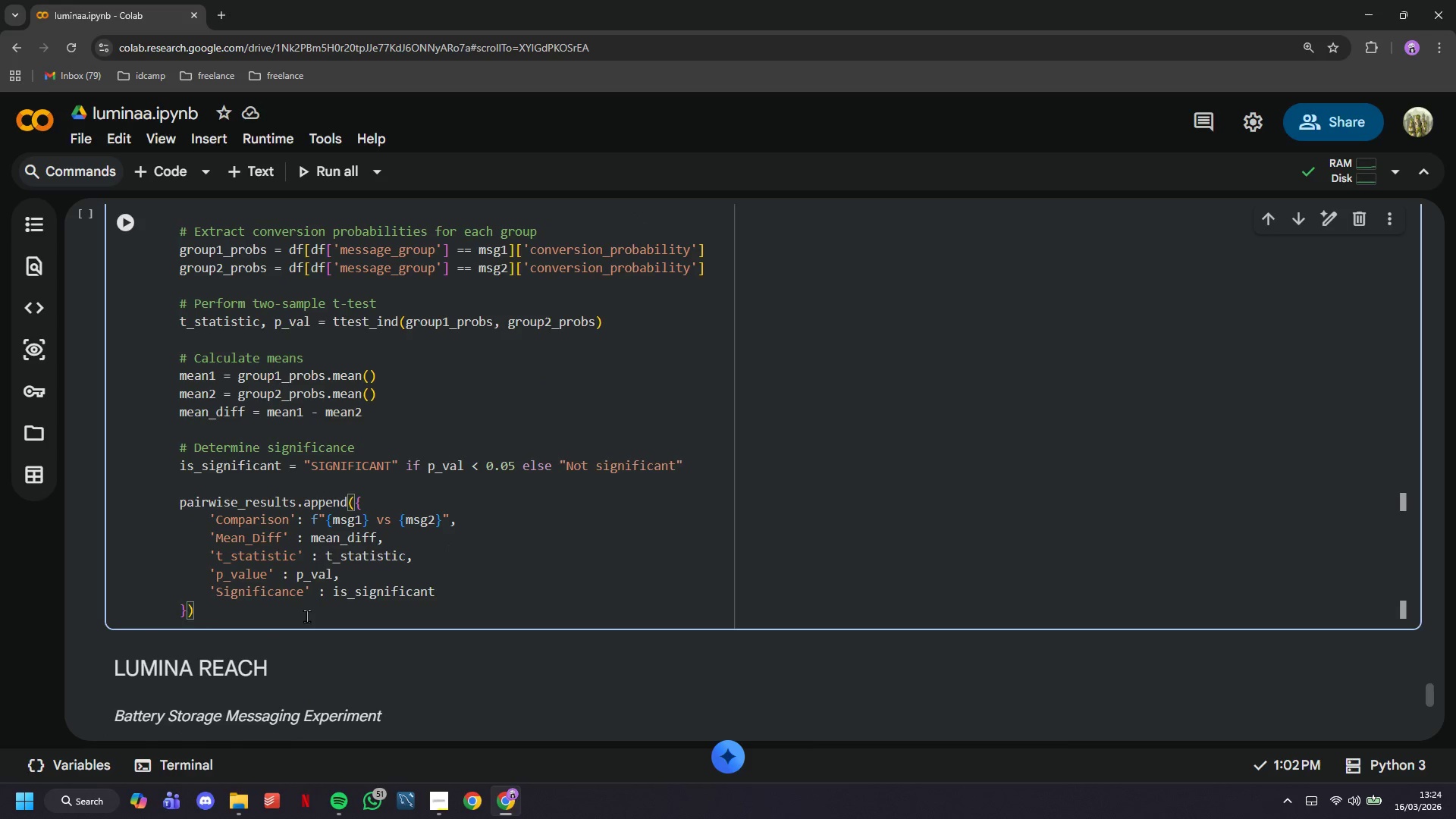 
key(Enter)
 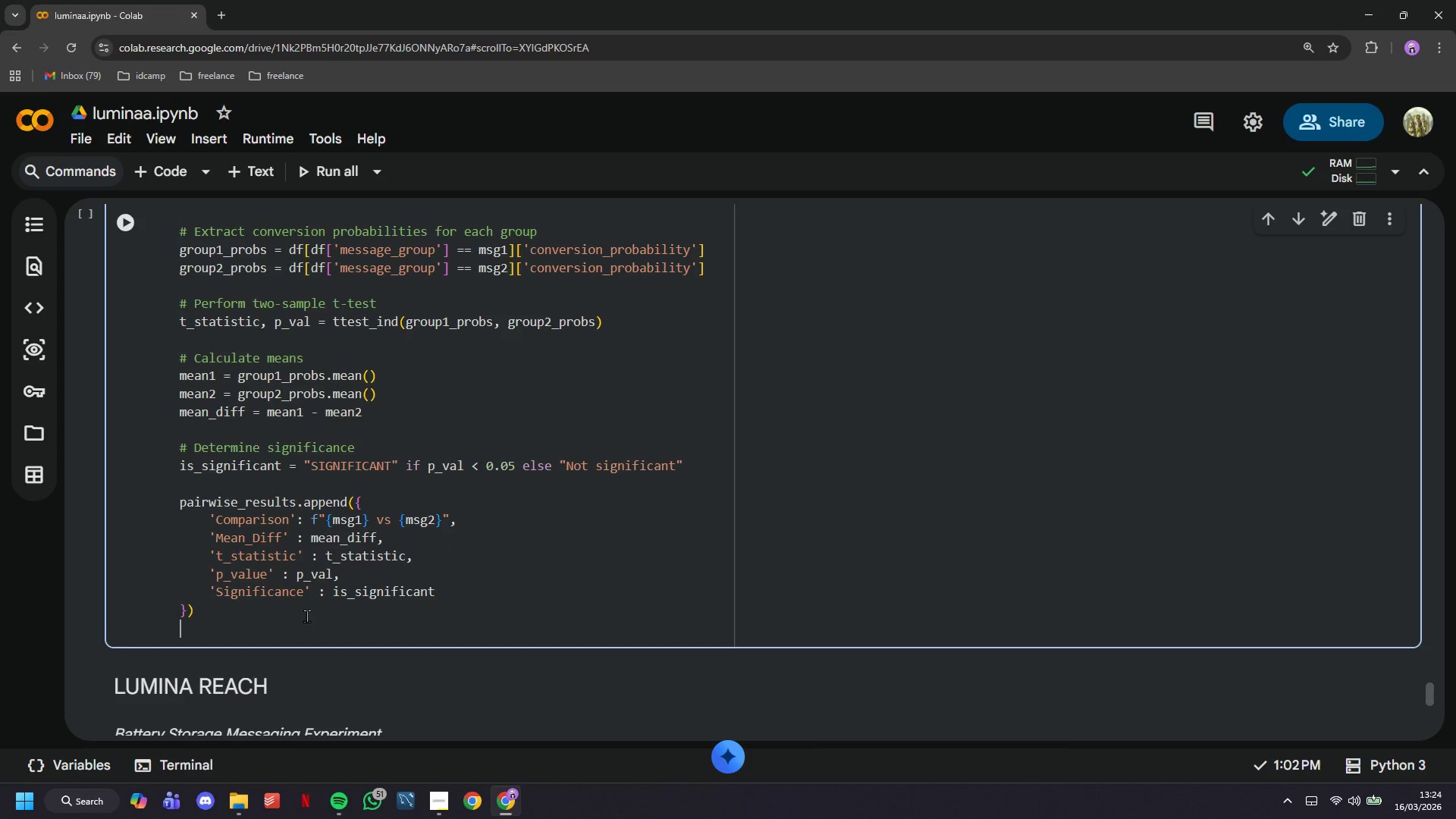 
key(Enter)
 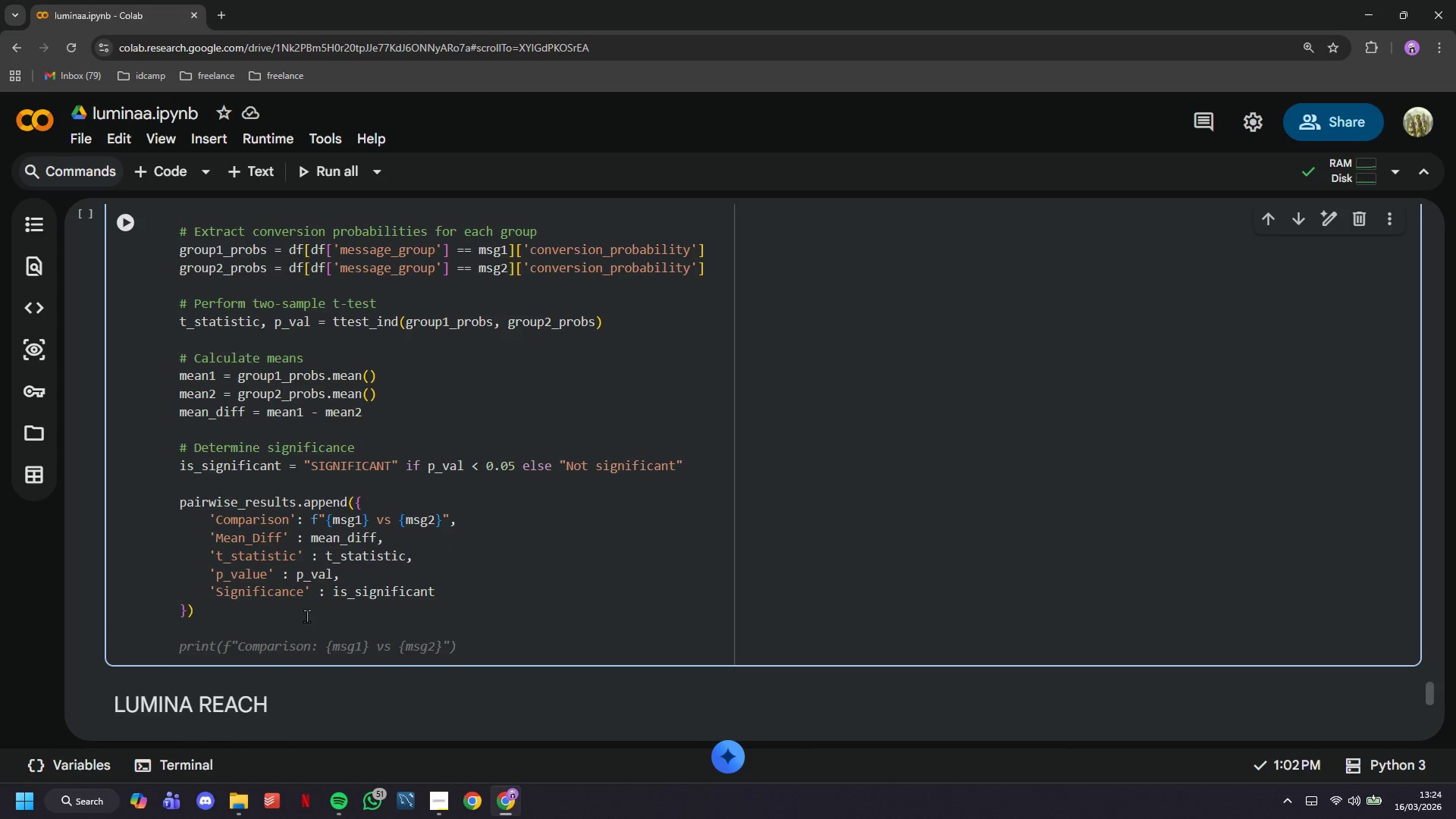 
type(print(f" {msg 1)
 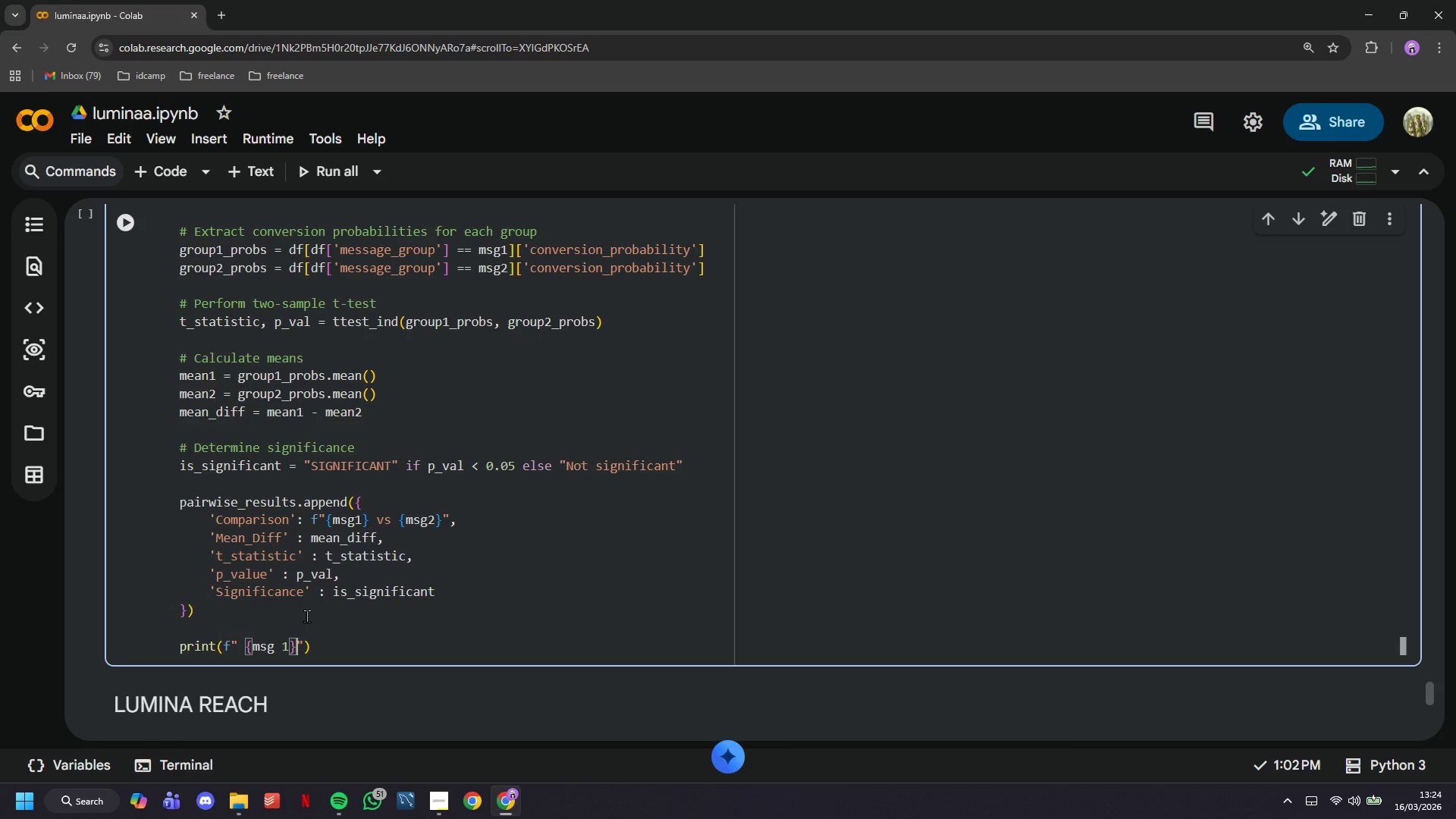 
 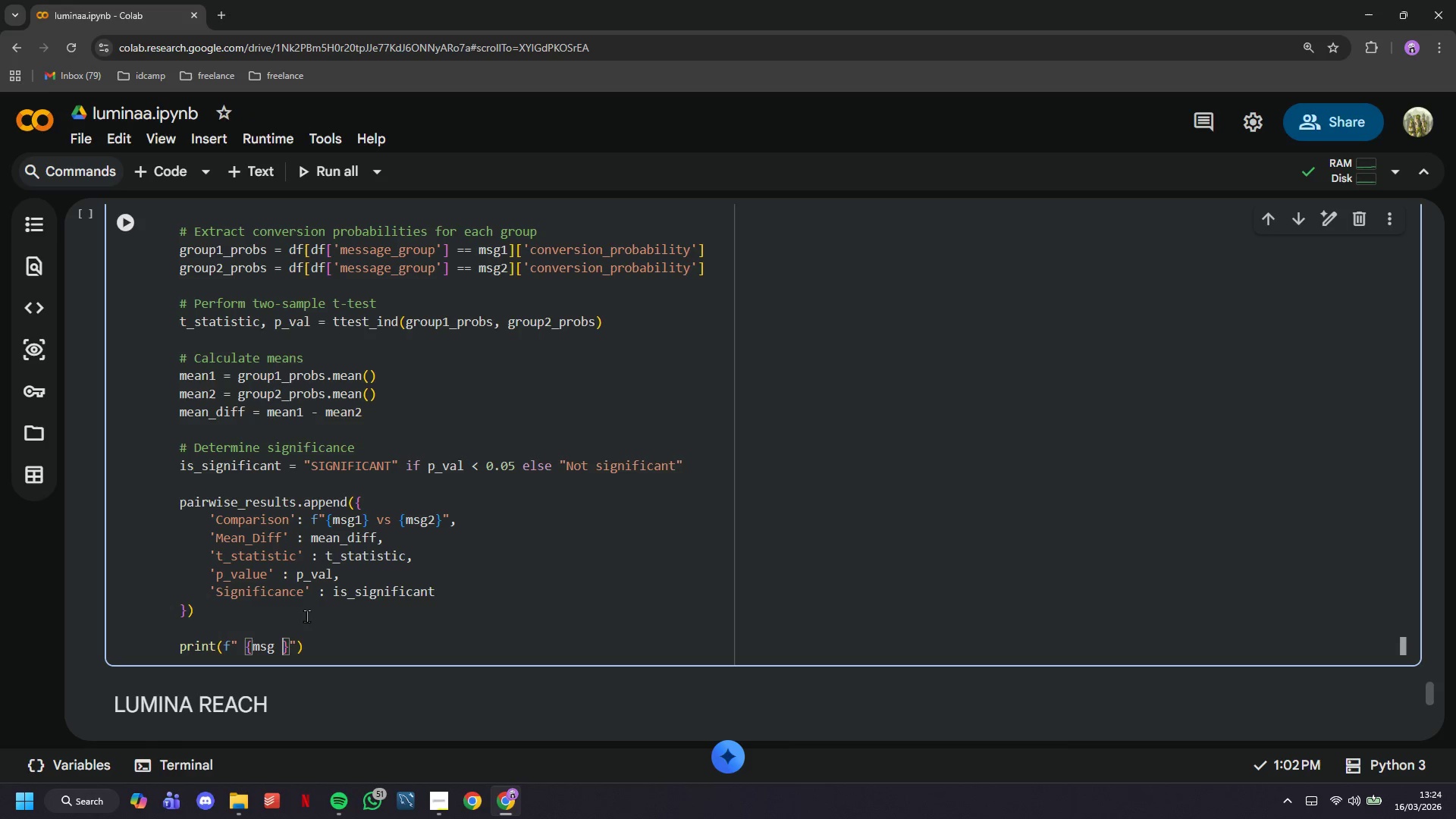 
key(ArrowRight)
 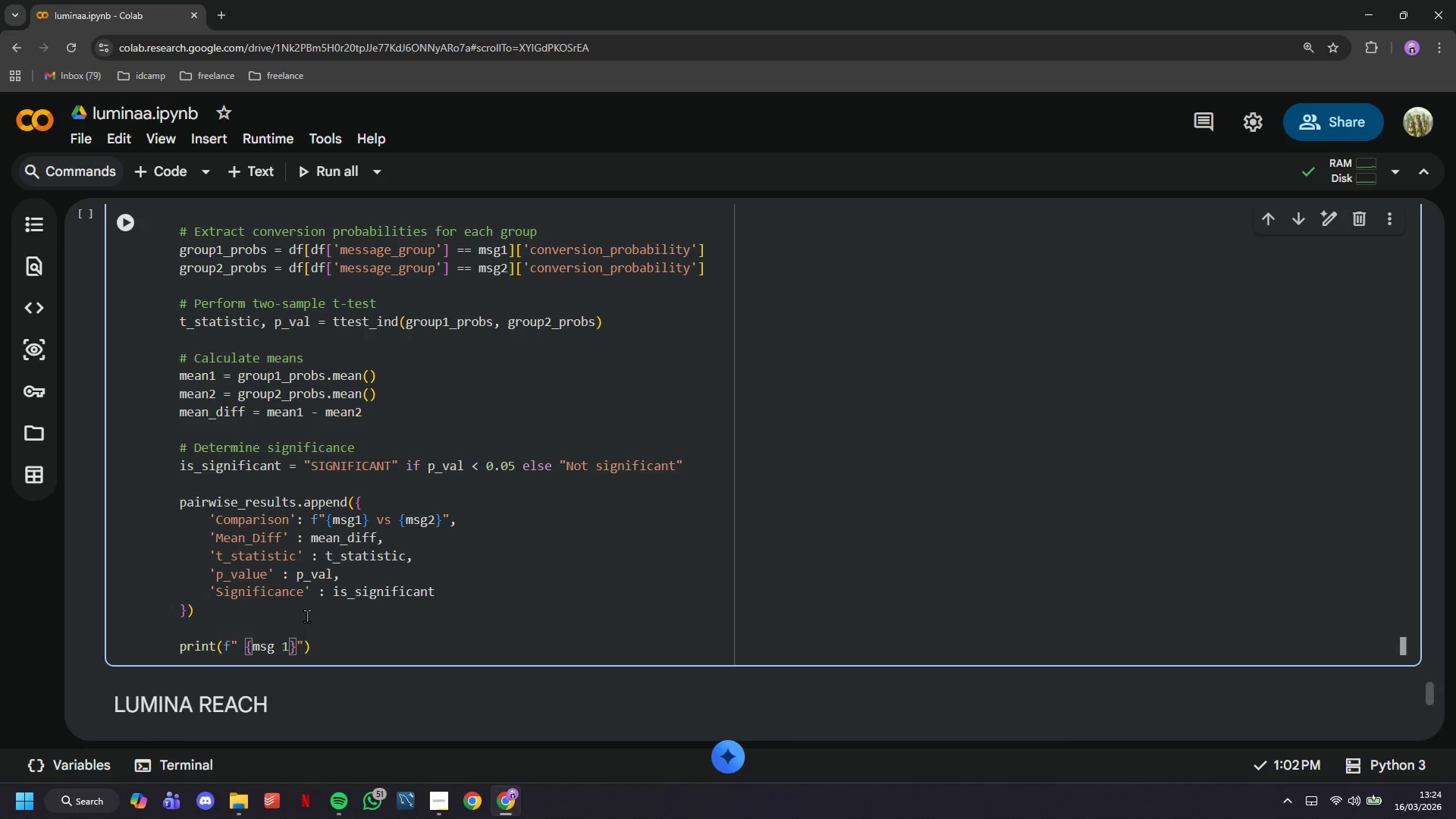 
key(ArrowLeft)
 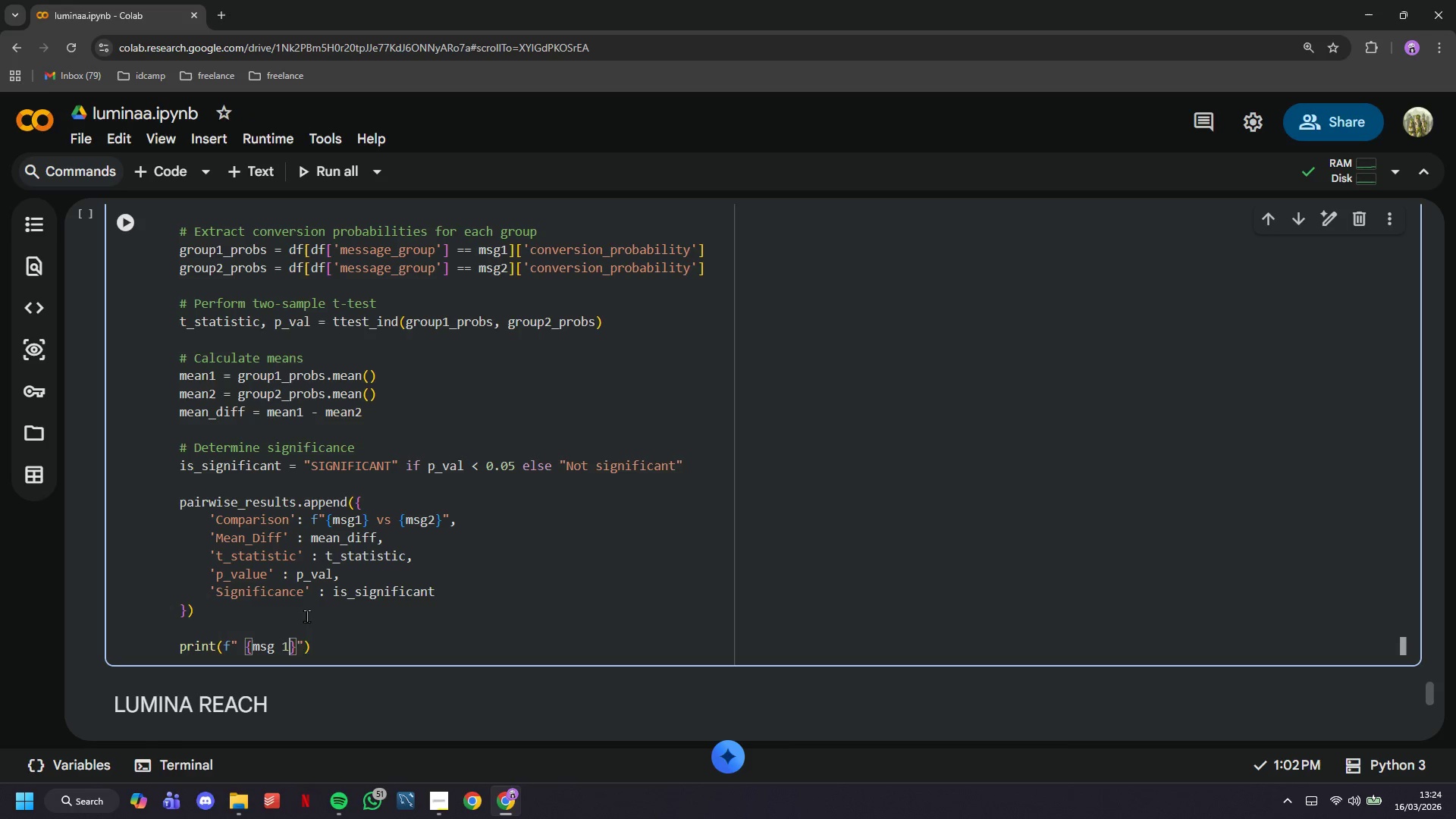 
key(Backspace)
 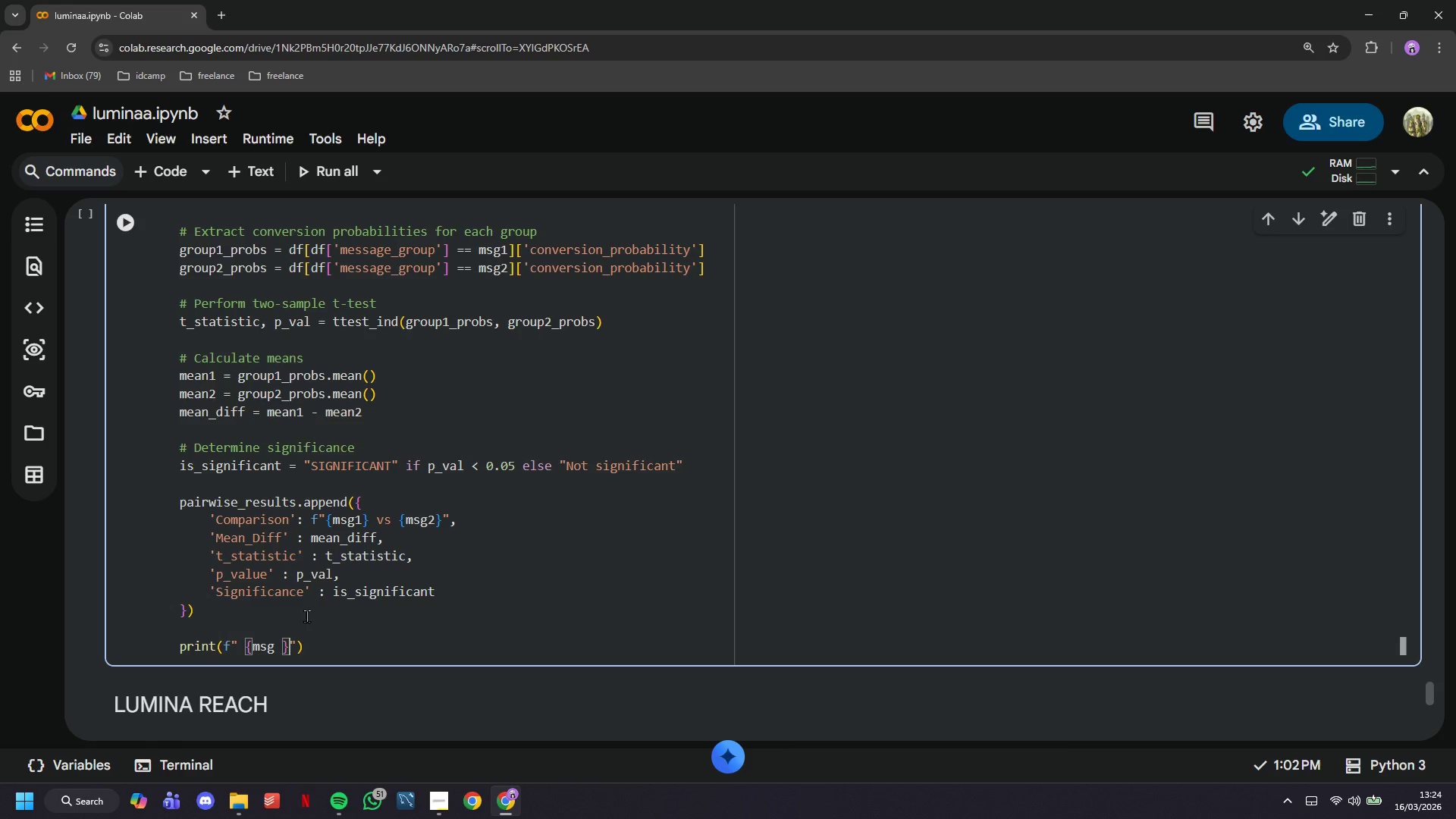 
key(ArrowRight)
 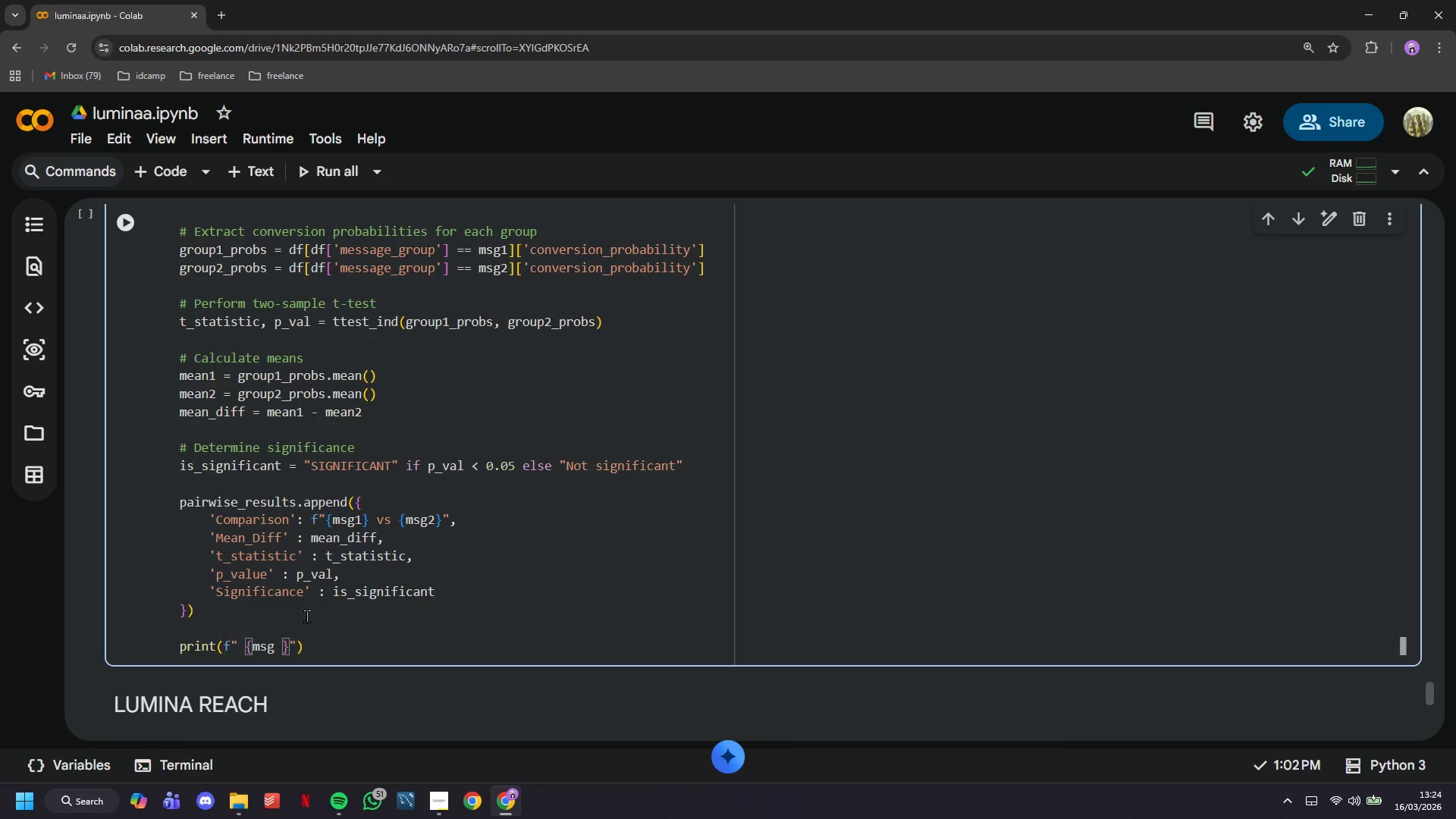 
key(Backspace)
 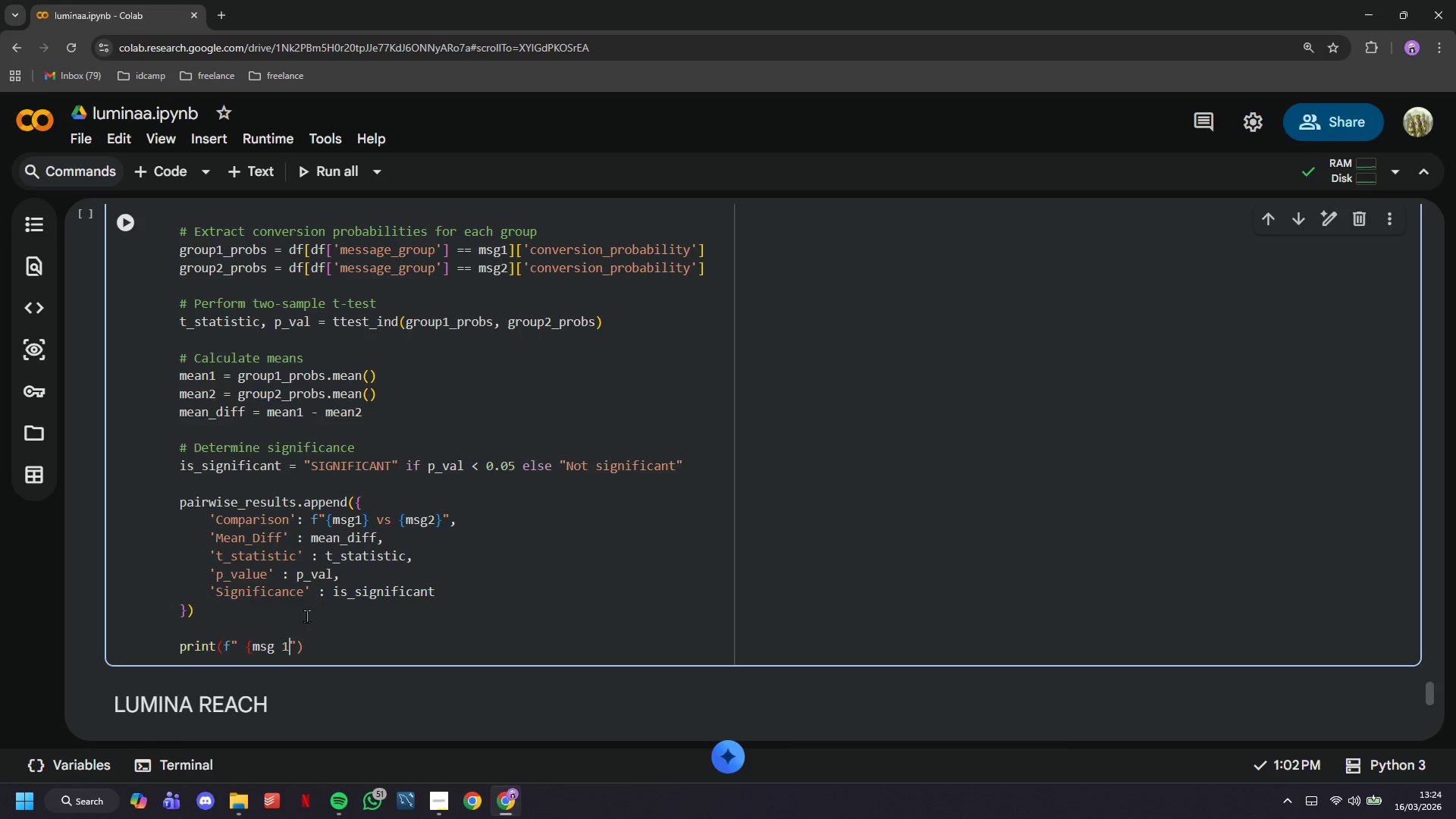 
key(1)
 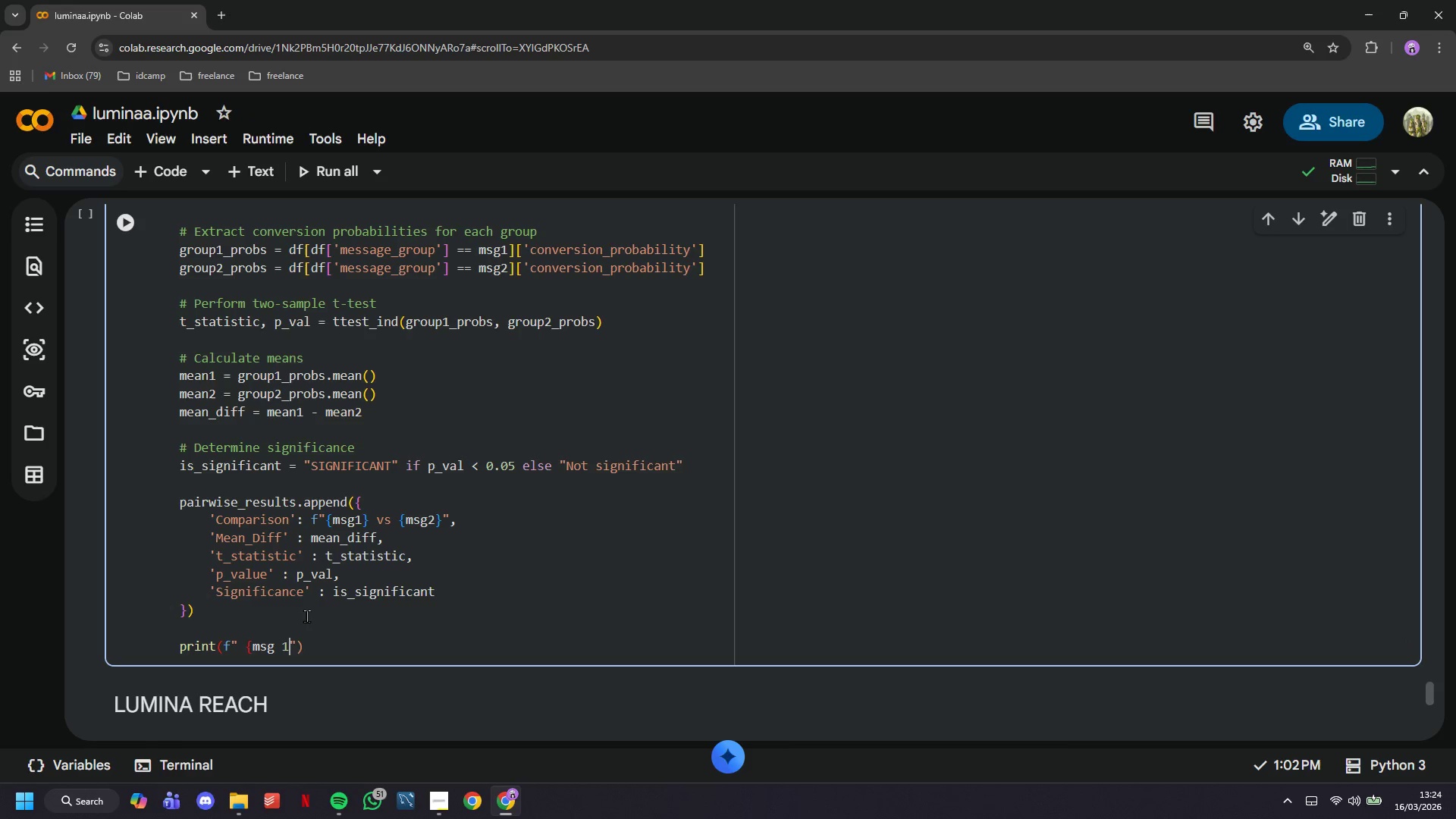 
key(Control+Z)
 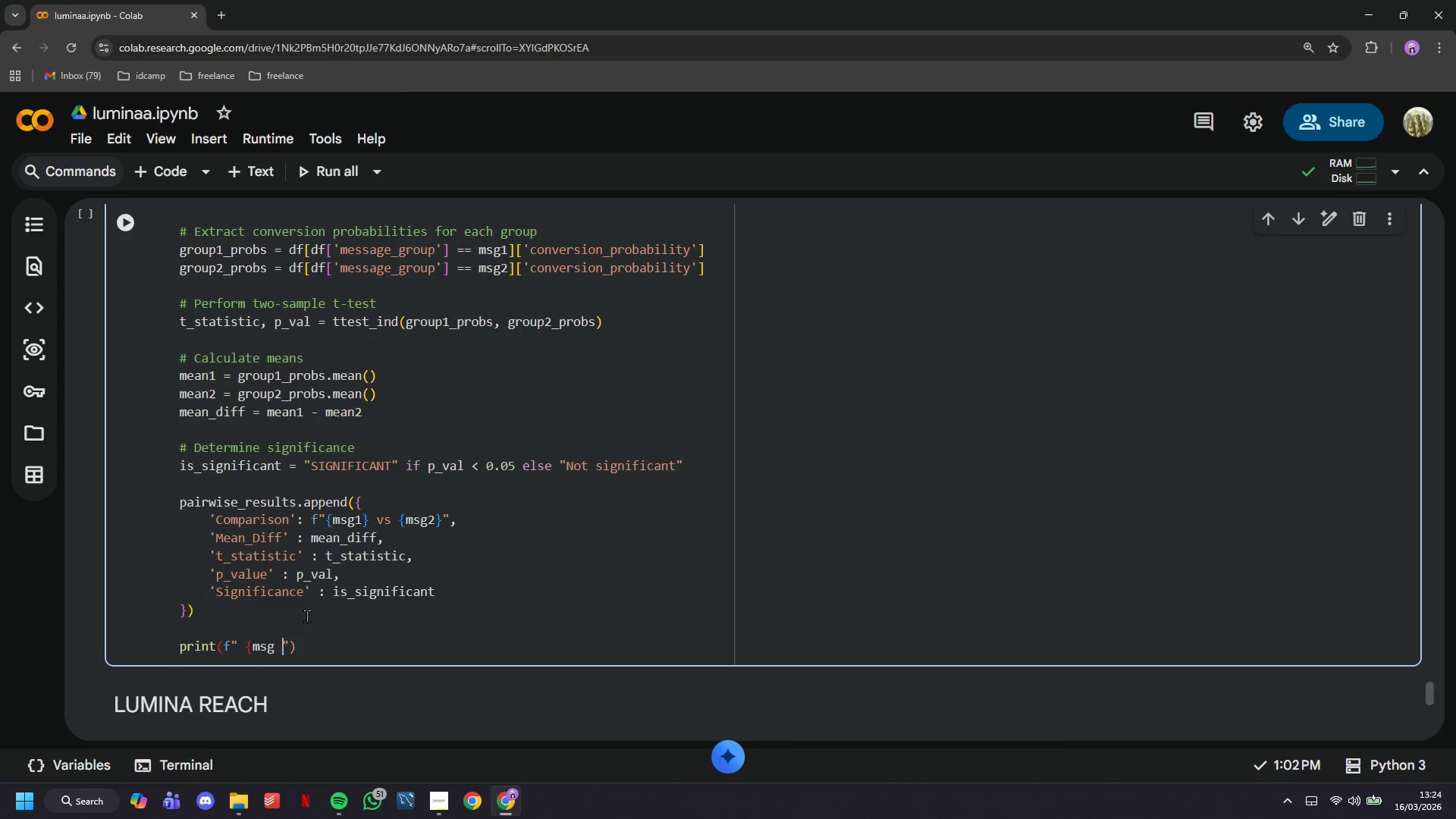 
key(Control+Z)
 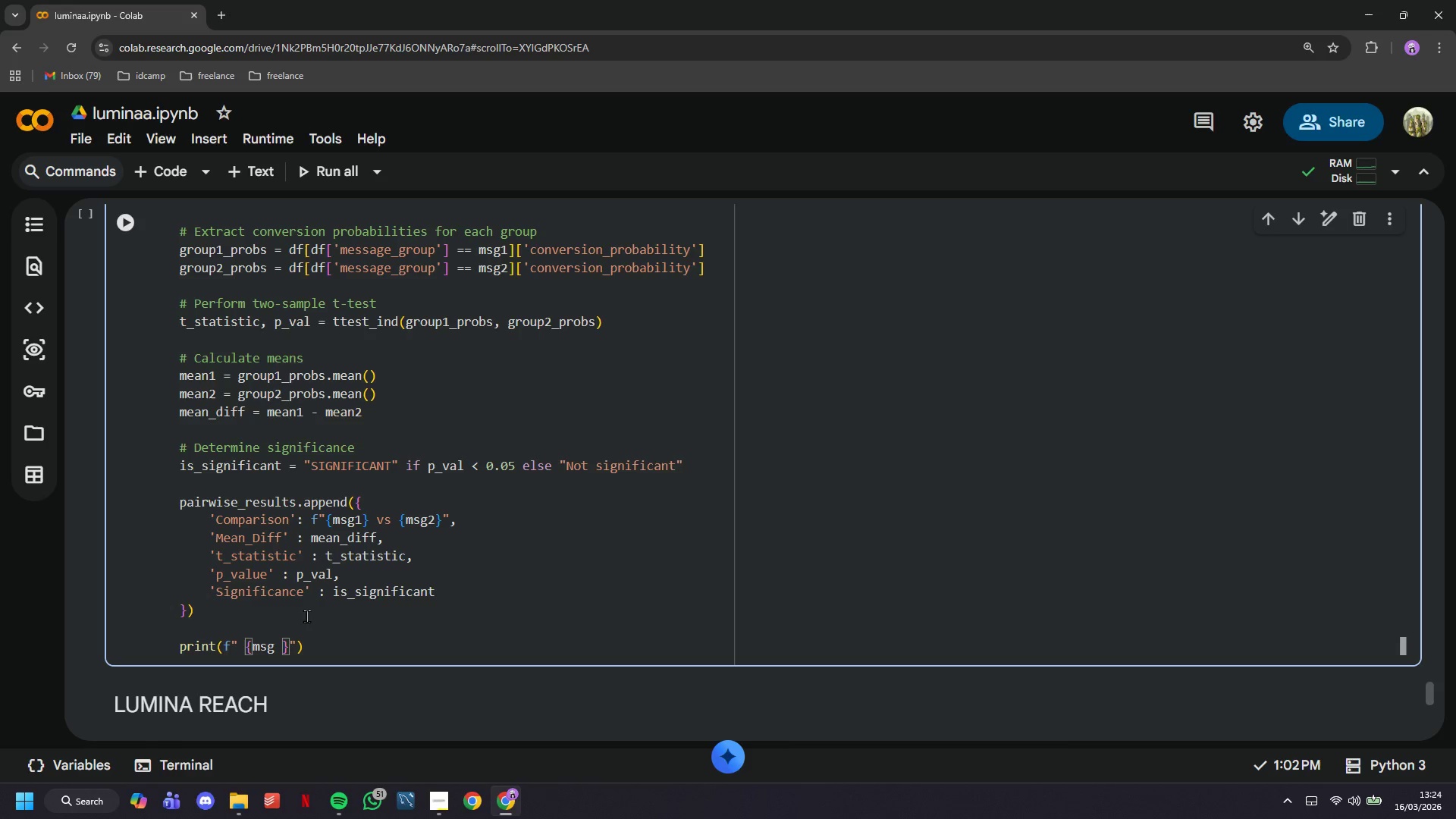 
key(ArrowLeft)
 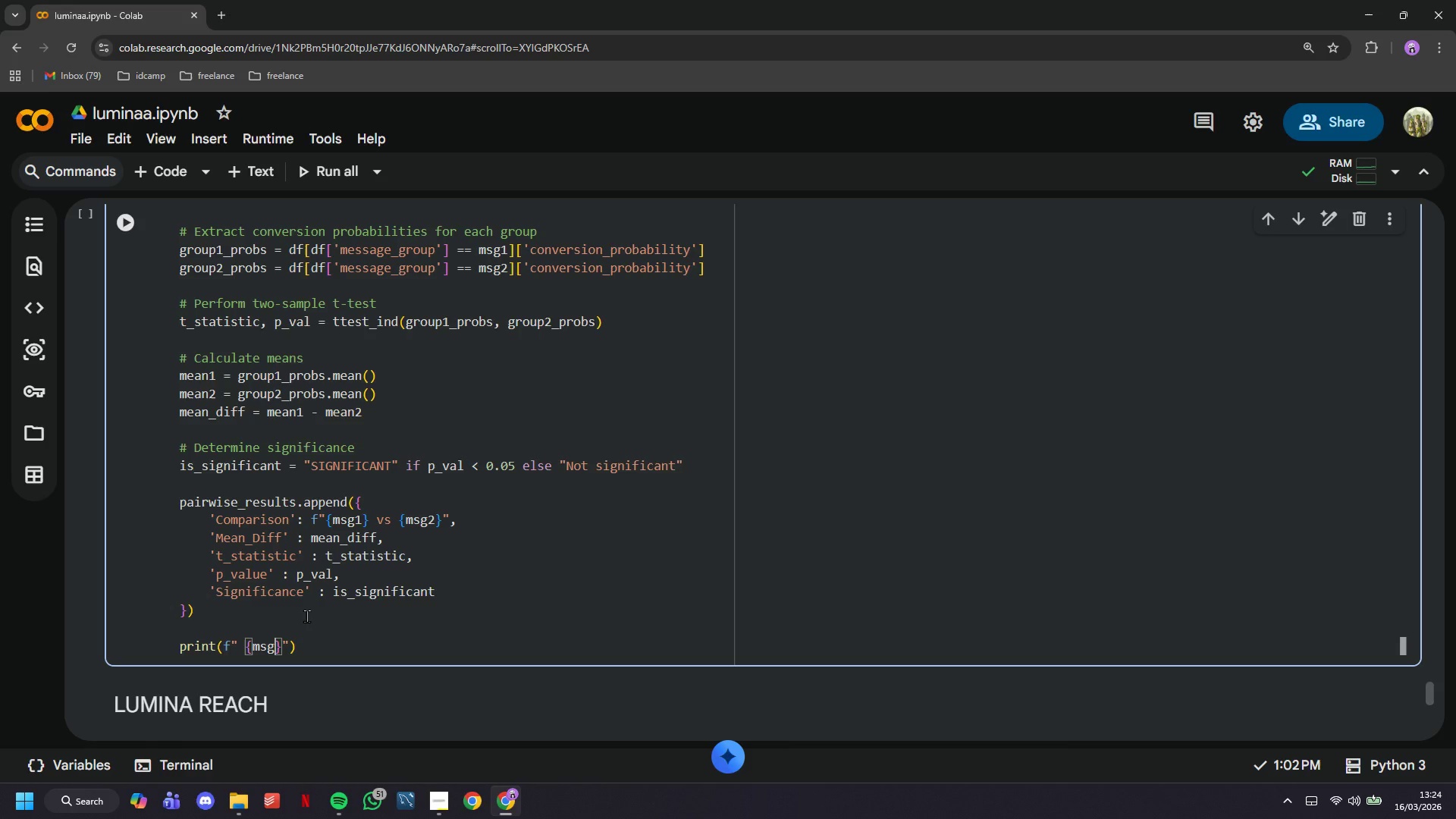 
key(Backspace)
 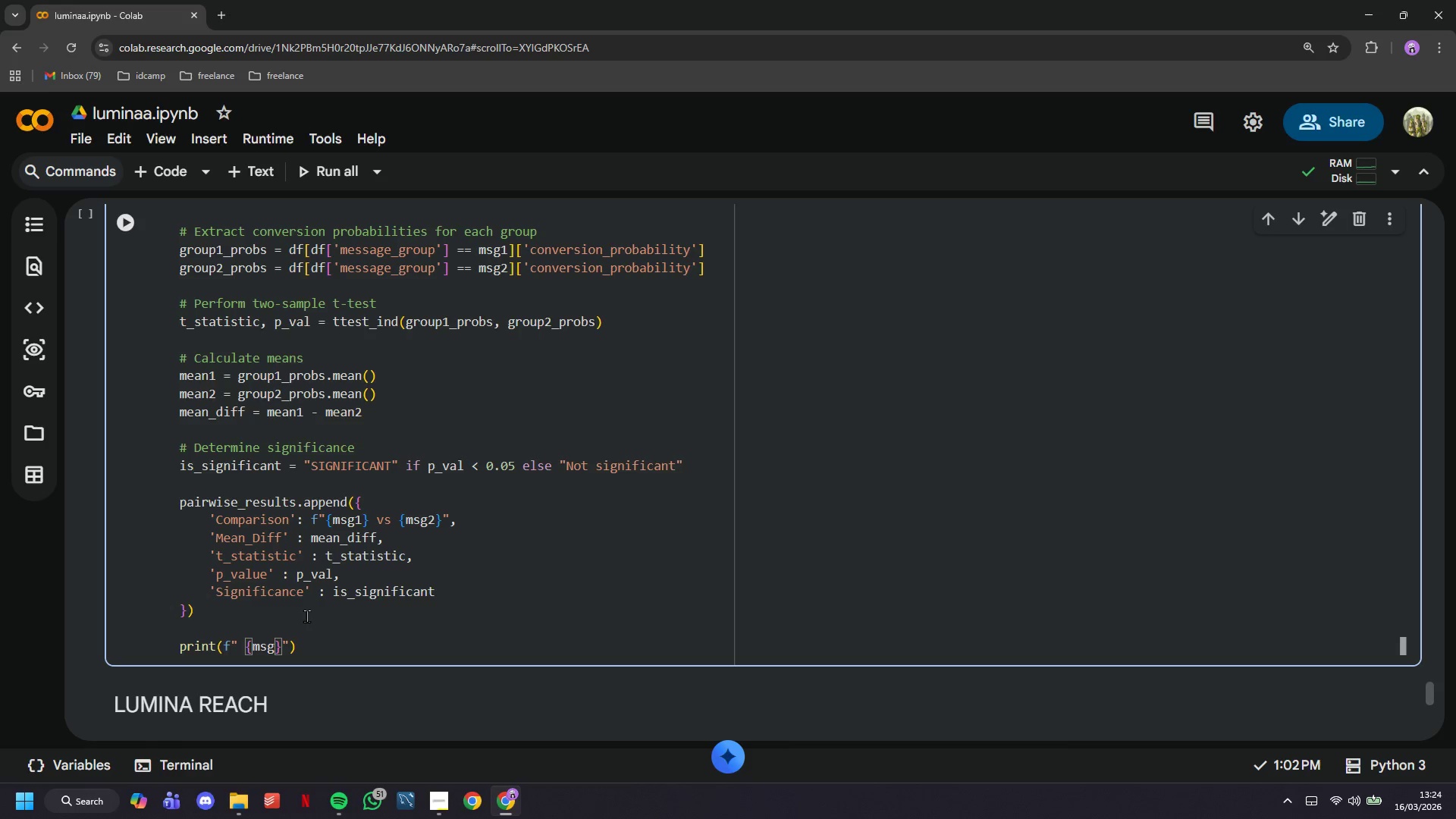 
key(1)
 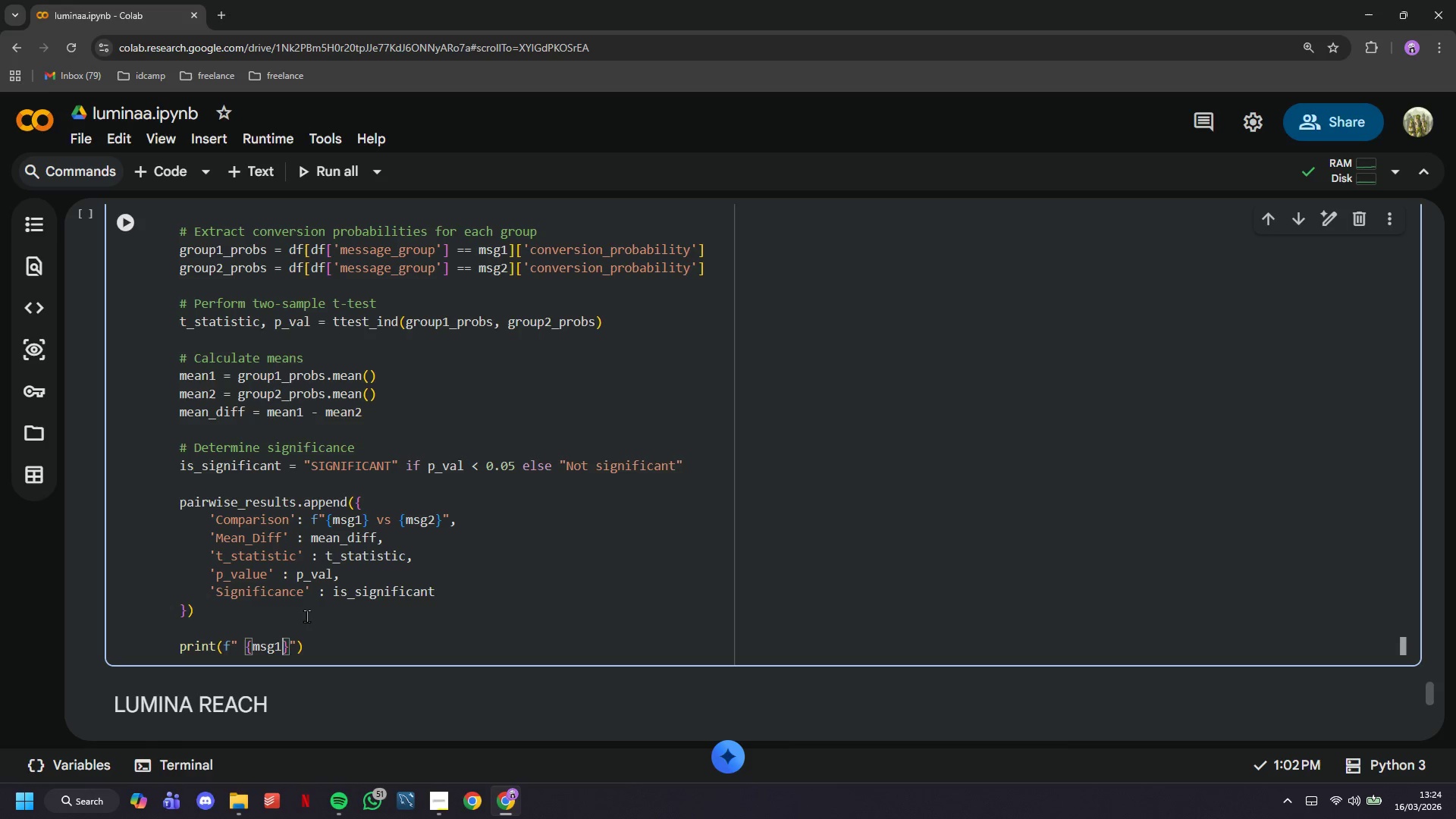 
key(ArrowRight)
 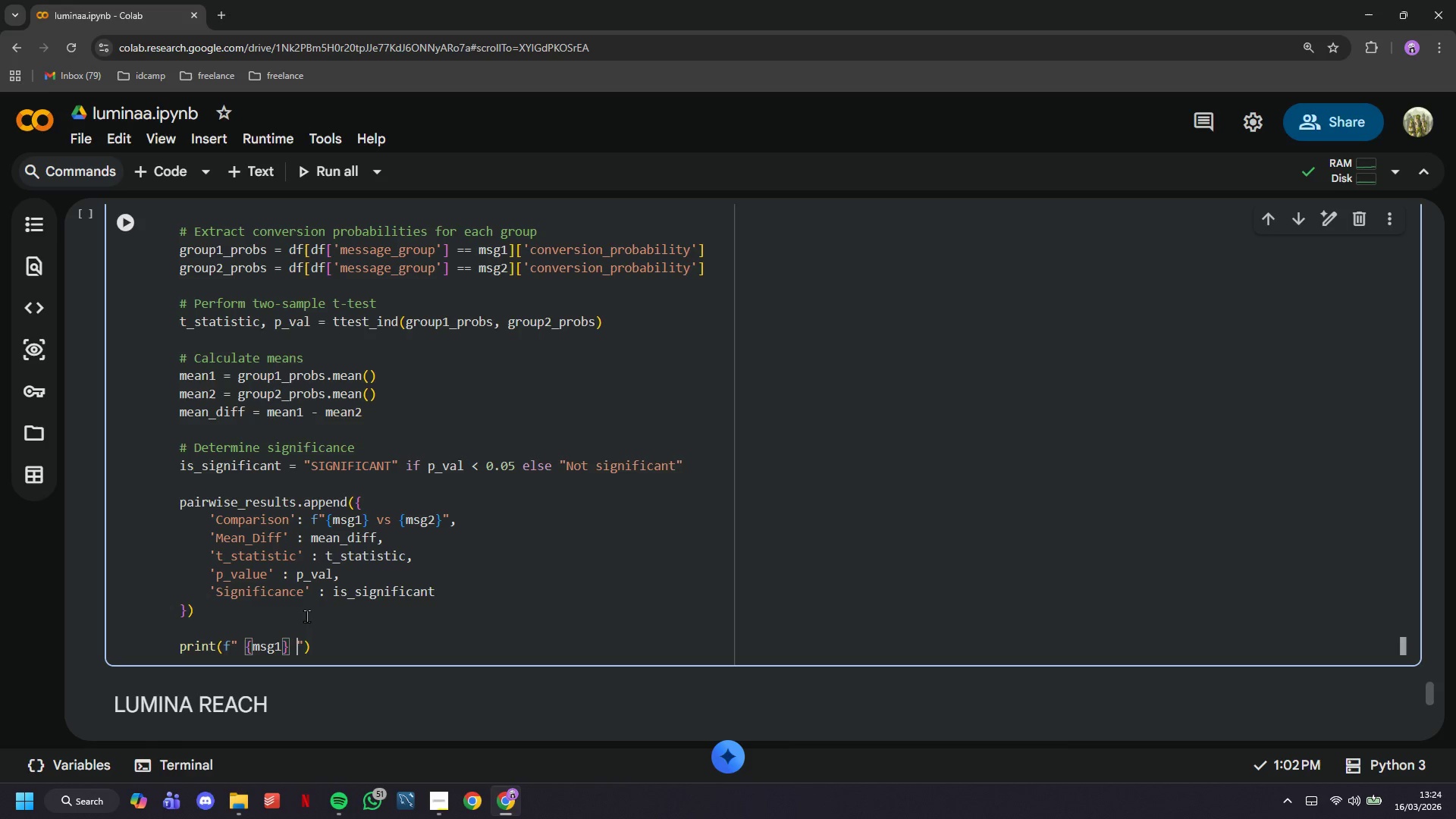 
type( vs })
key(Backspace)
type(P)
key(Backspace)
type({msg2)
 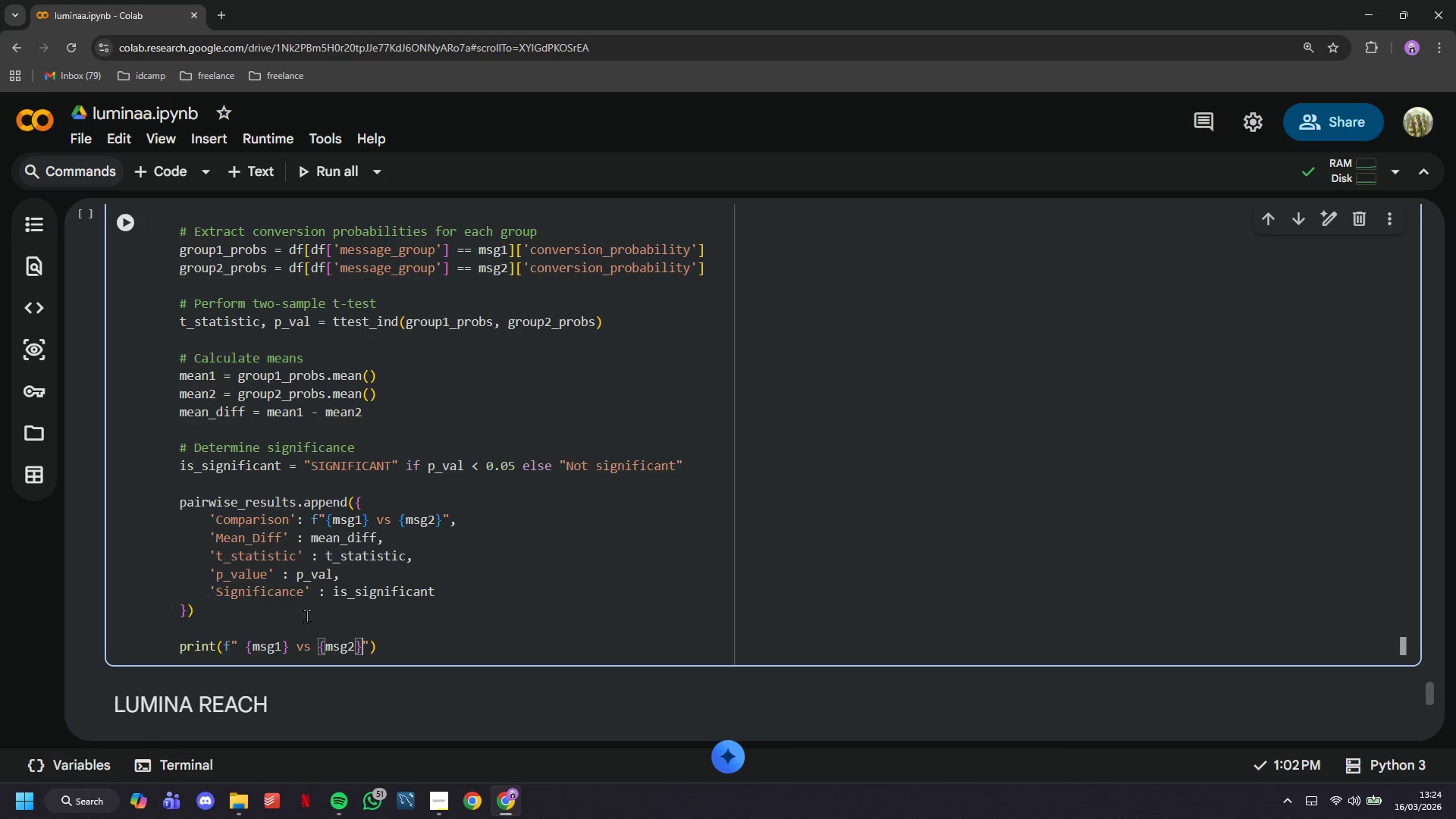 
 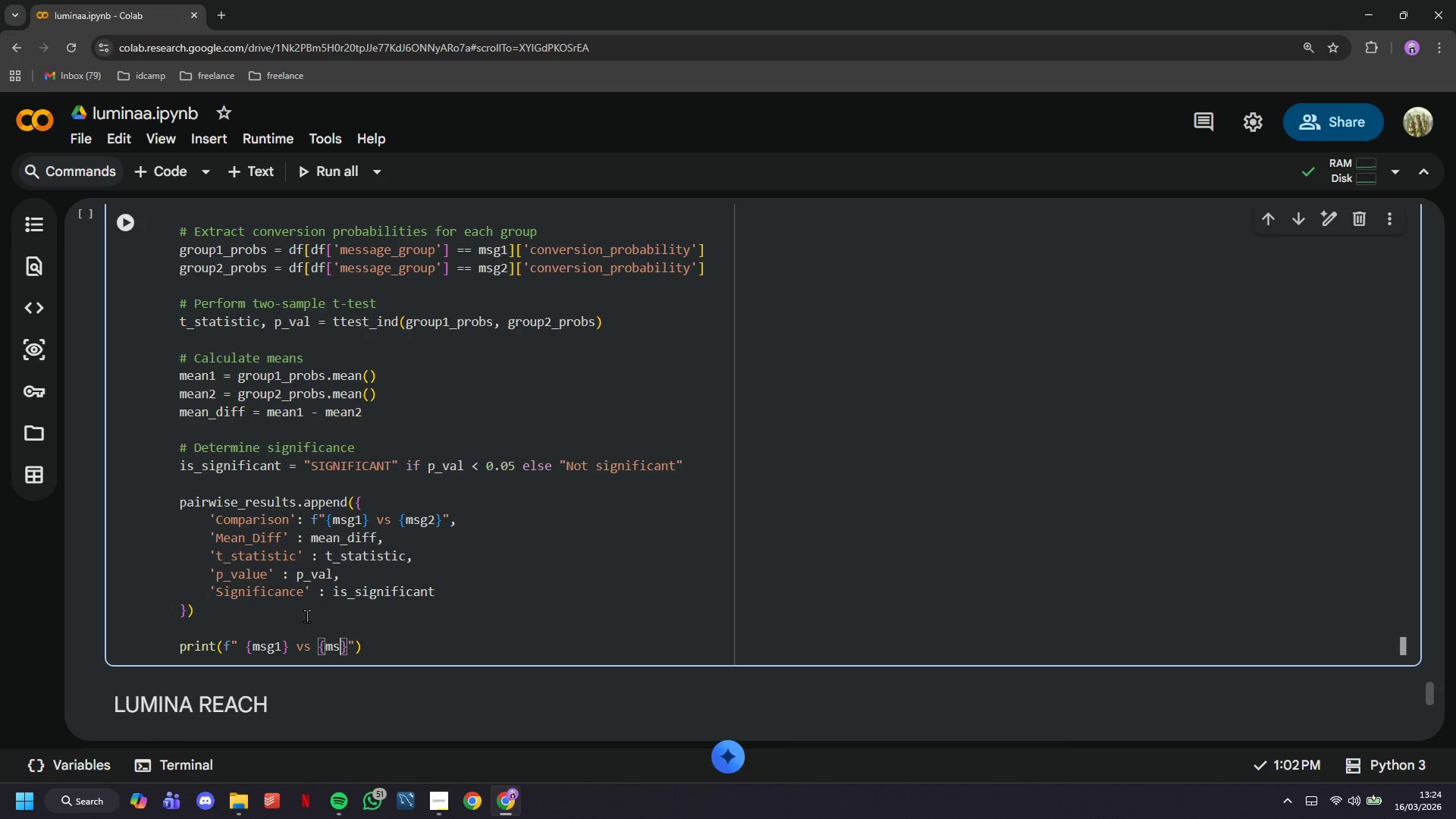 
key(ArrowRight)
 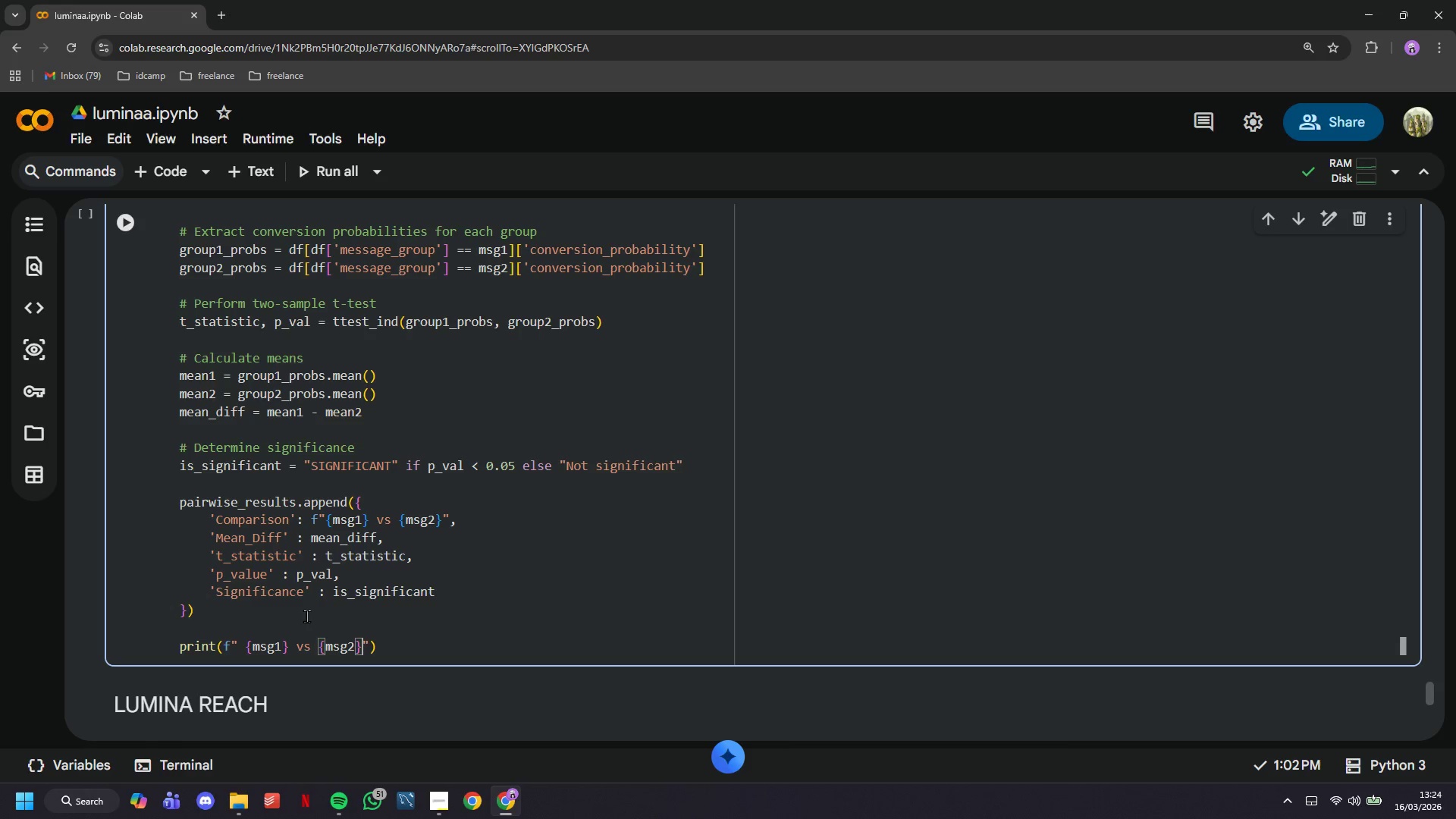 
key(Shift+Semicolon)
 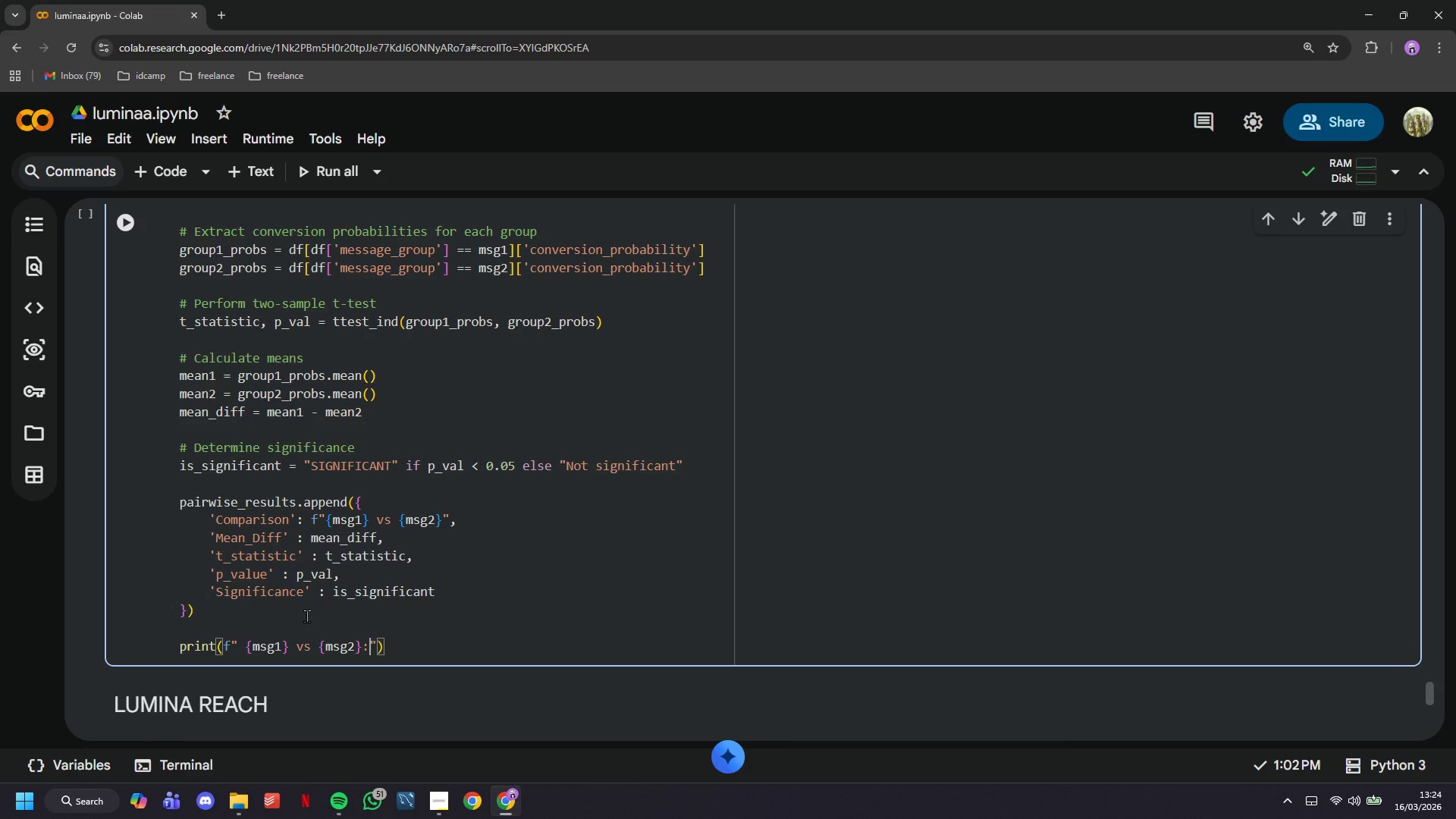 
key(Space)
 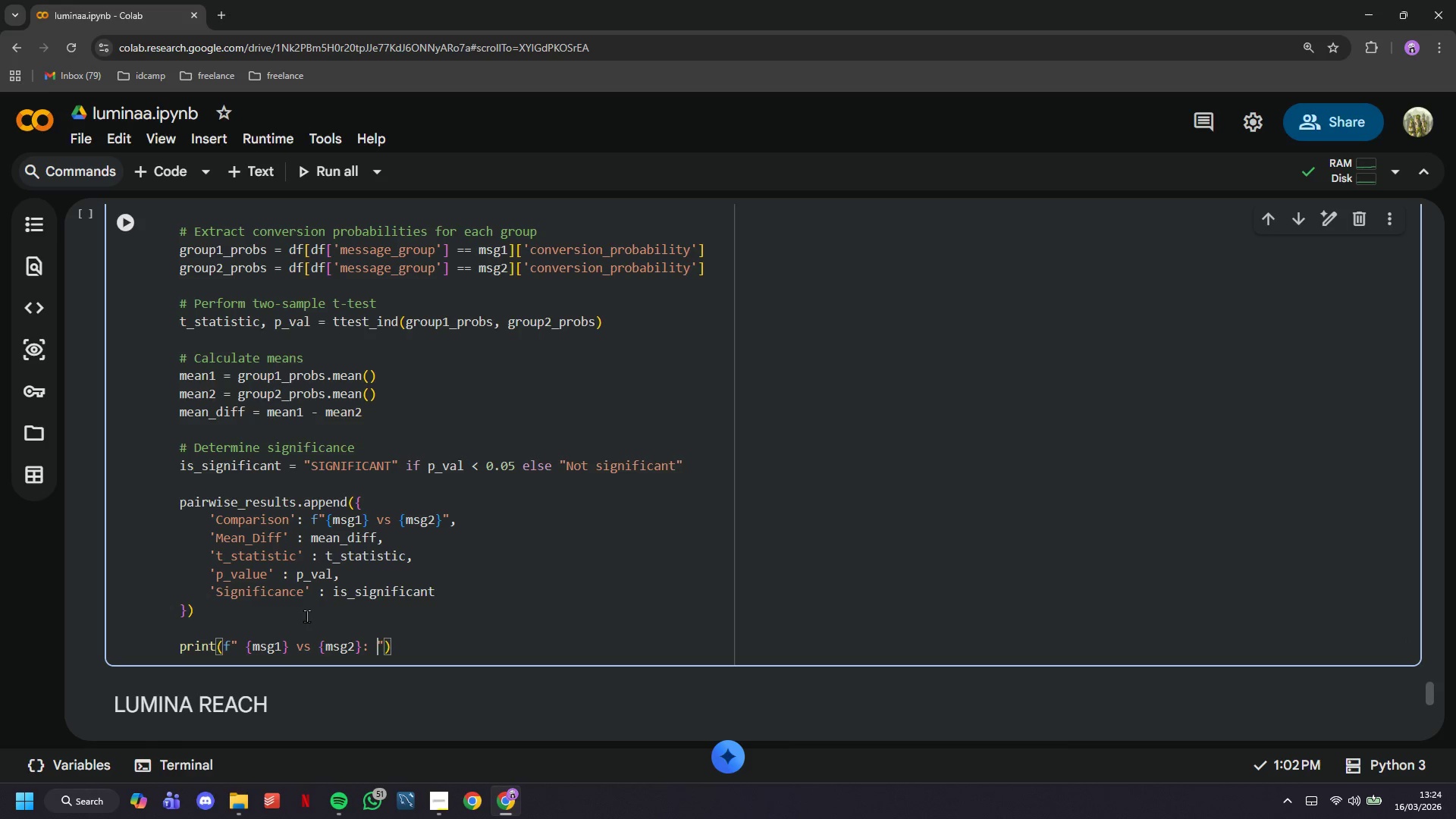 
key(ArrowRight)
 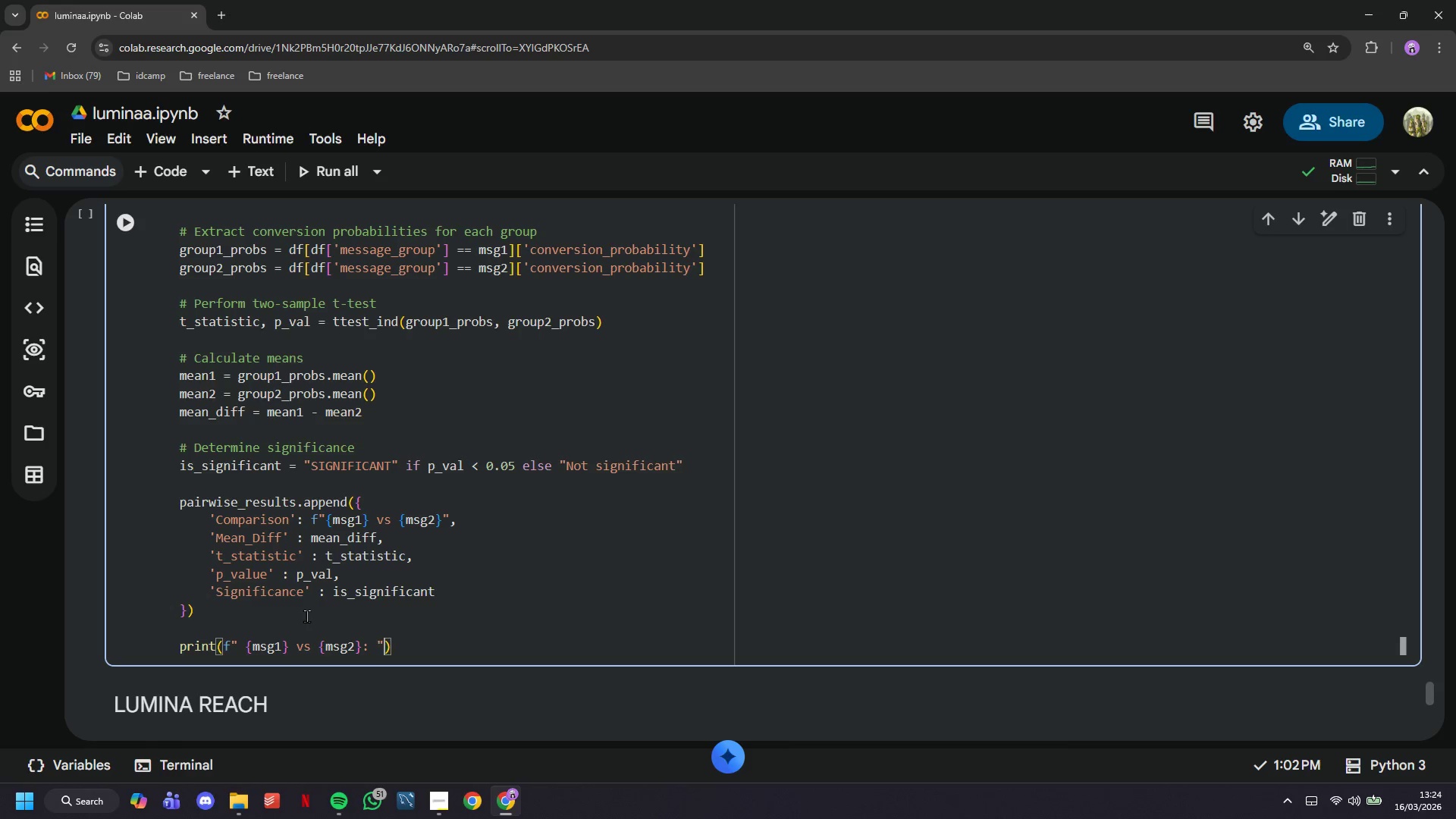 
key(ArrowRight)
 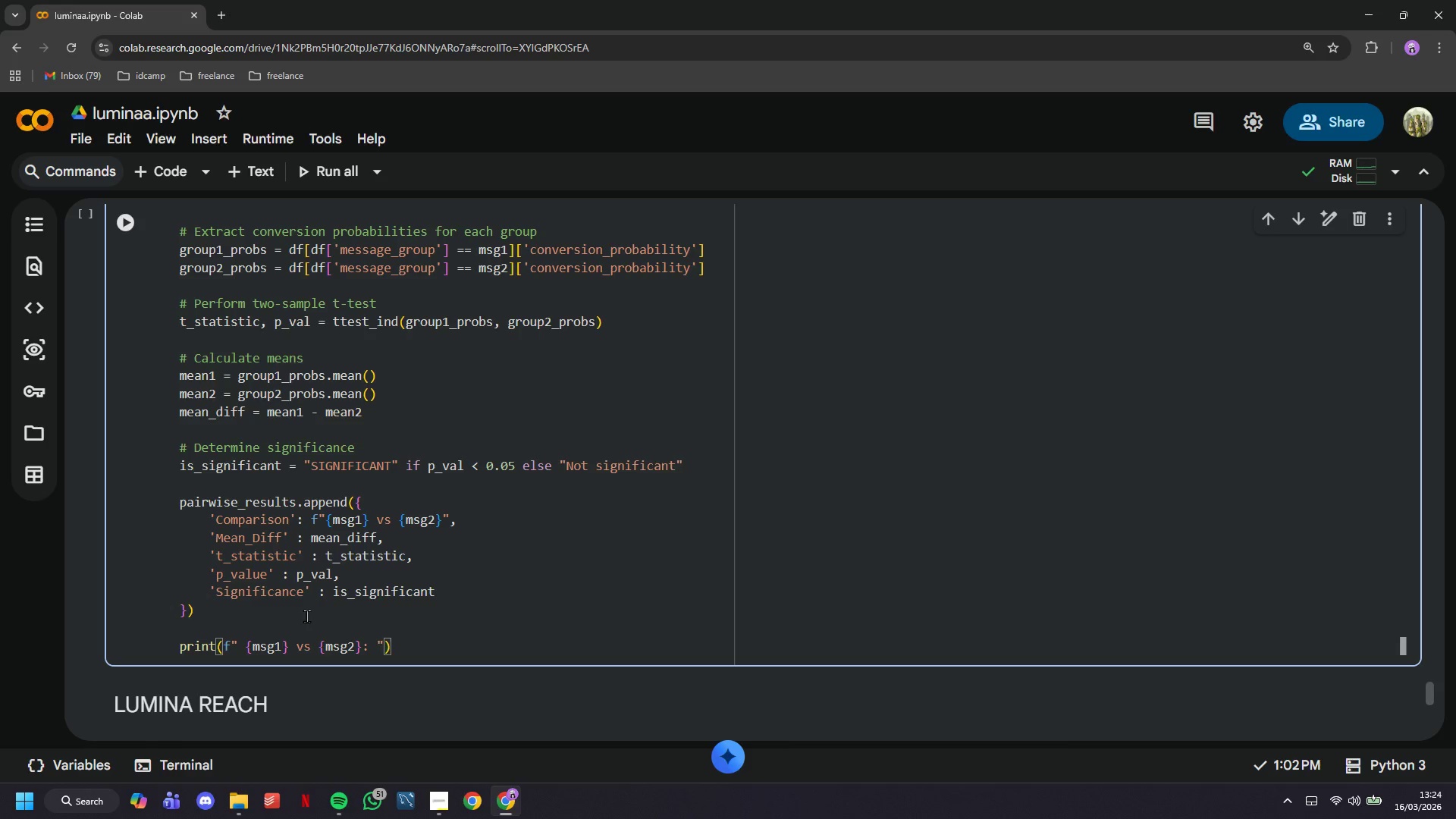 
key(Enter)
 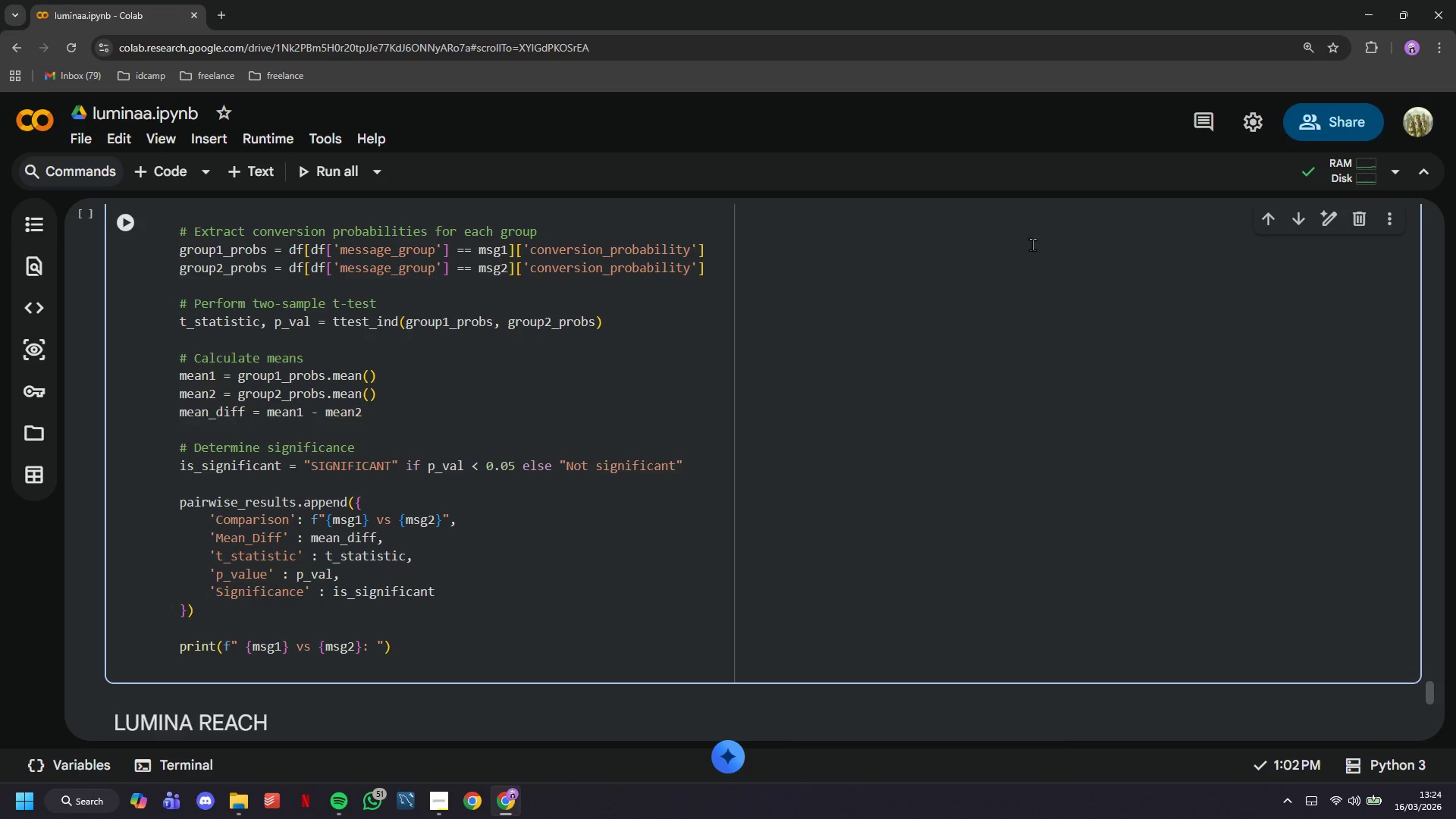 
left_click_drag(start_coordinate=[118, 229], to_coordinate=[209, 377])
 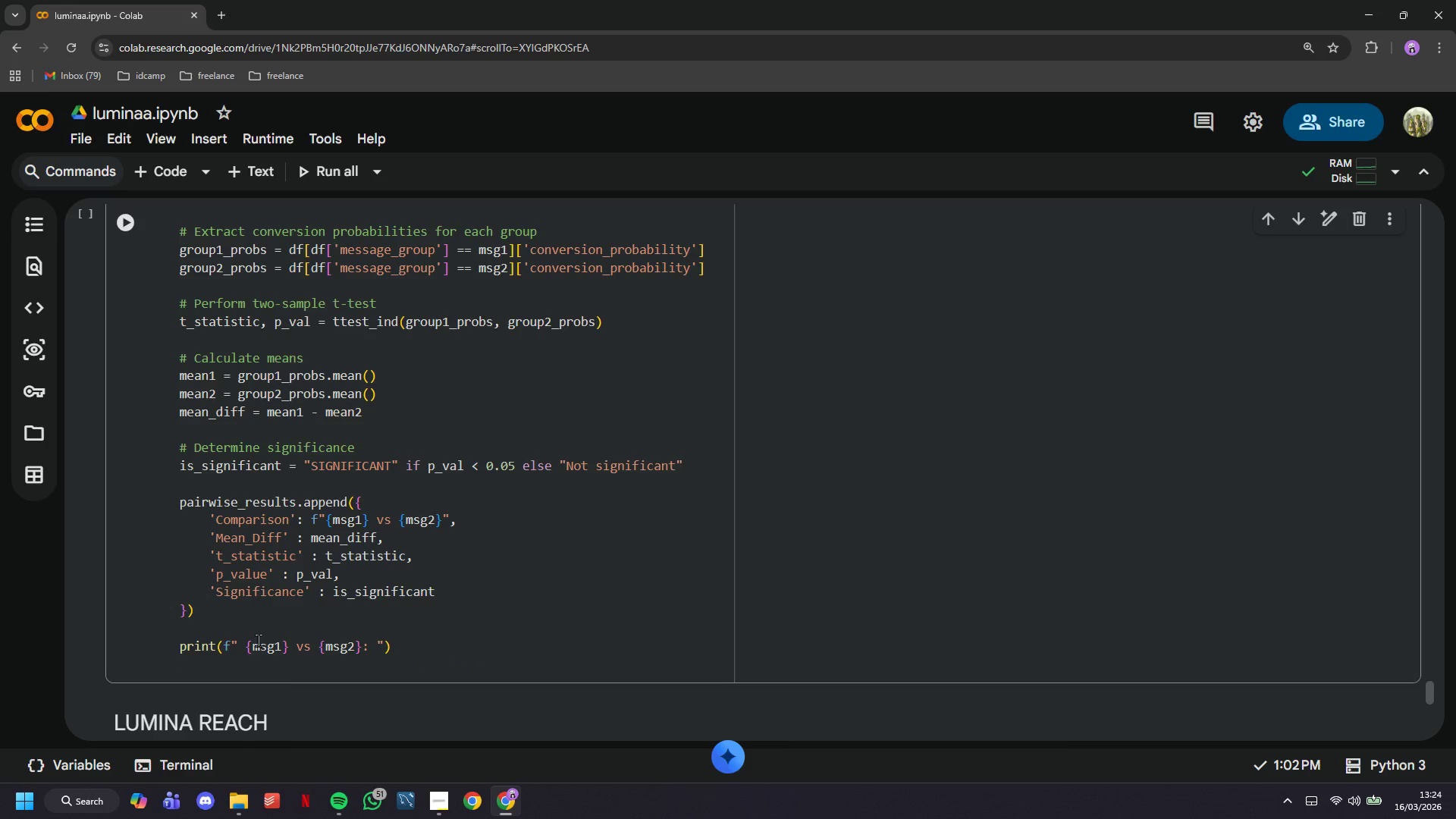 
left_click([263, 662])
 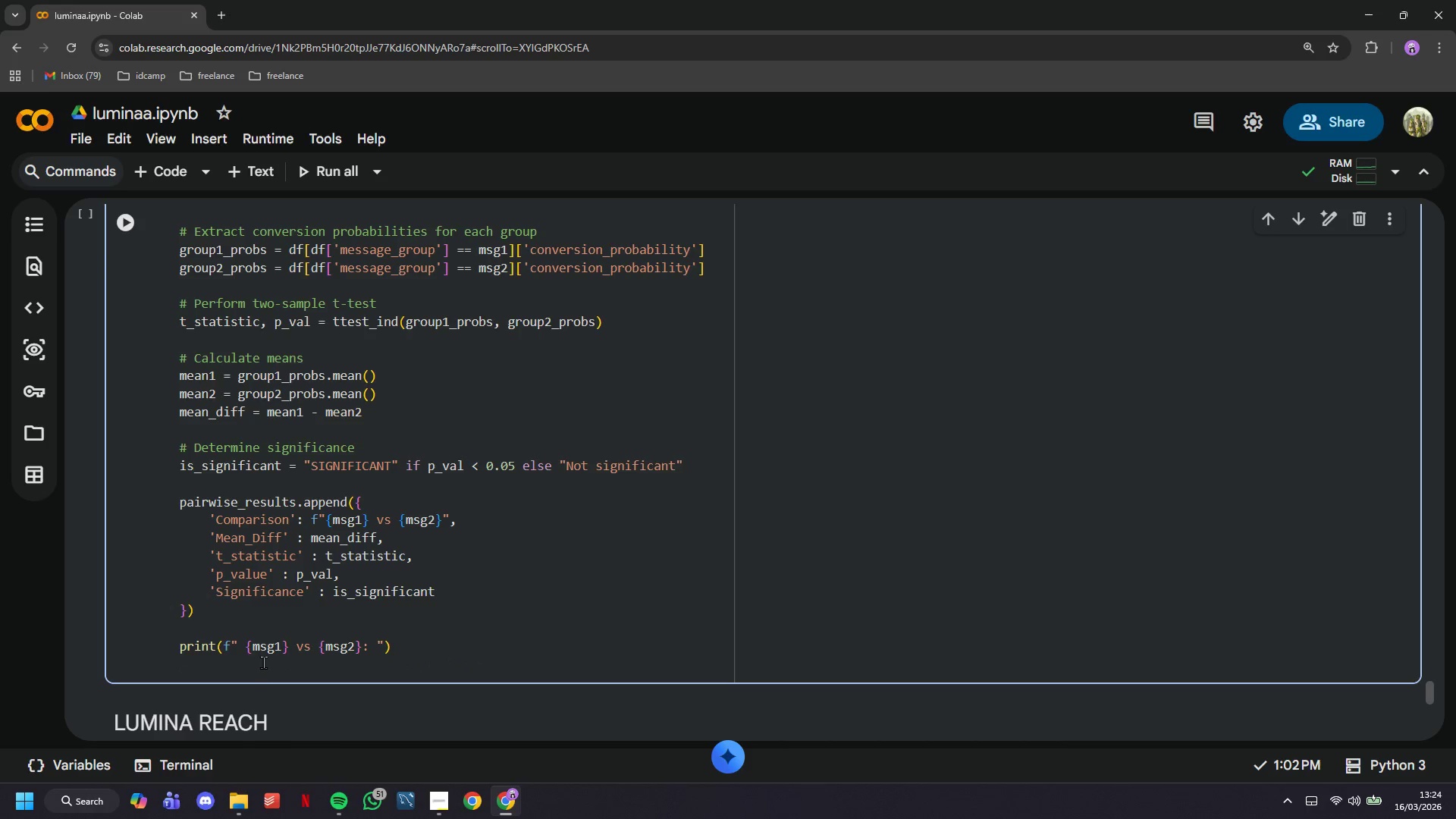 
type(print(f" )
key(Tab)
type(4f}"))
 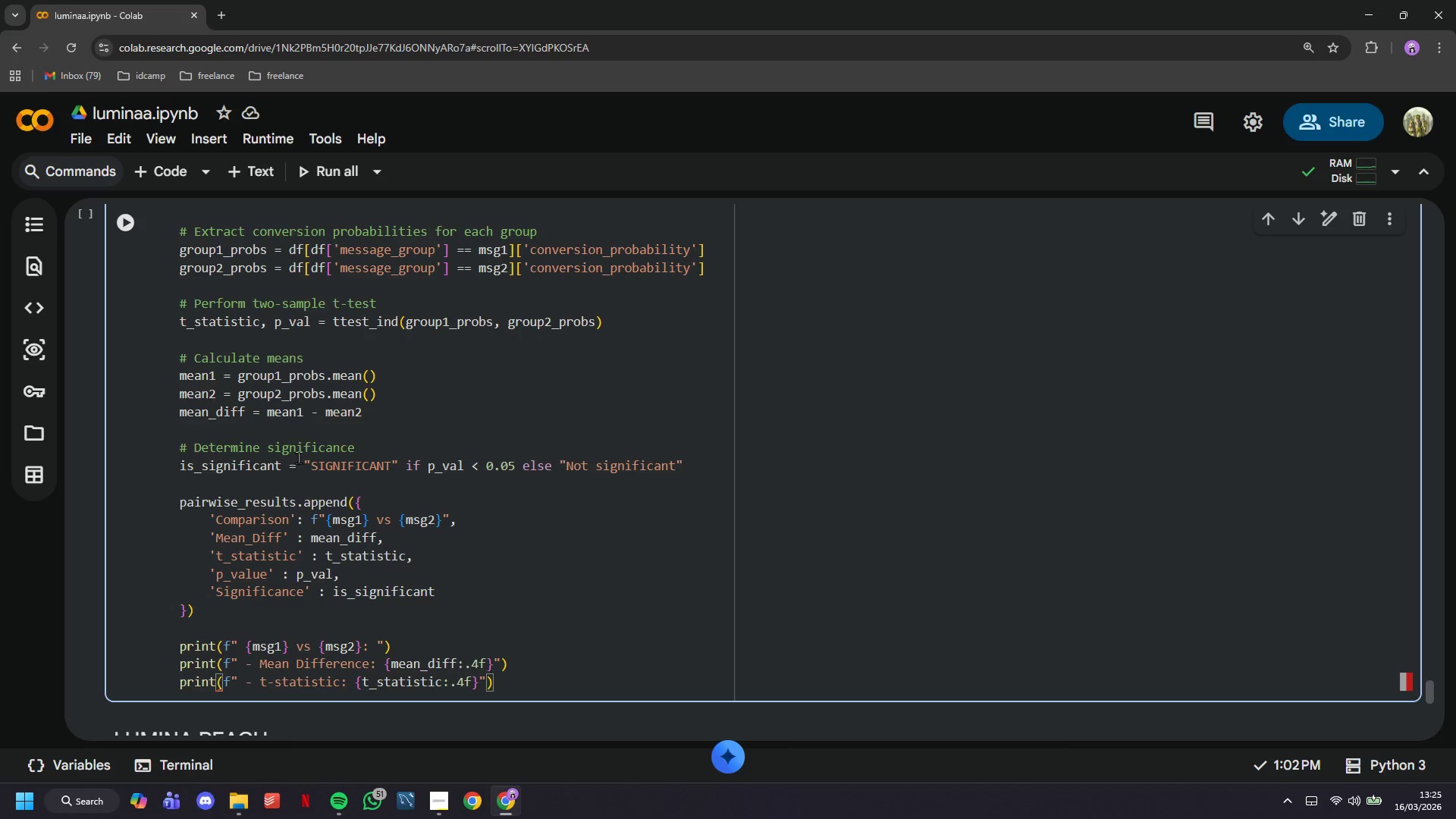 
left_click([125, 235])
 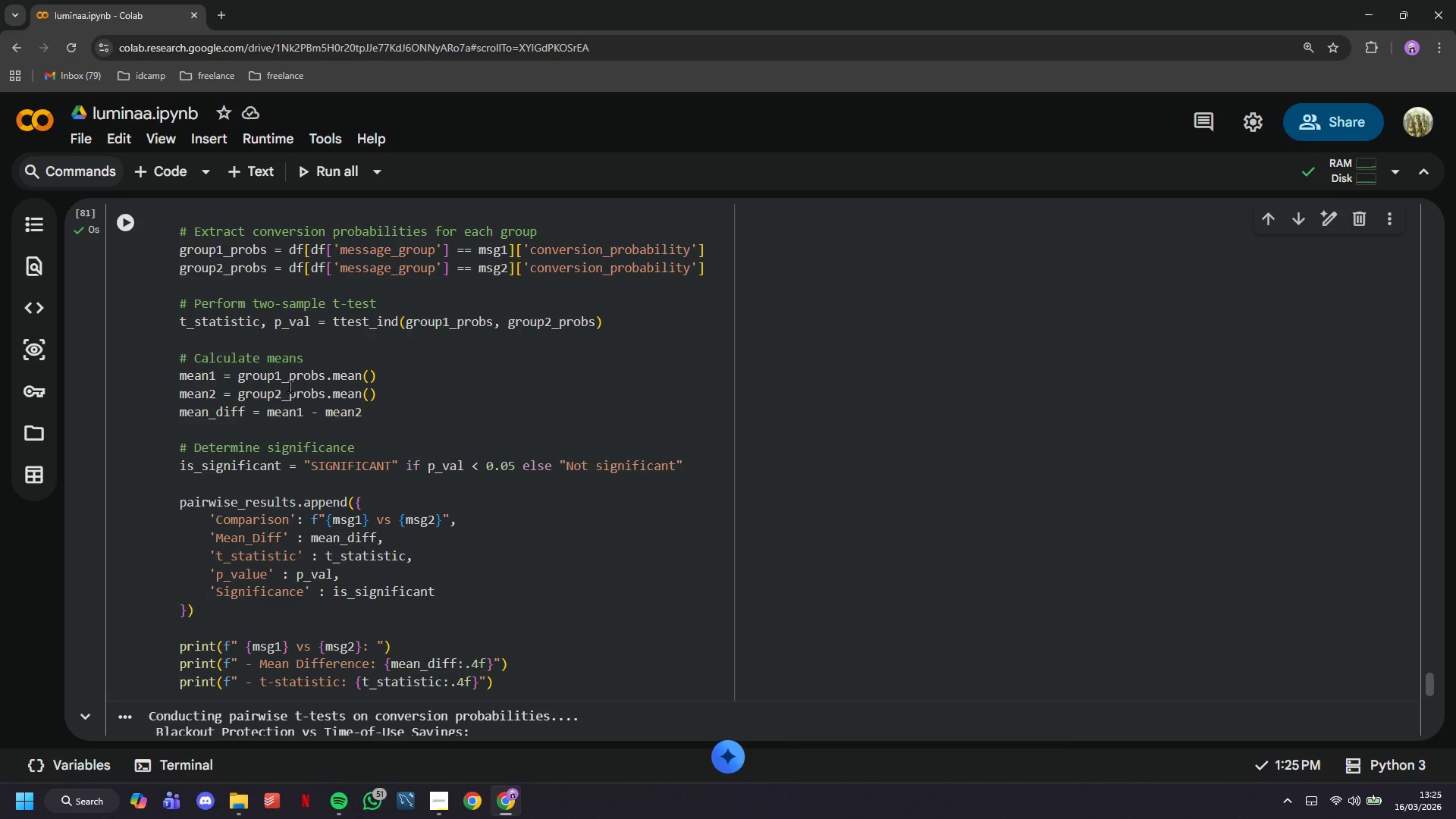 
scroll: coordinate [359, 445], scroll_direction: down, amount: 2.0
 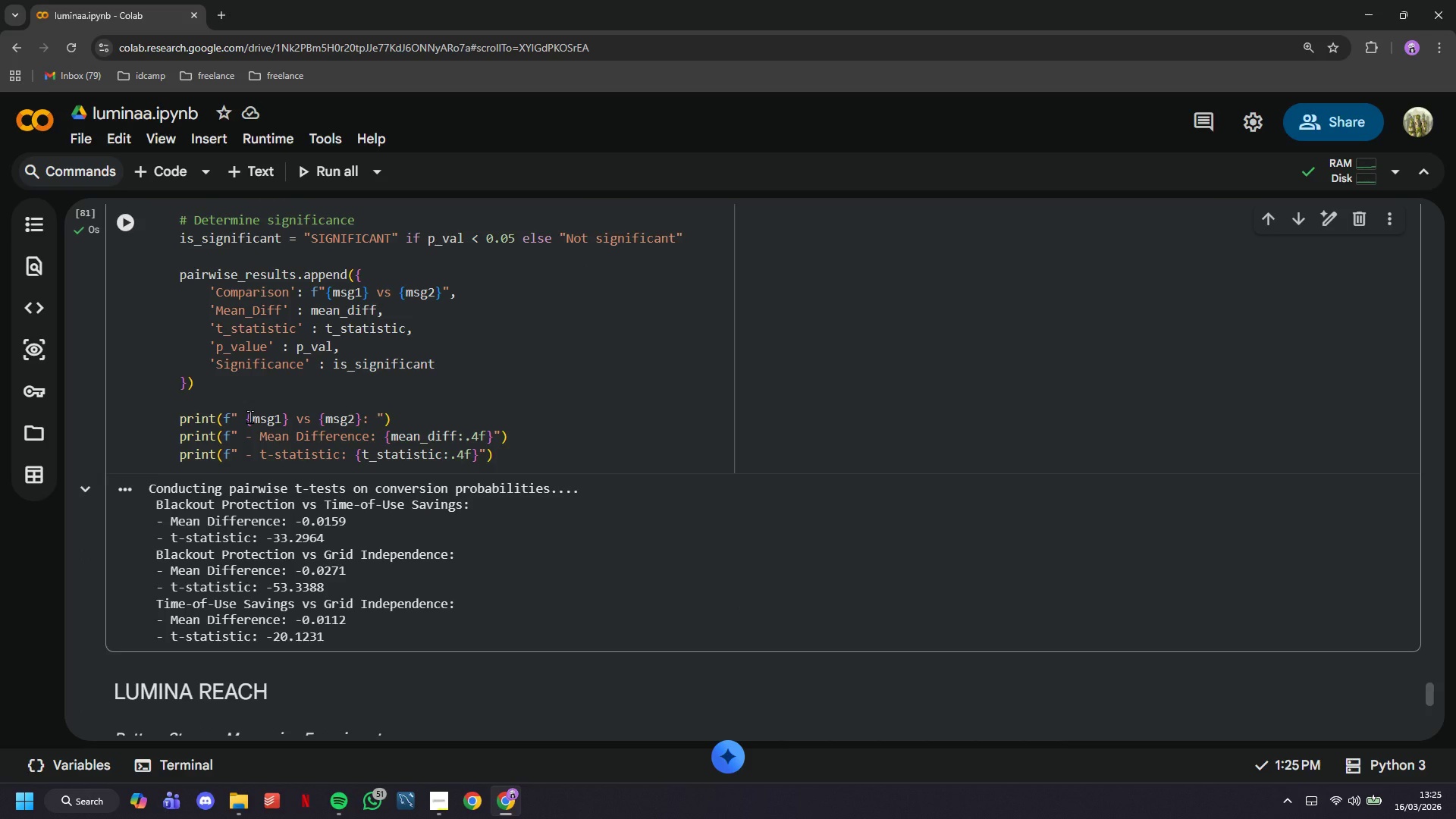 
left_click([554, 462])
 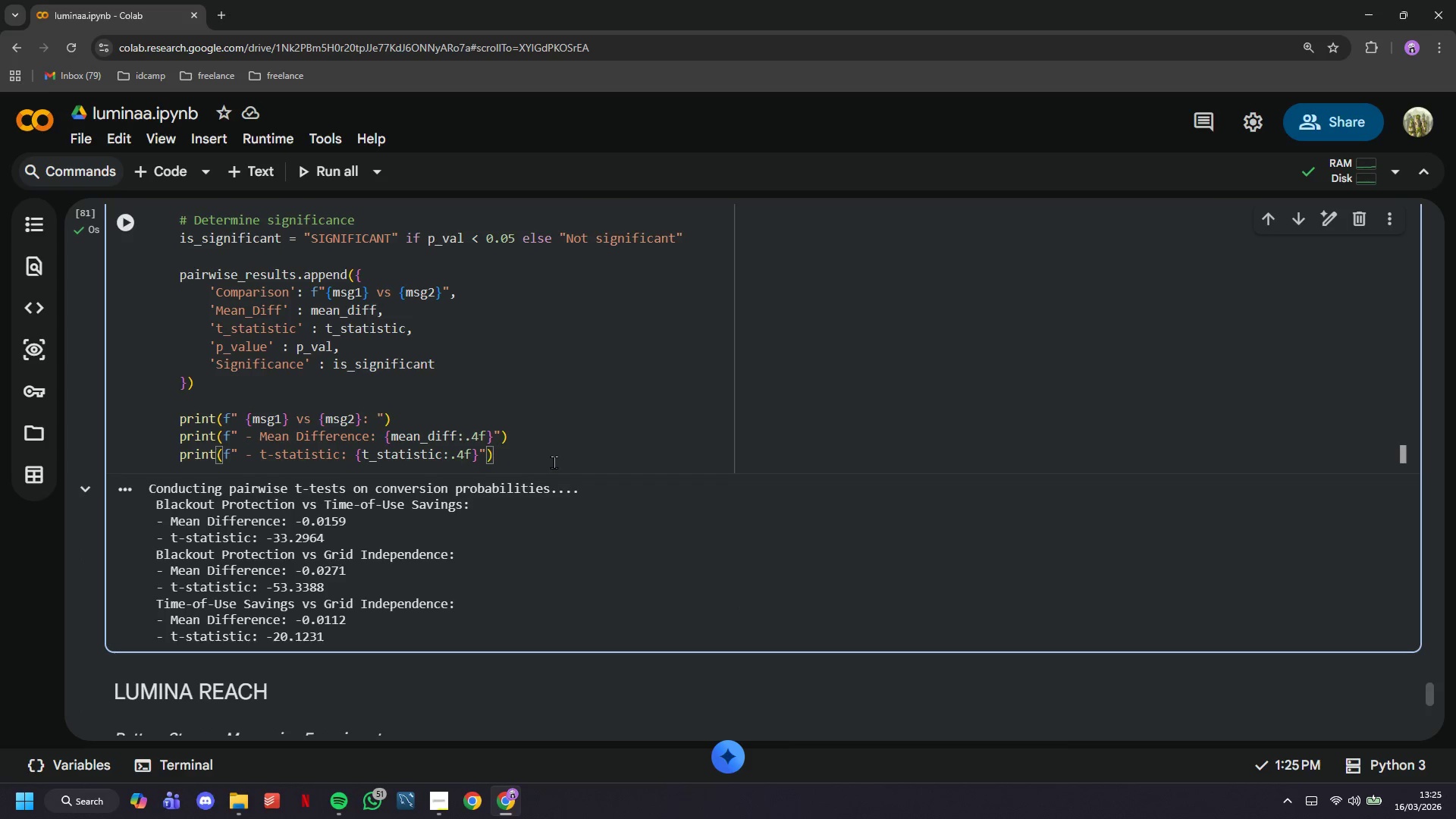 
key(Backslash)
 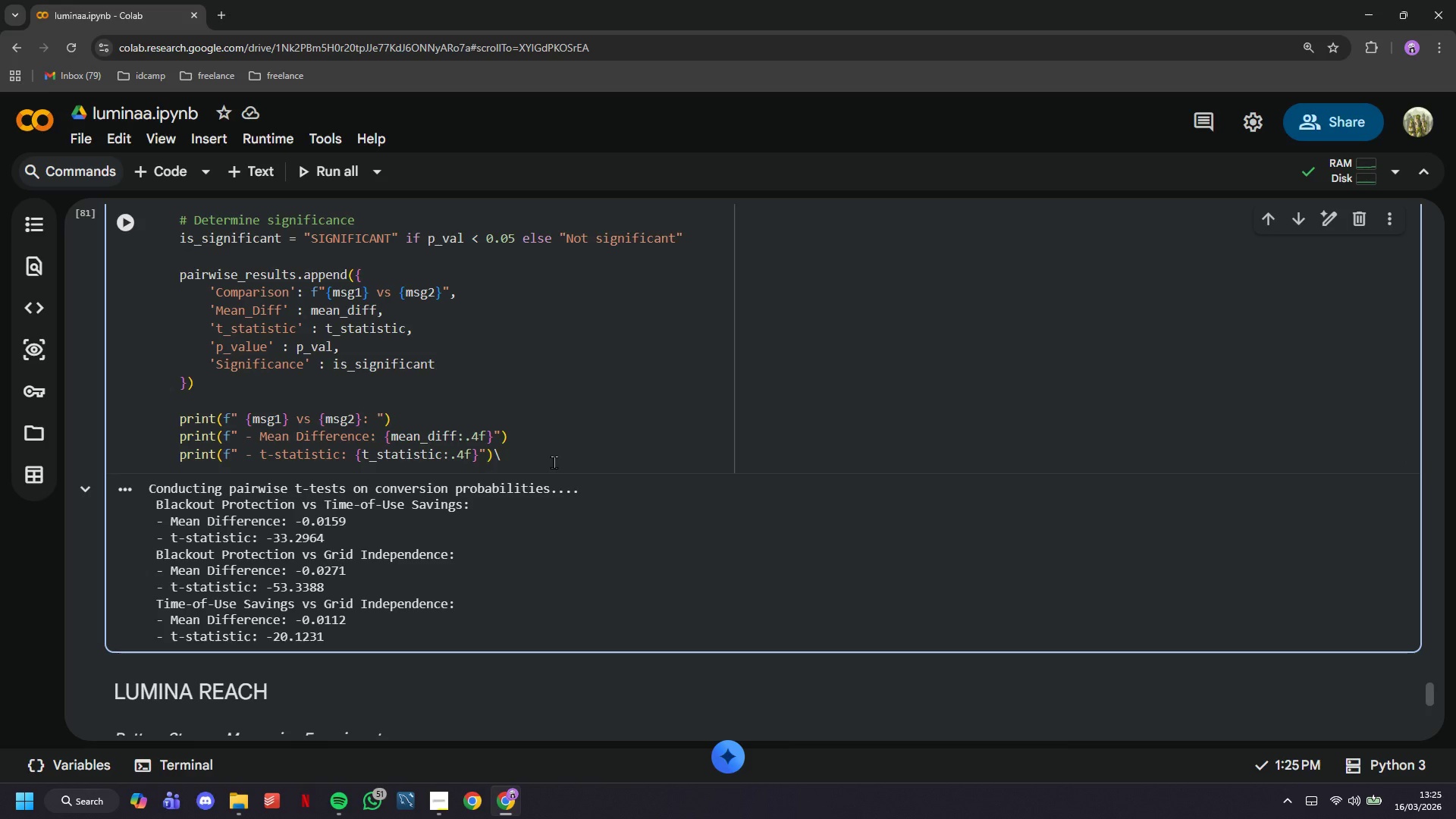 
key(Backspace)
 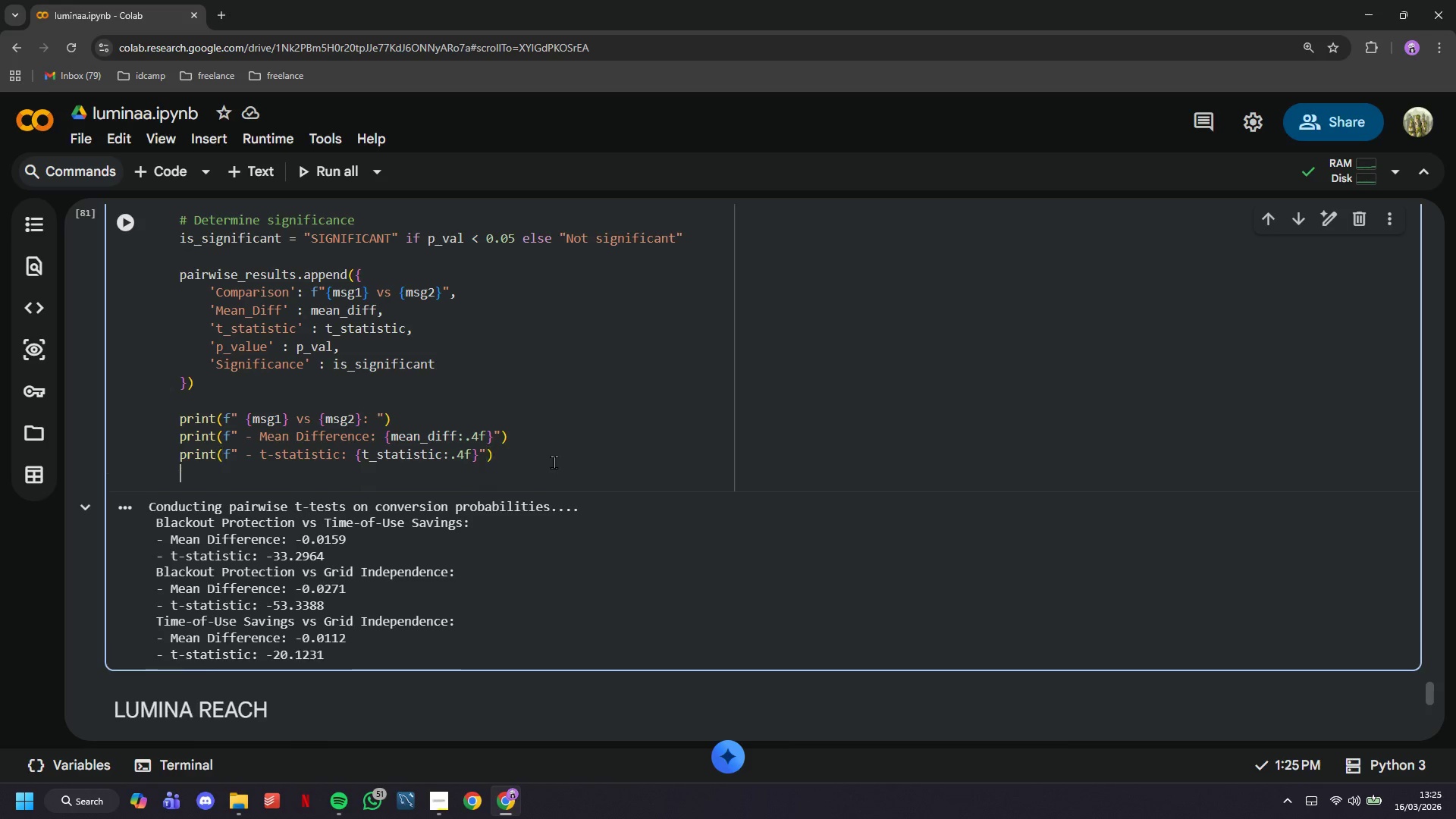 
key(Enter)
 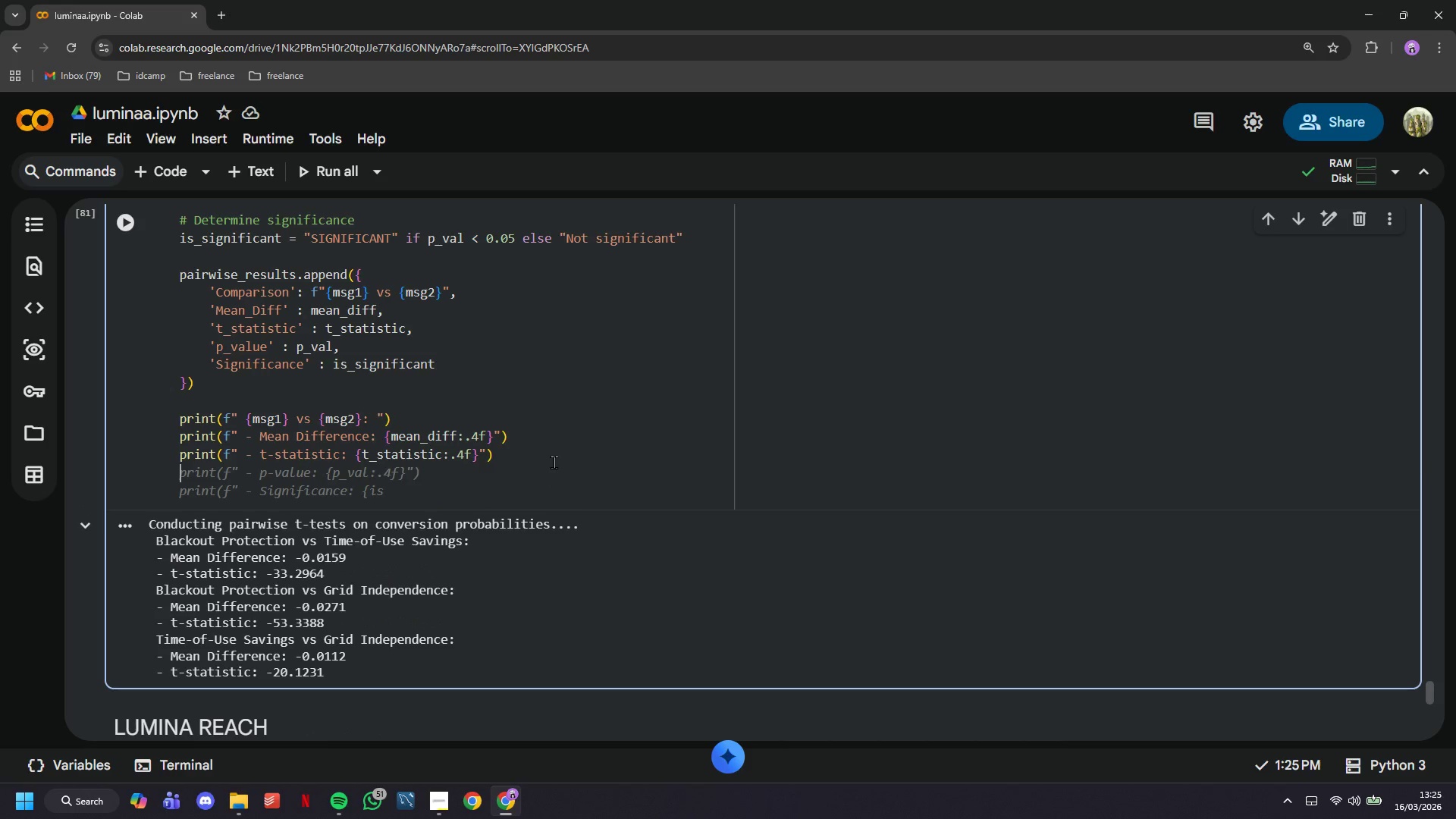 
key(Tab)
type()si)
key(Backspace)
key(Backspace)
key(Backspace)
type(_signic)
key(Backspace)
type(ficant}"))
 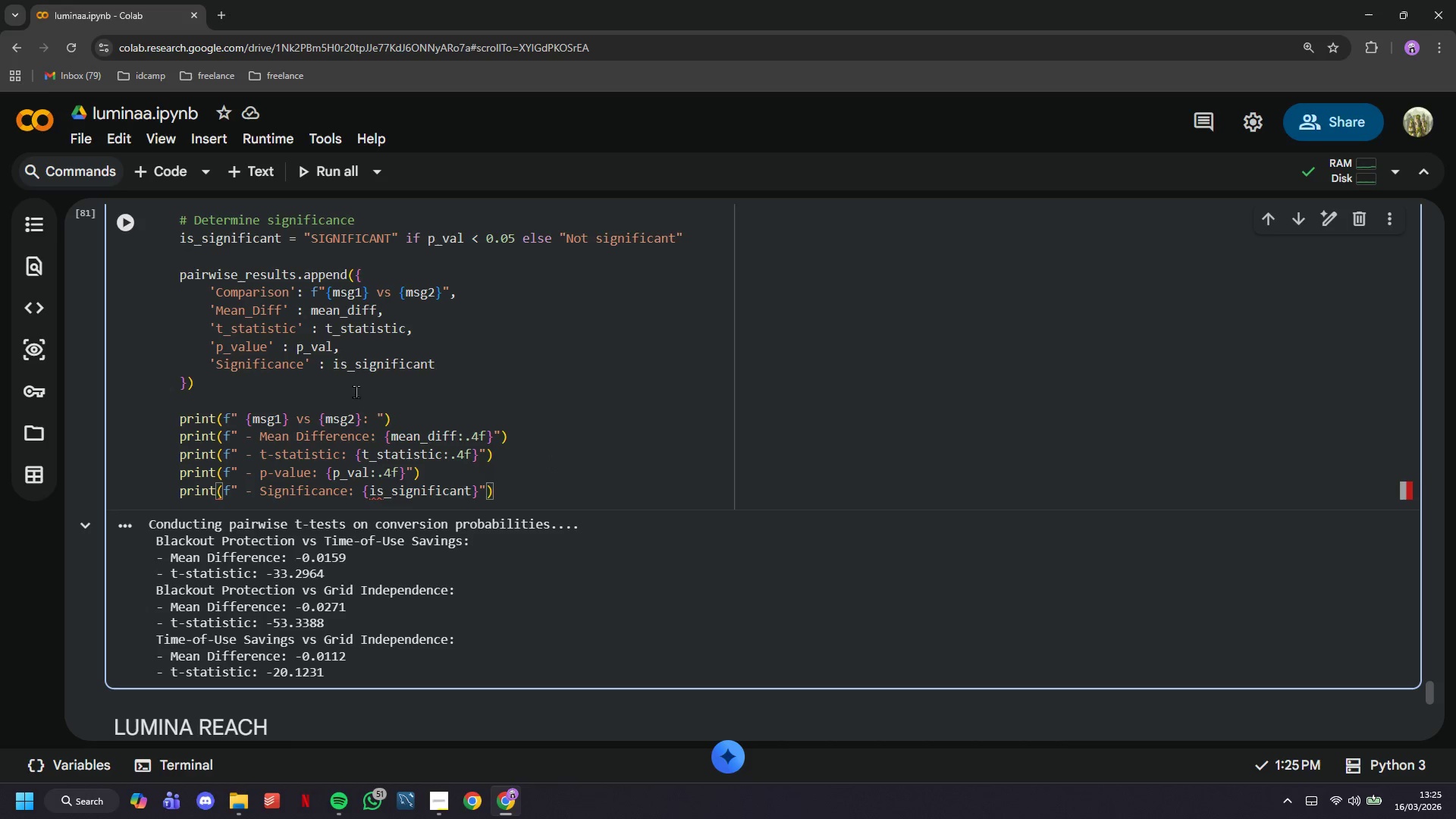 
left_click([127, 237])
 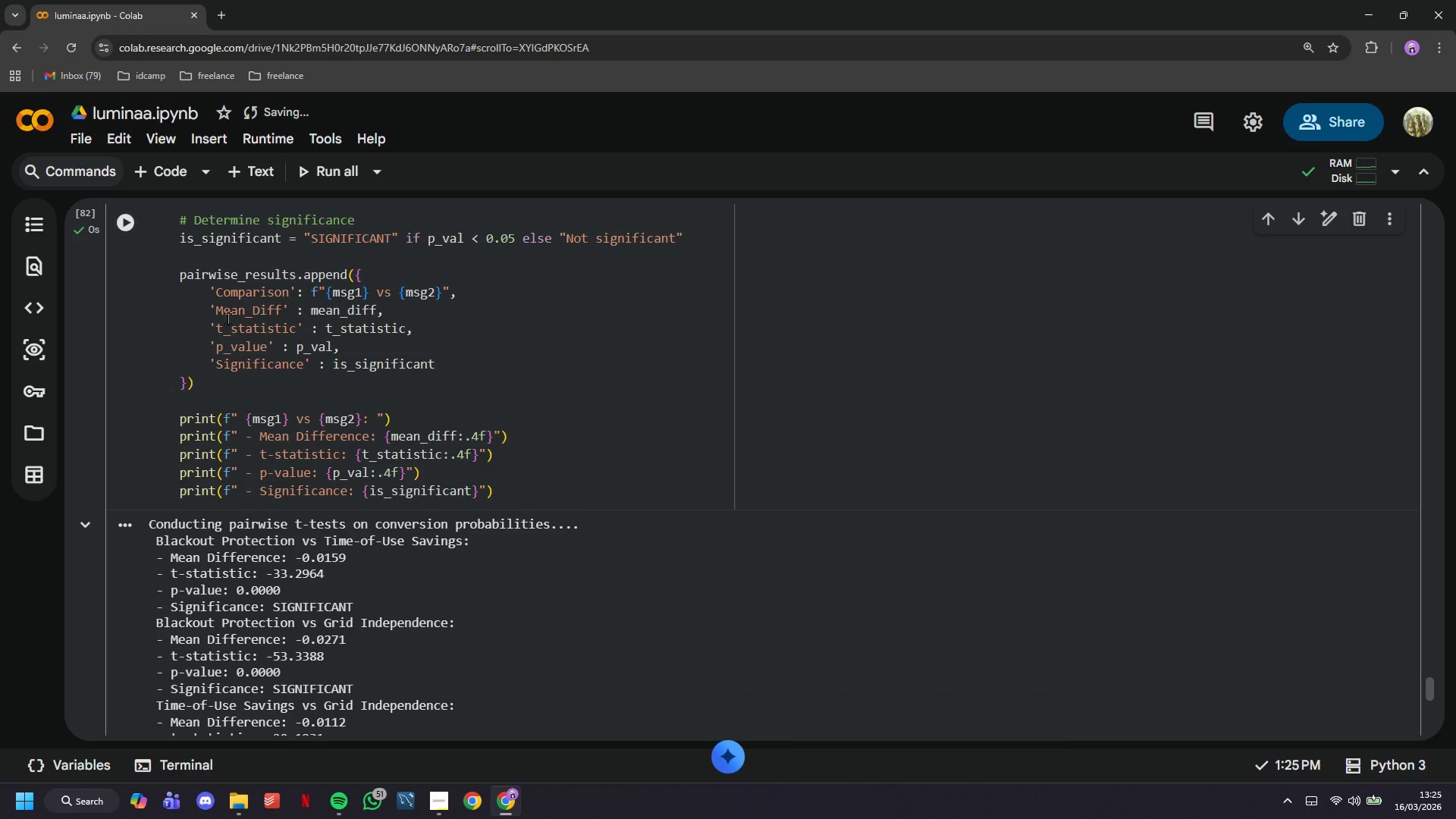 
scroll: coordinate [287, 362], scroll_direction: down, amount: 3.0
 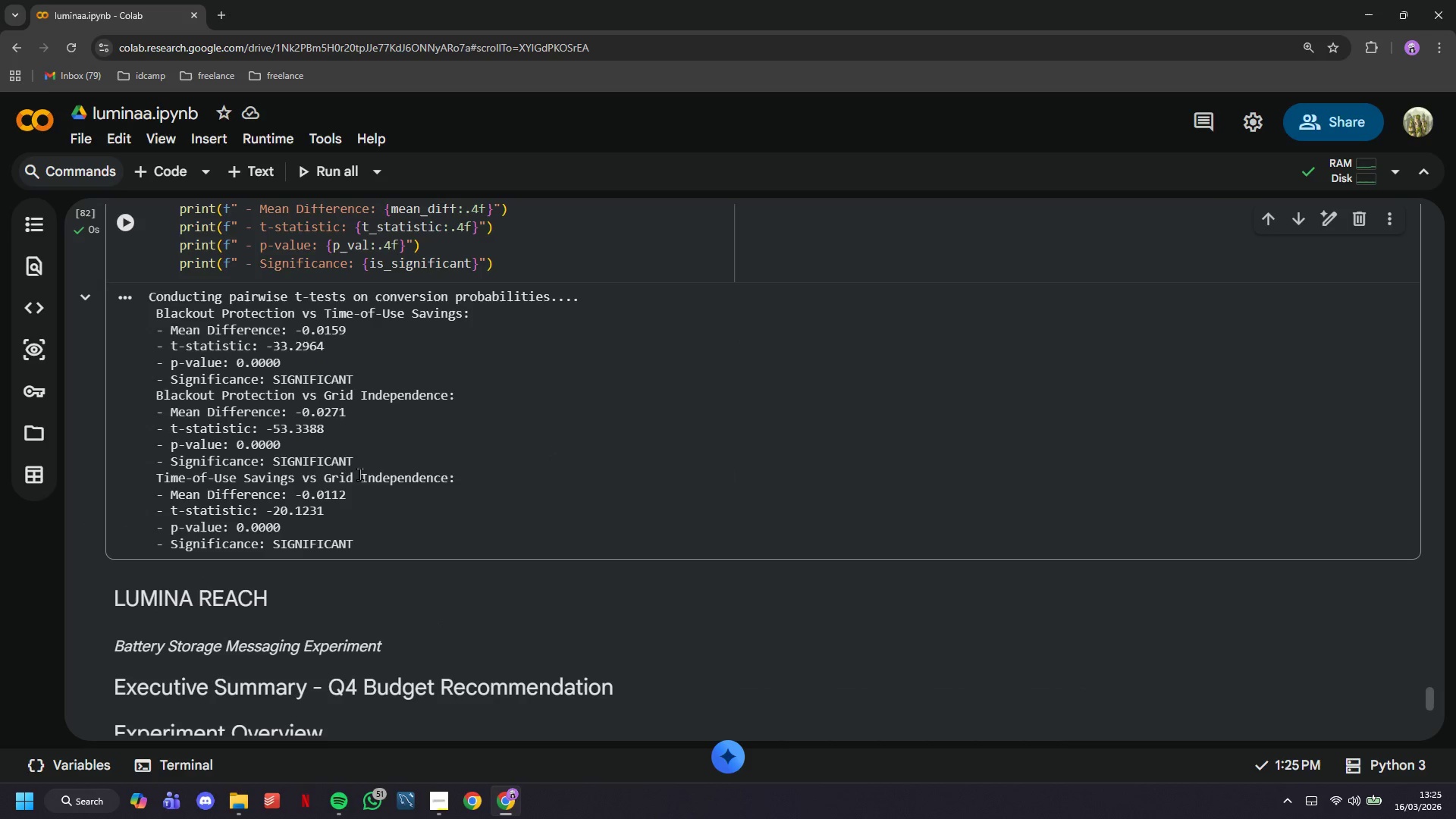 
scroll: coordinate [299, 410], scroll_direction: up, amount: 3.0
 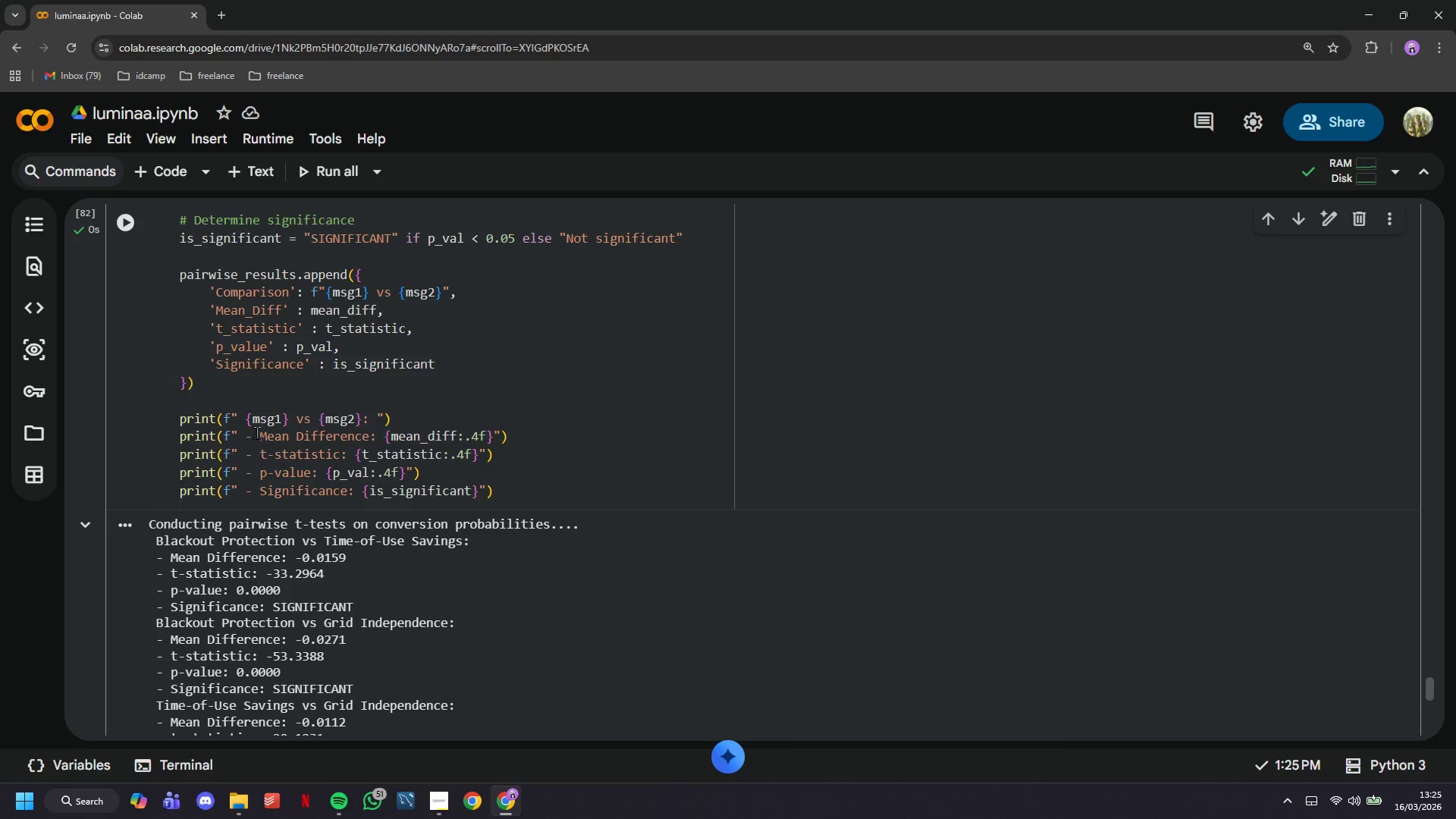 
left_click([244, 421])
 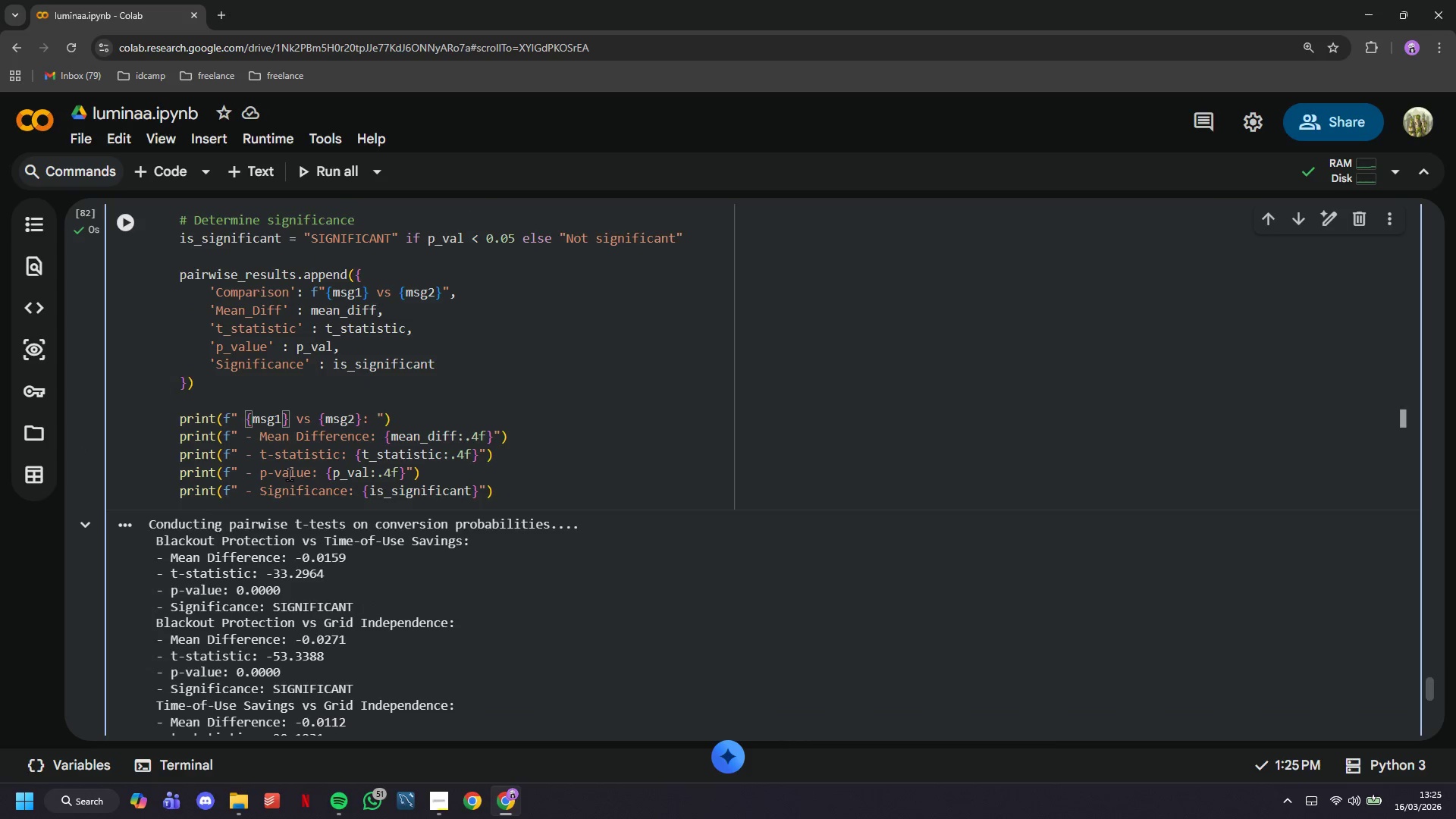 
key(ArrowLeft)
 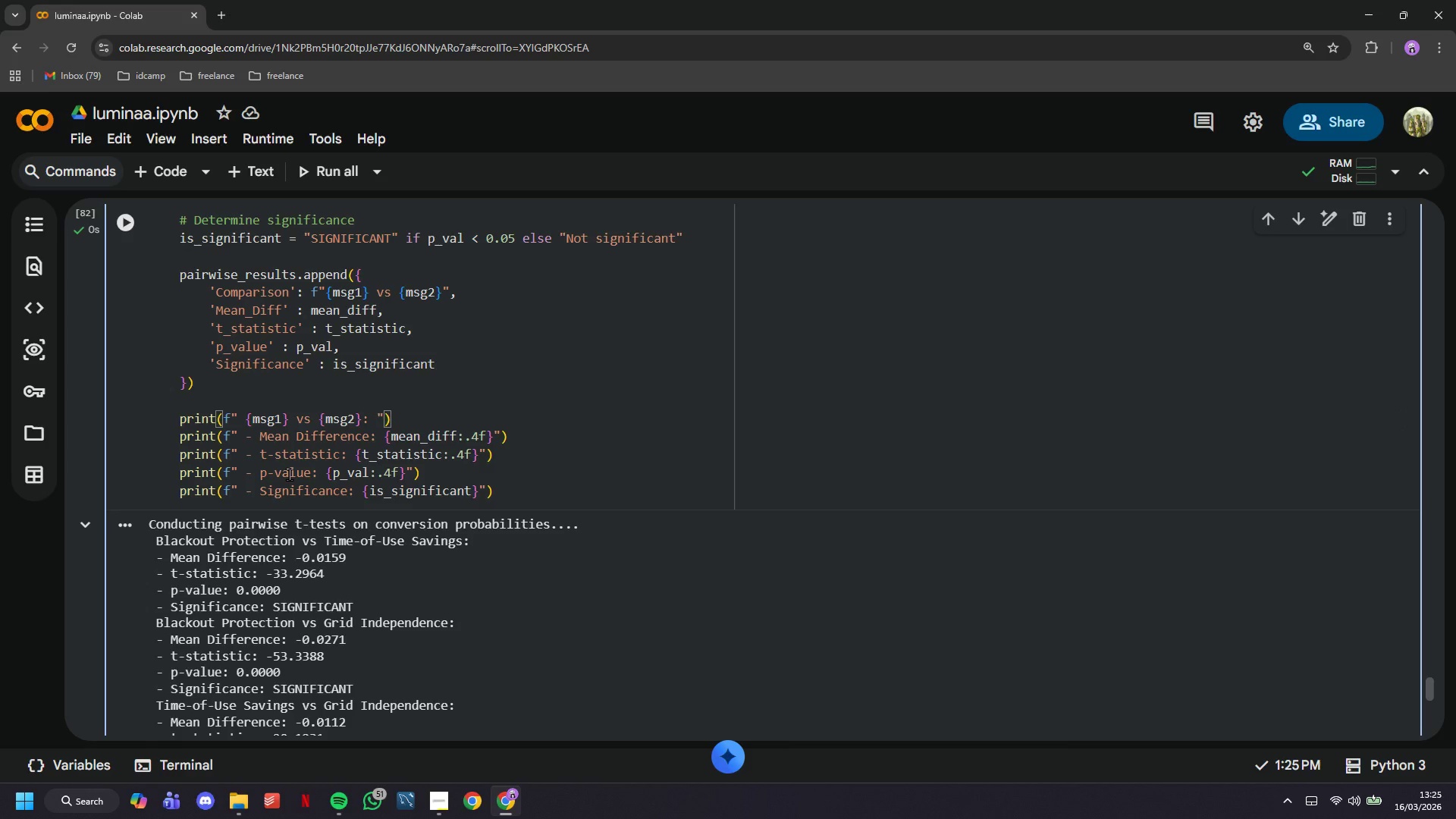 
key(Backslash)
 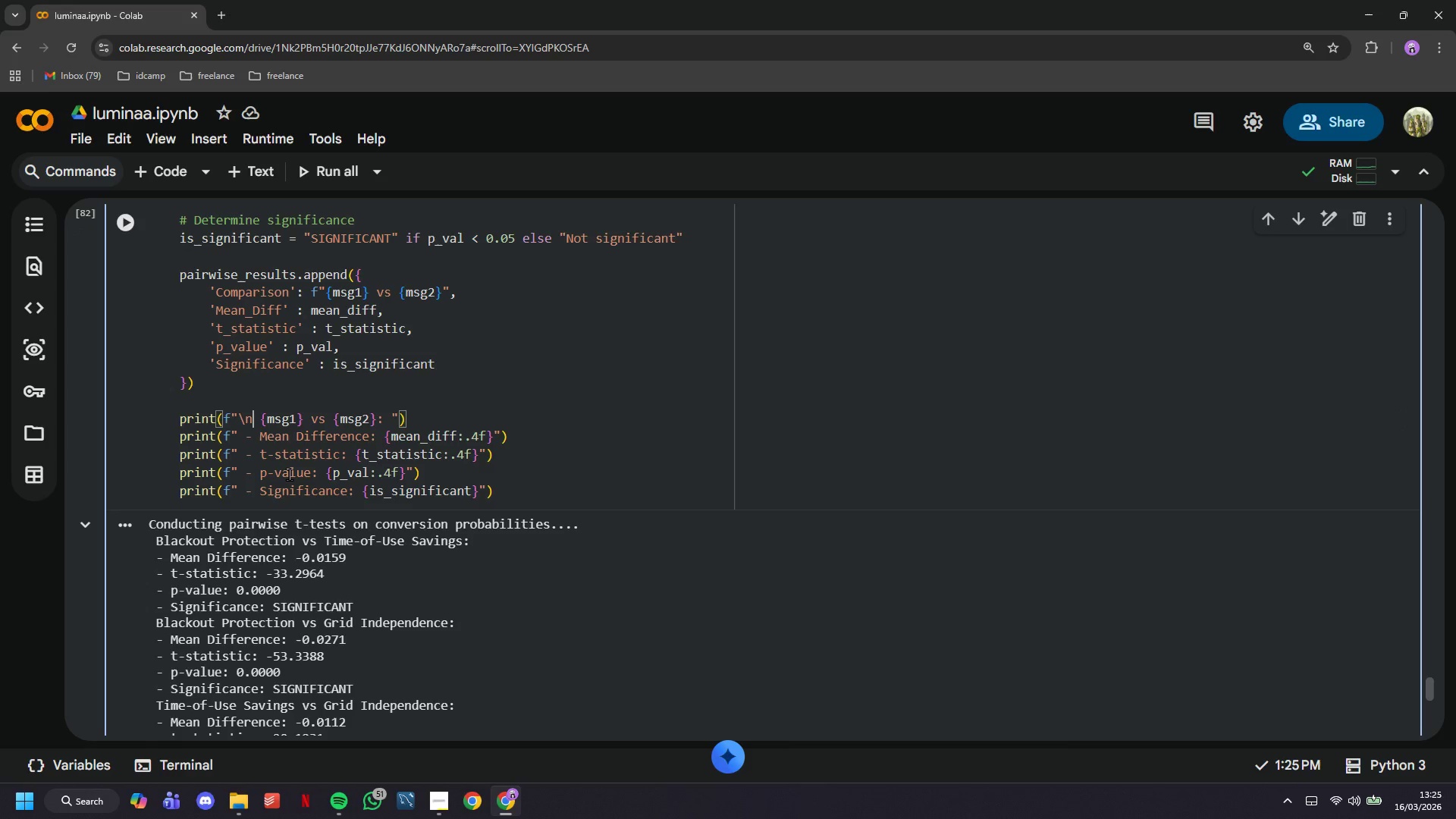 
key(N)
 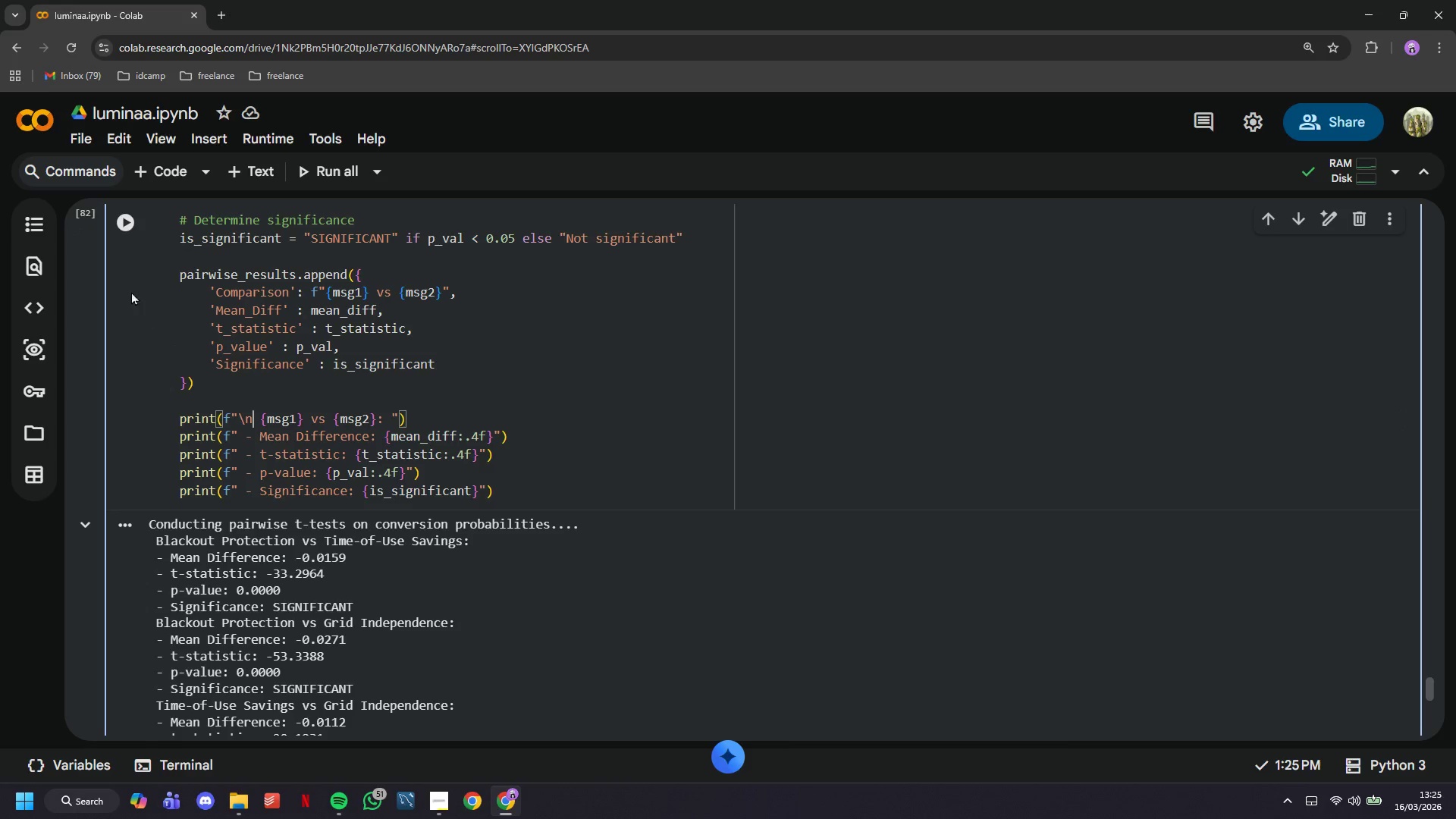 
left_click([123, 215])
 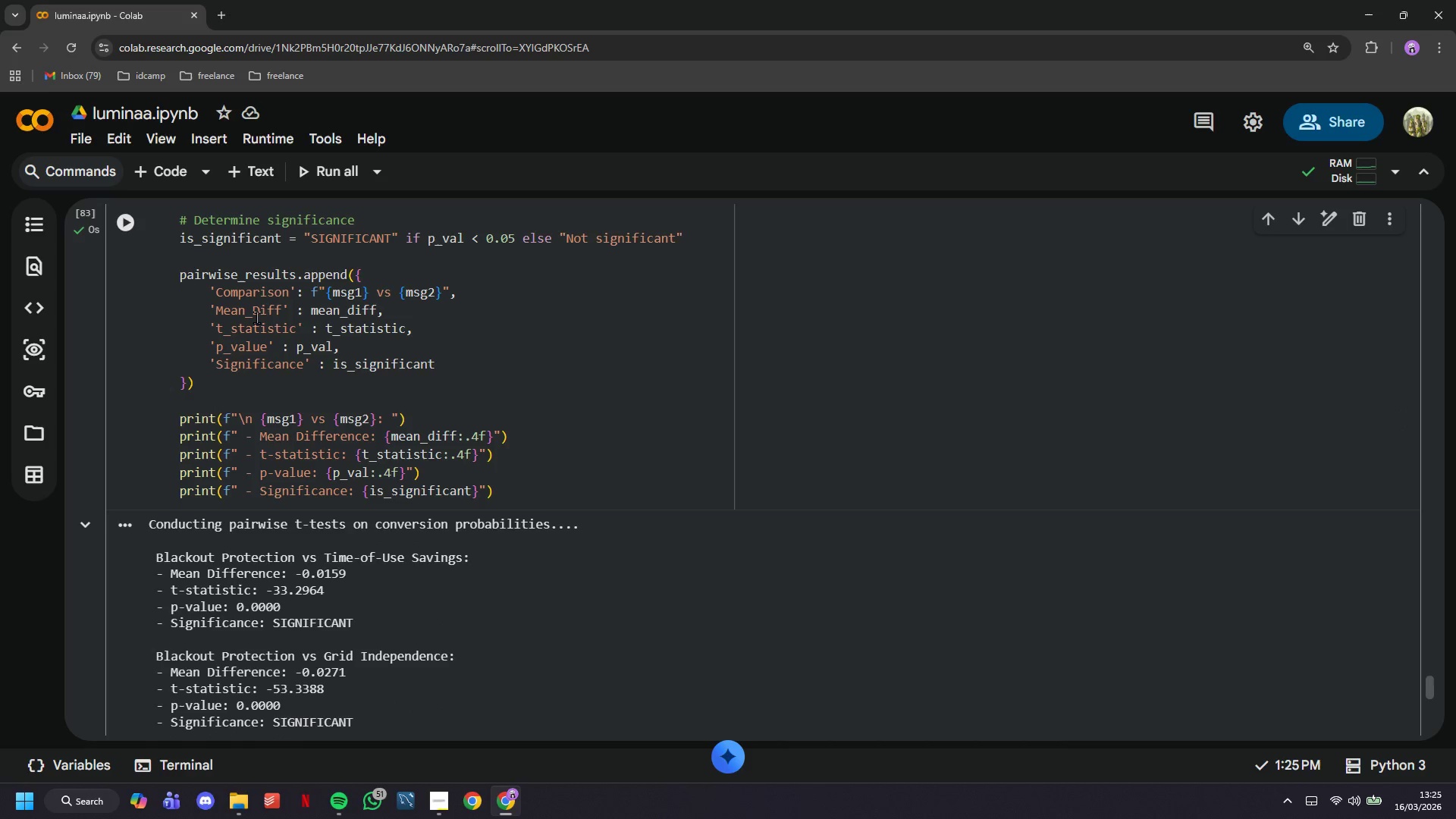 
scroll: coordinate [347, 399], scroll_direction: down, amount: 4.0
 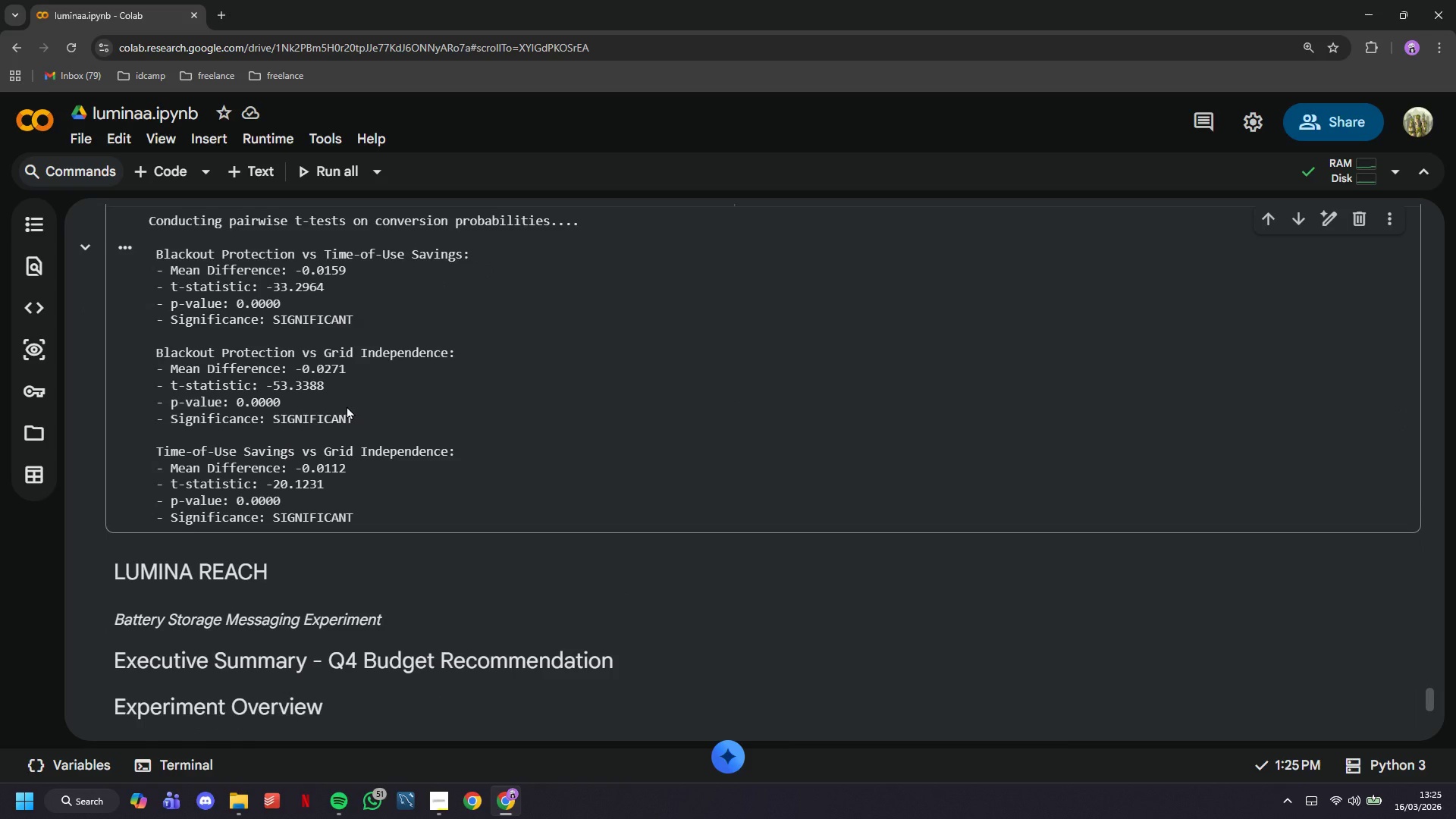 
scroll: coordinate [372, 444], scroll_direction: up, amount: 3.0
 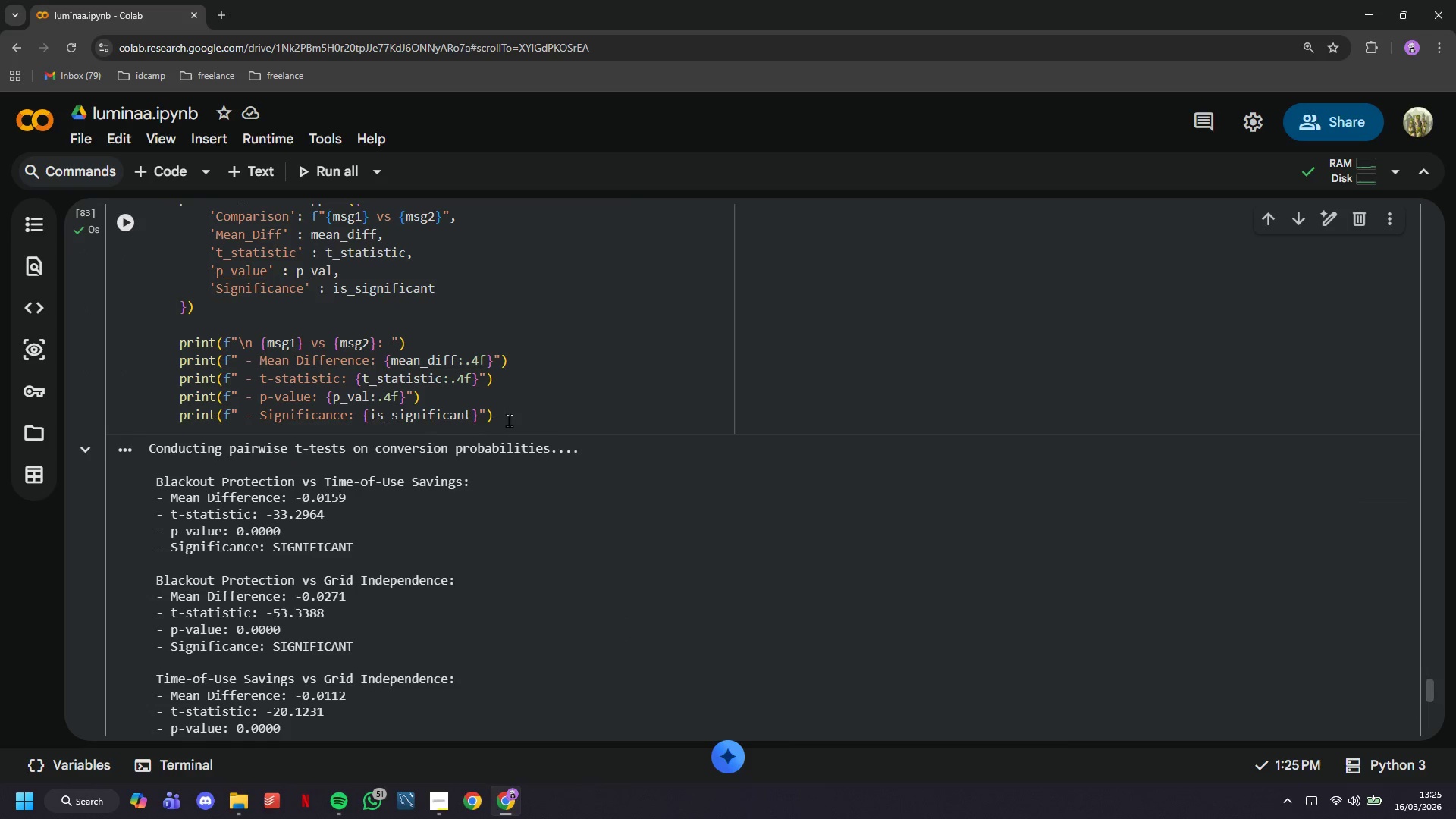 
left_click([513, 420])
 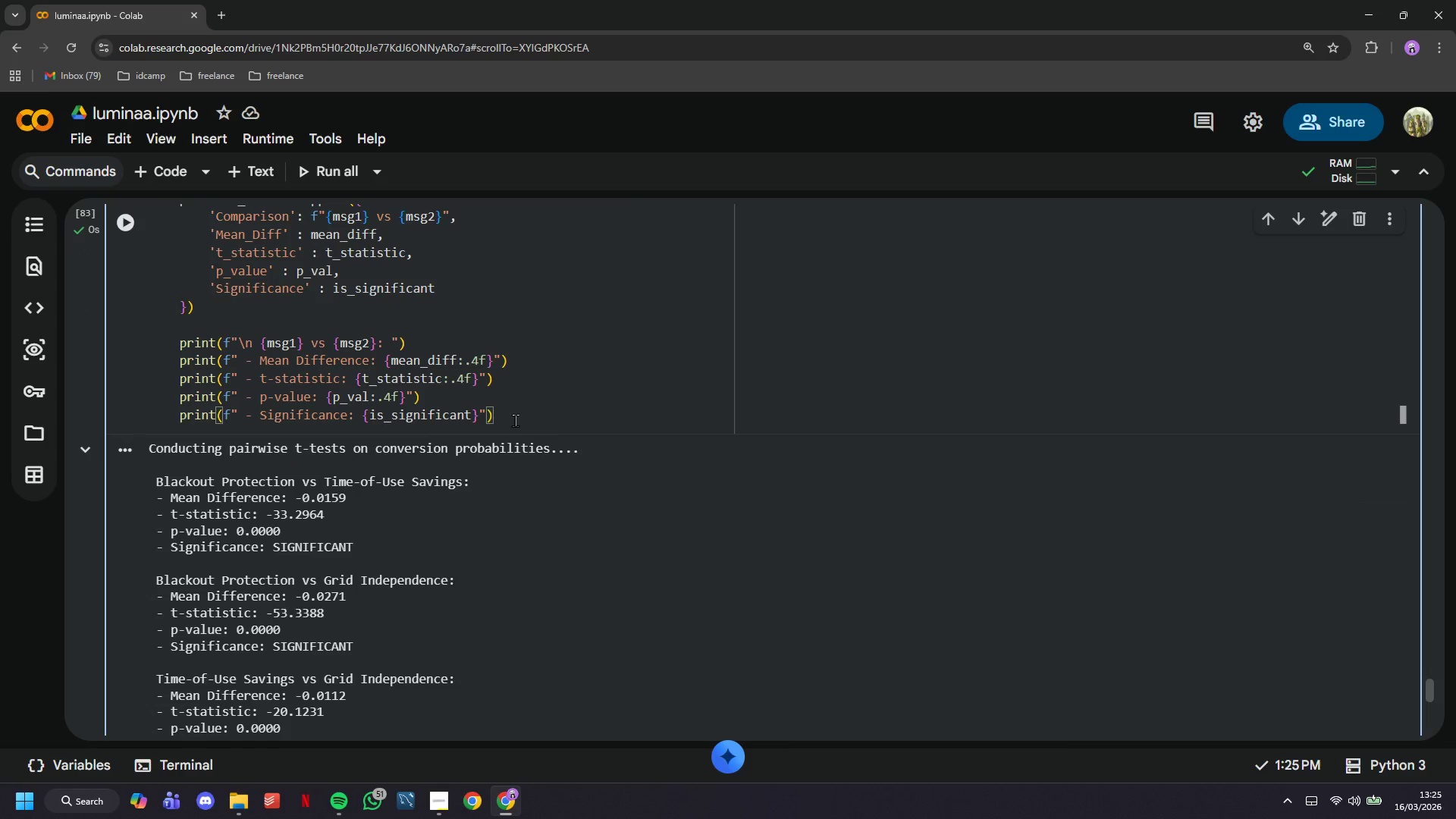 
key(Enter)
 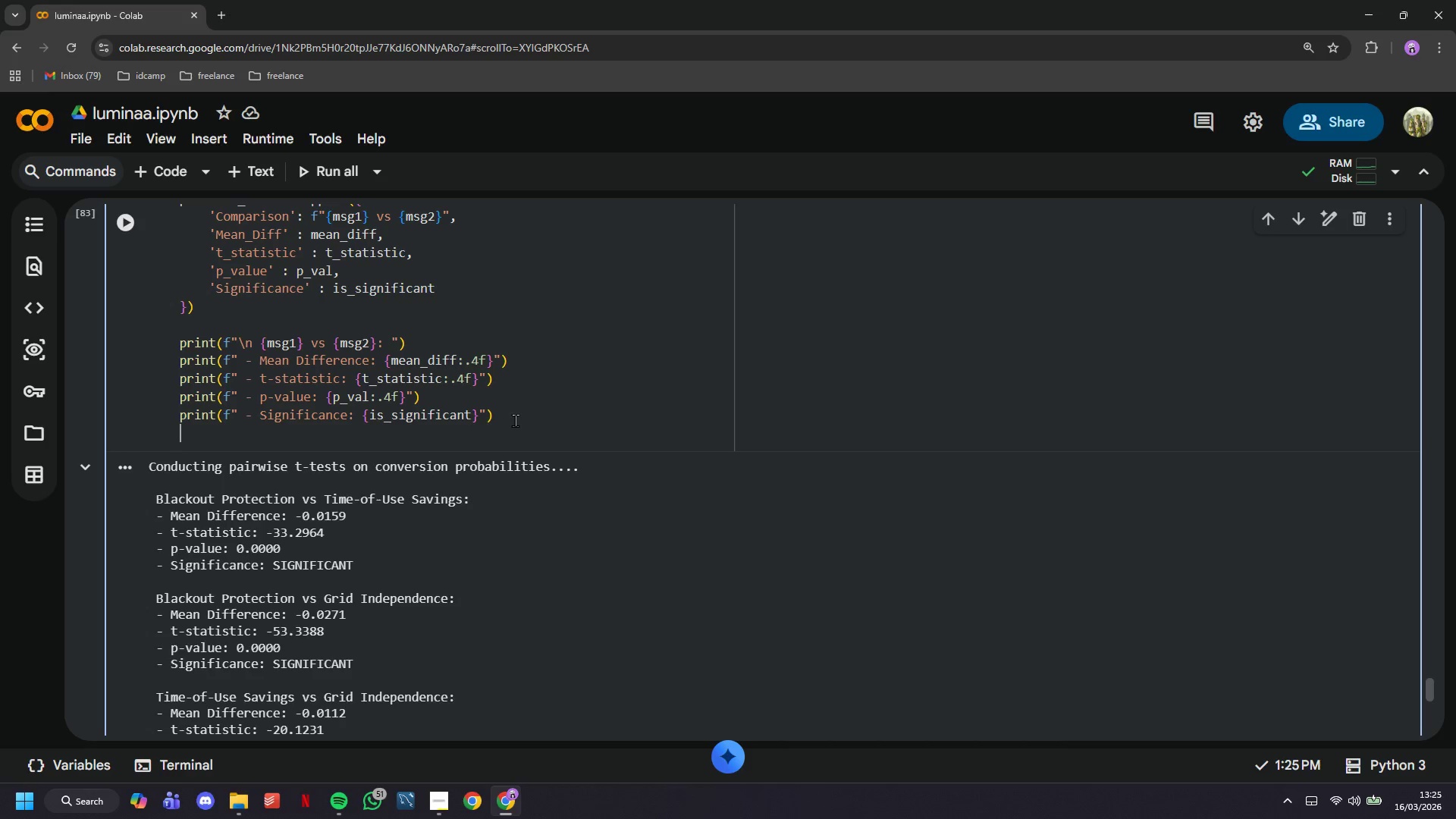 
key(Backspace)
 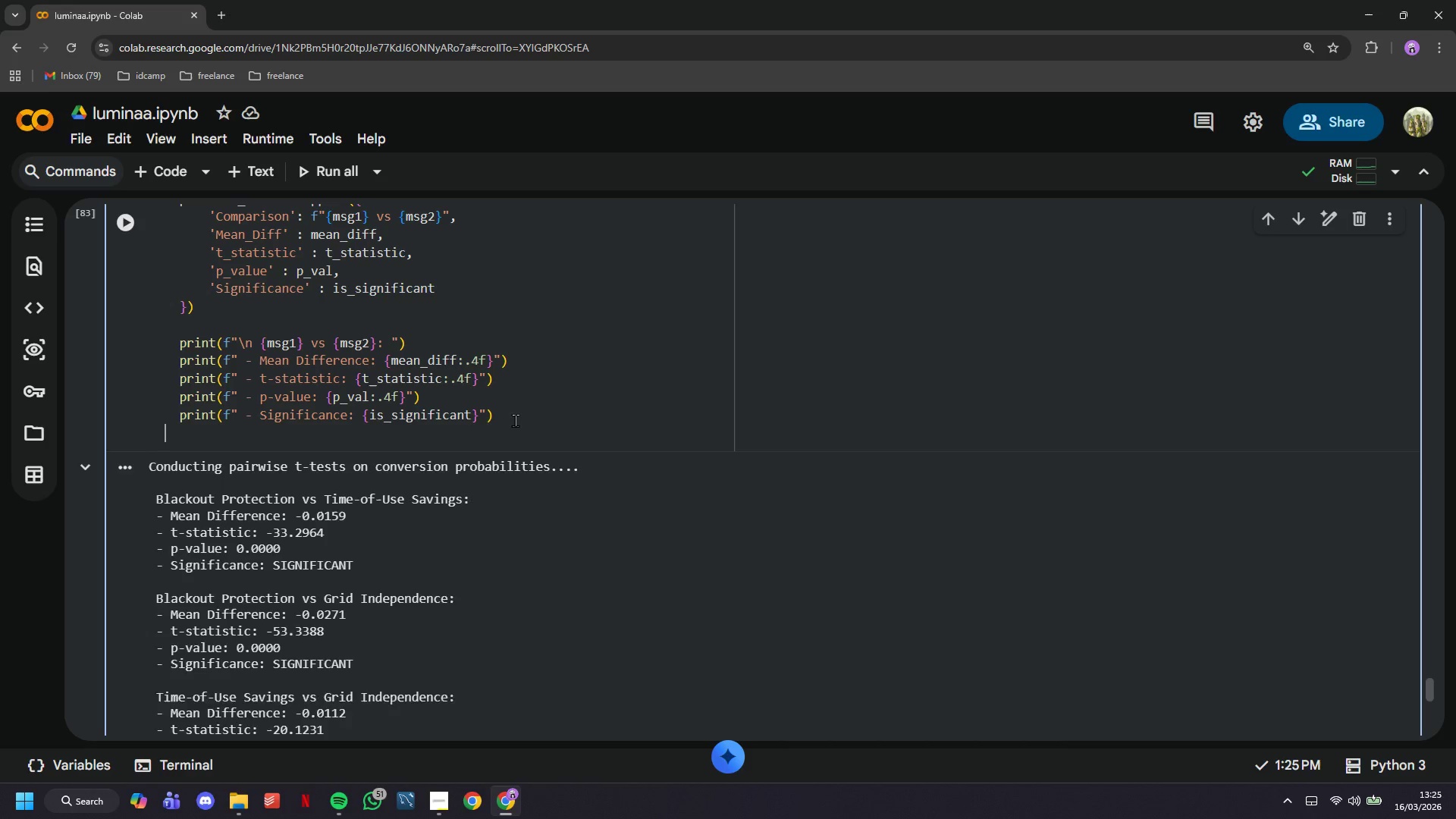 
key(Enter)
 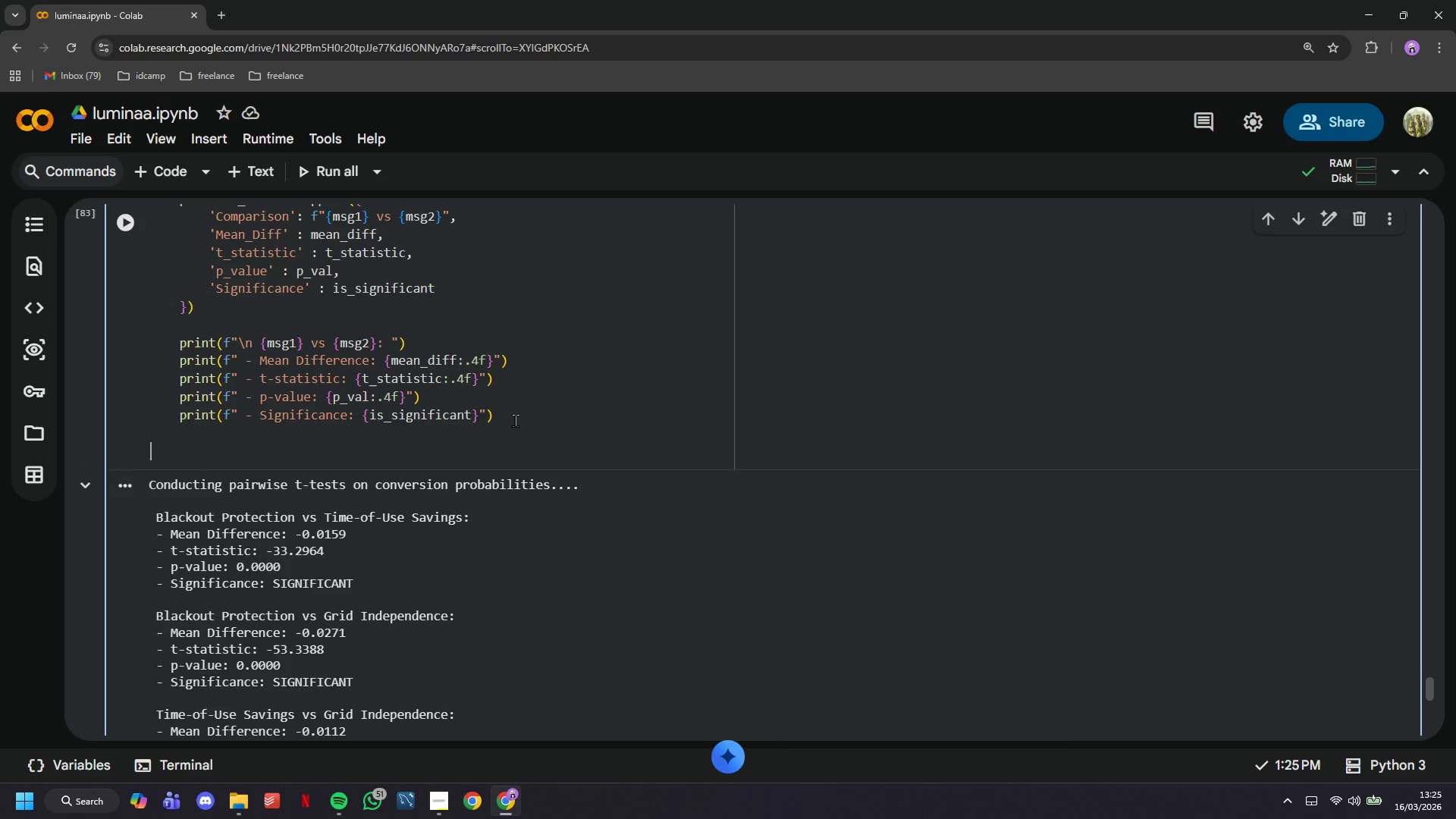 
key(Backspace)
type(pairwise_df = p.)
key(Backspace)
type(d,)
key(Backspace)
type(.DataFar)
key(Backspace)
key(Backspace)
type(rame(pairwise_results)
 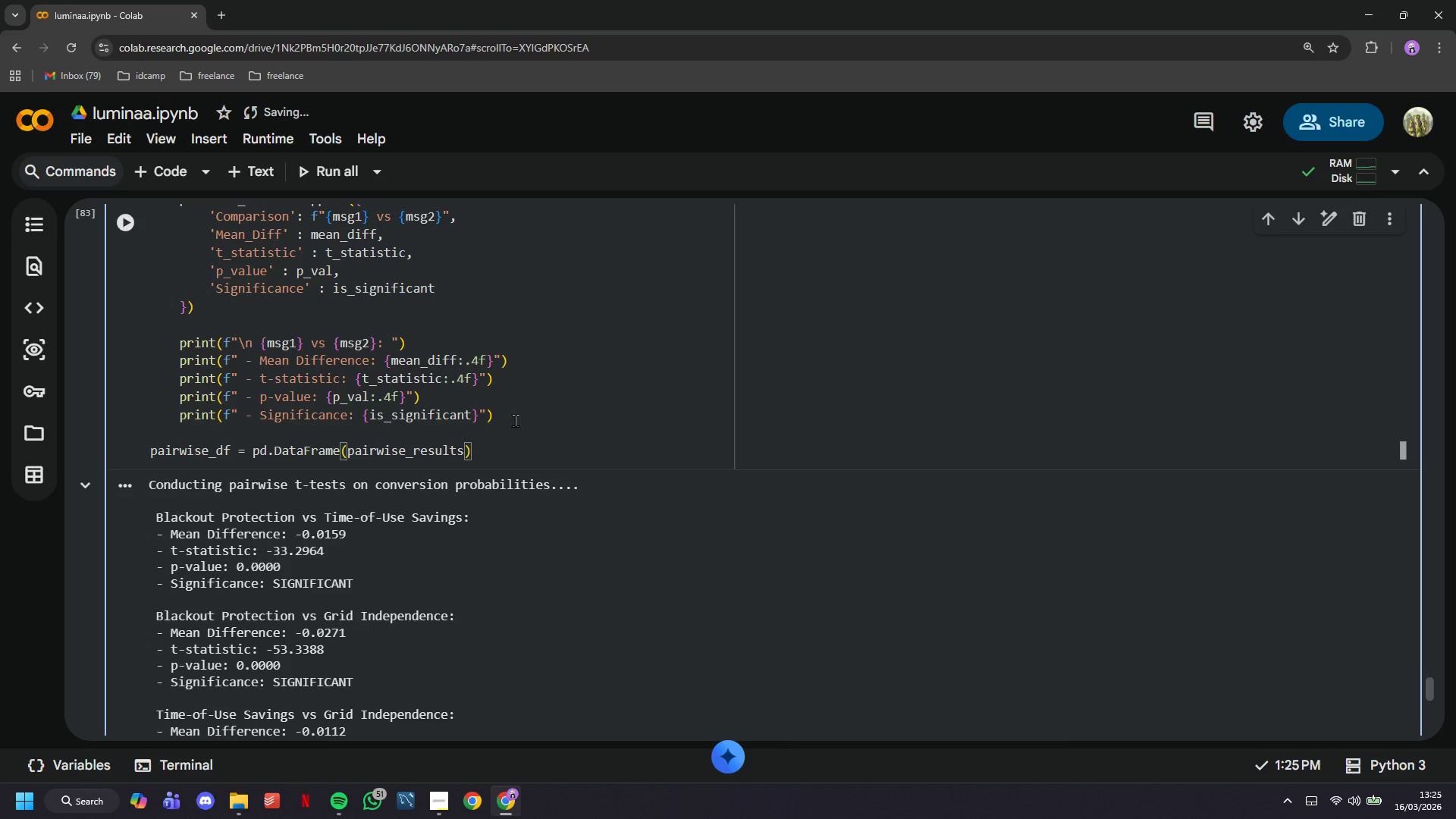 
 